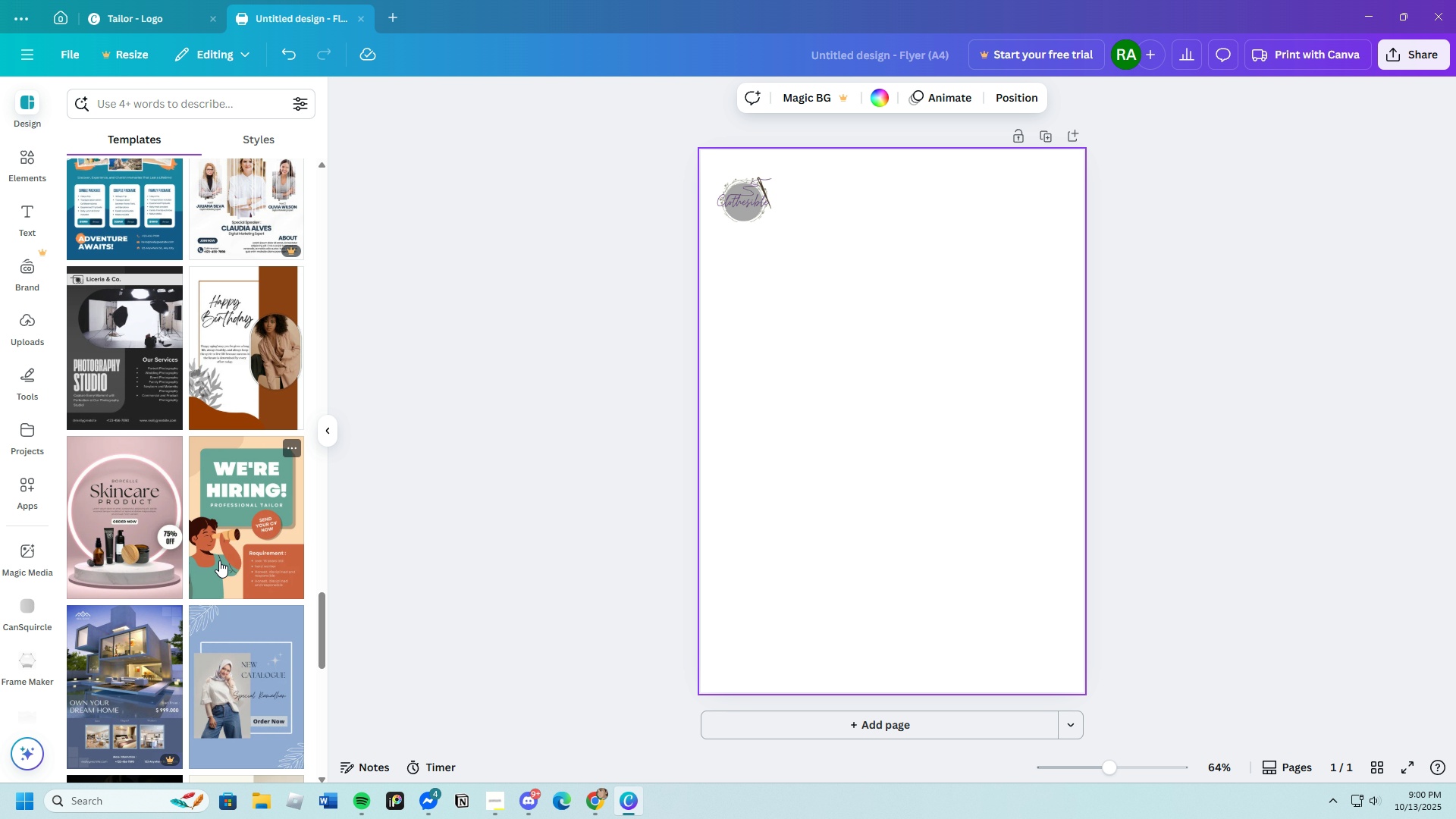 
left_click([245, 400])
 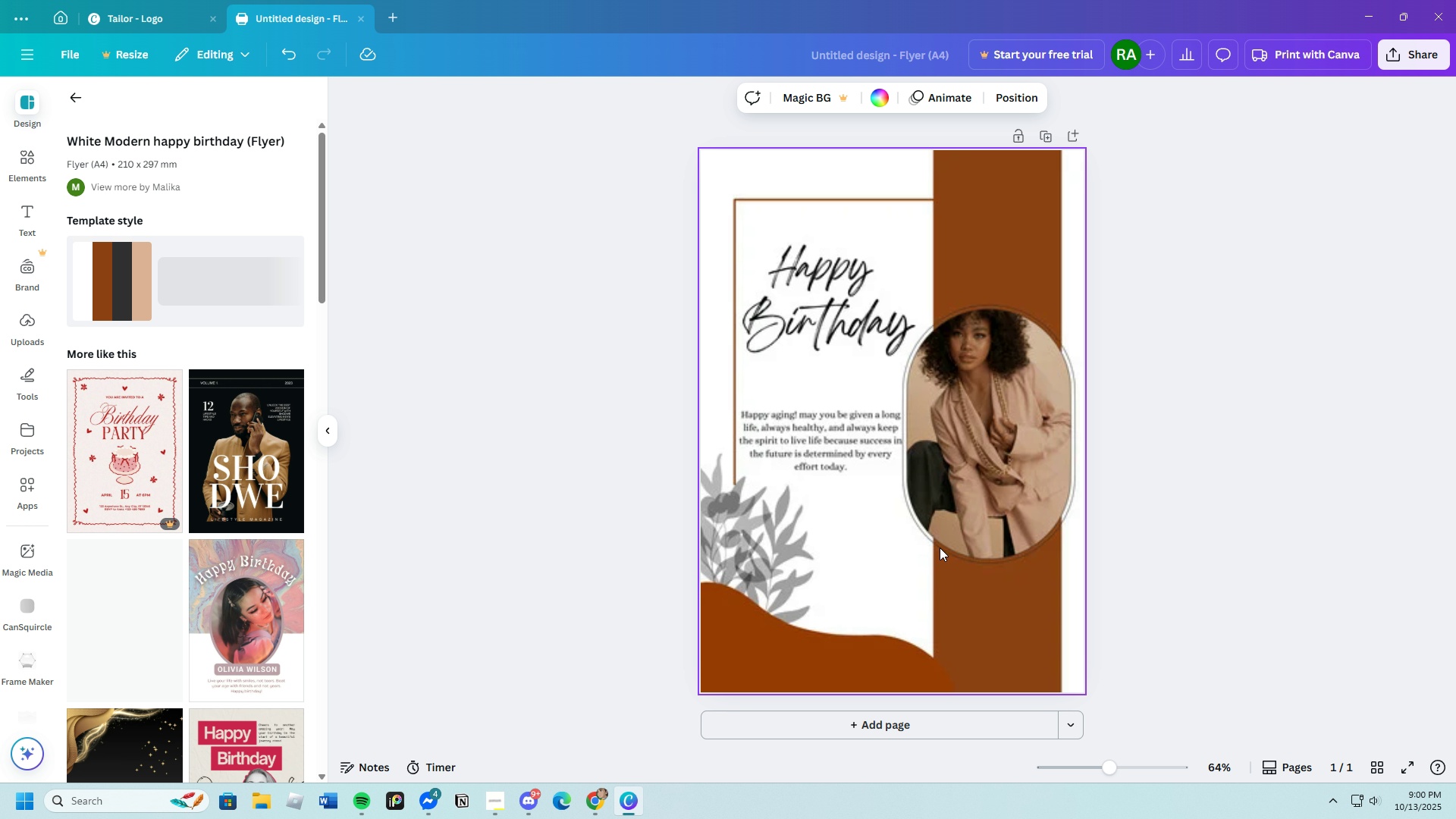 
left_click_drag(start_coordinate=[940, 548], to_coordinate=[979, 666])
 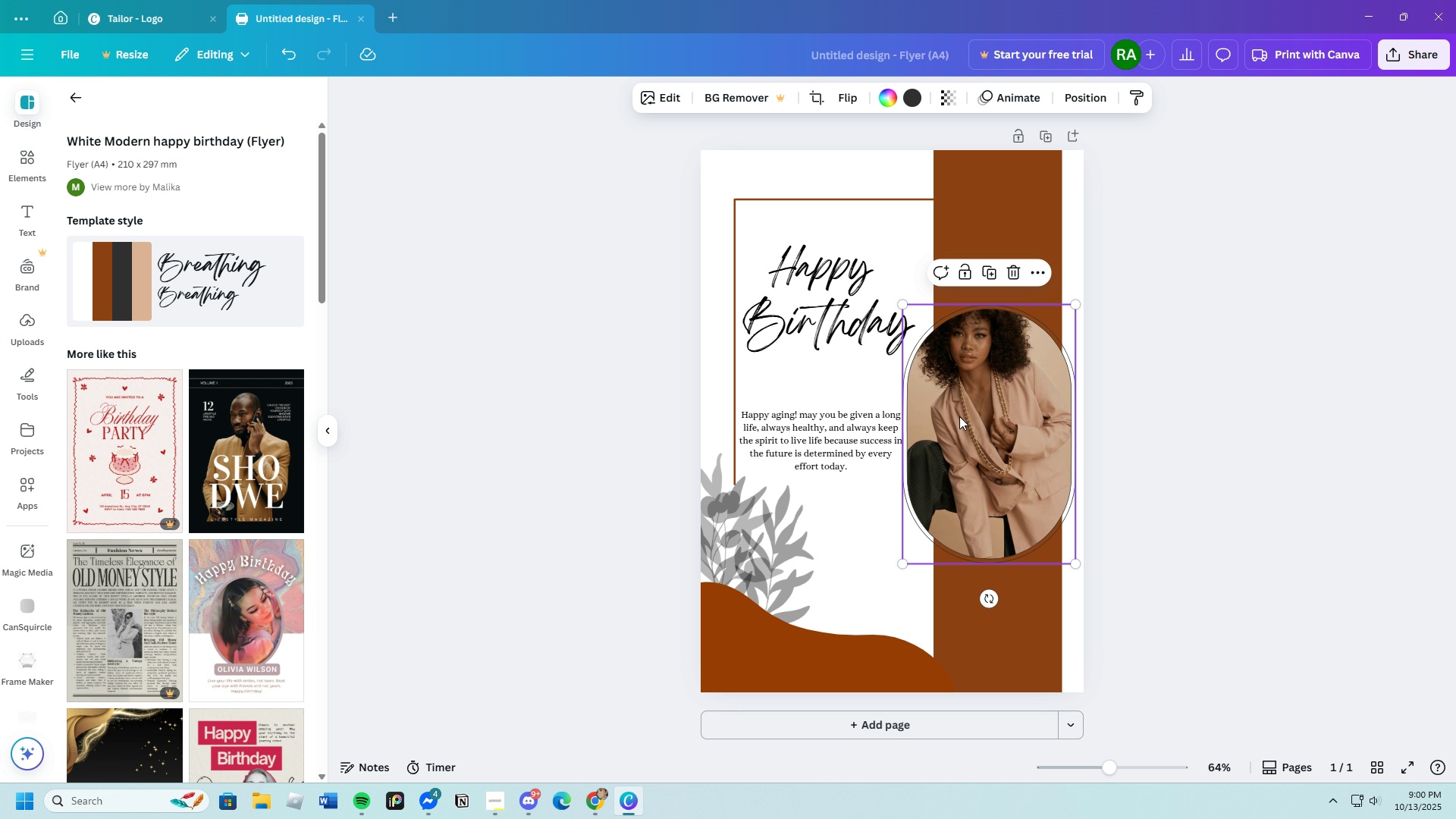 
left_click([959, 416])
 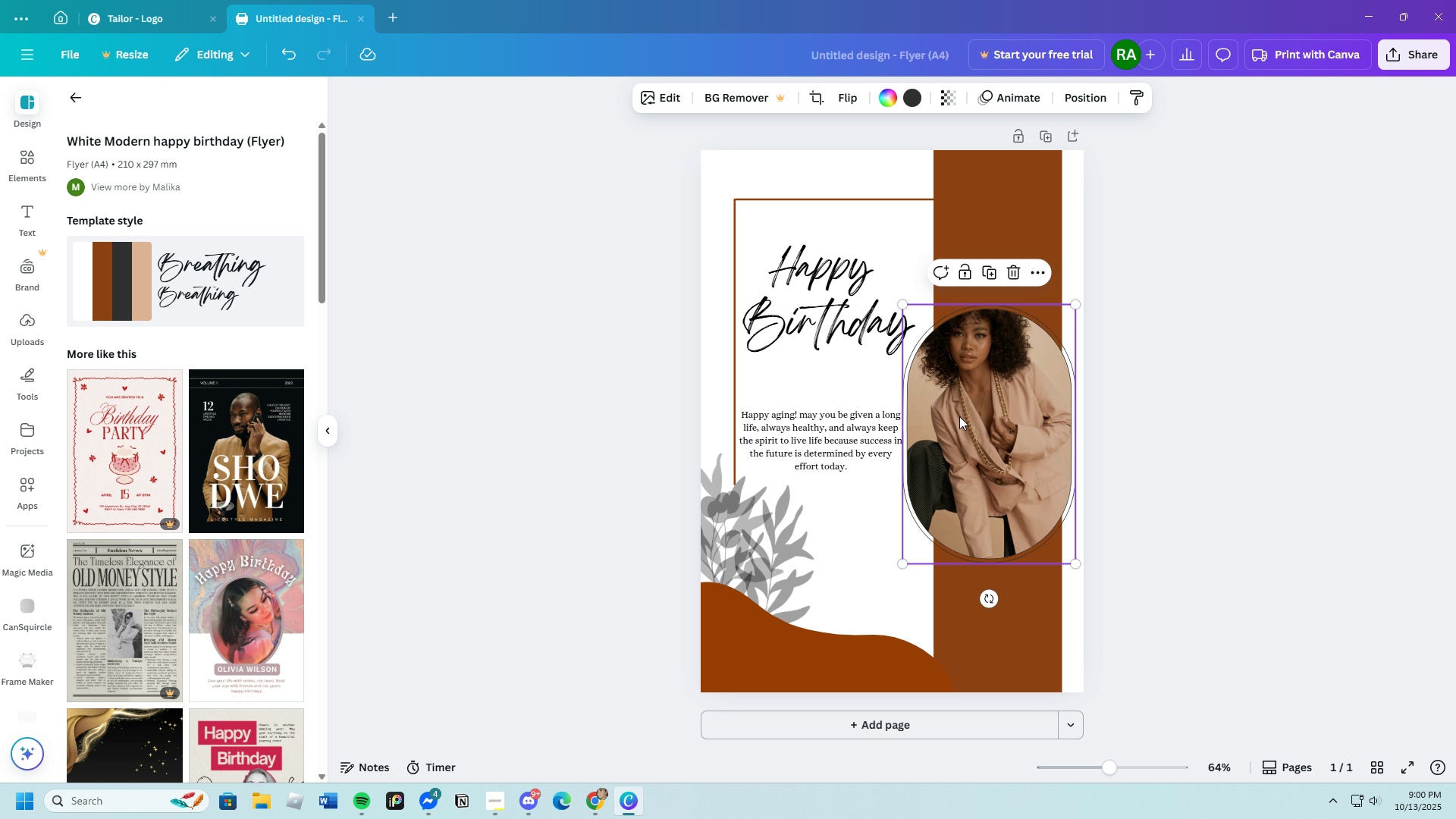 
key(Backspace)
 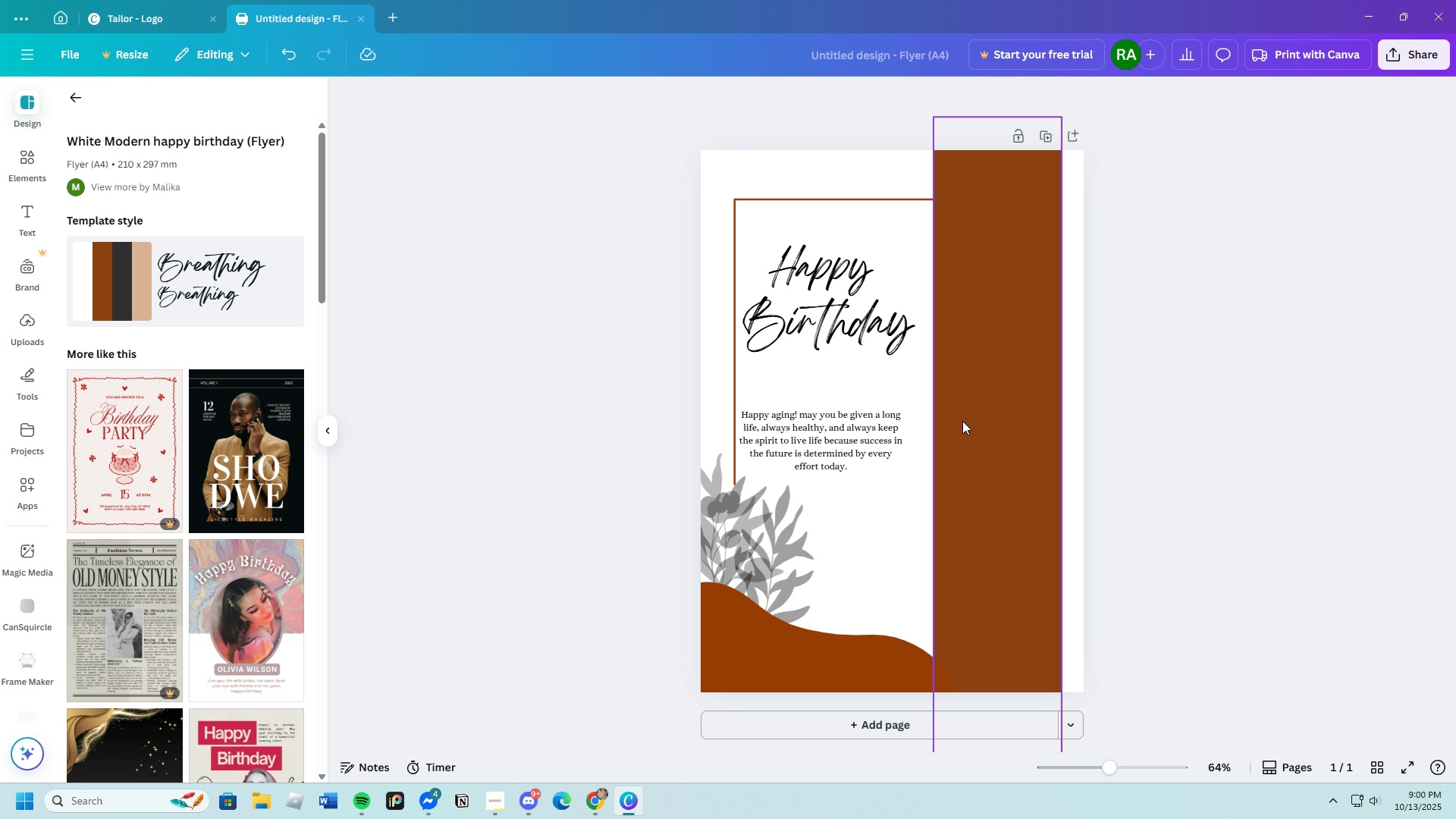 
key(Backspace)
 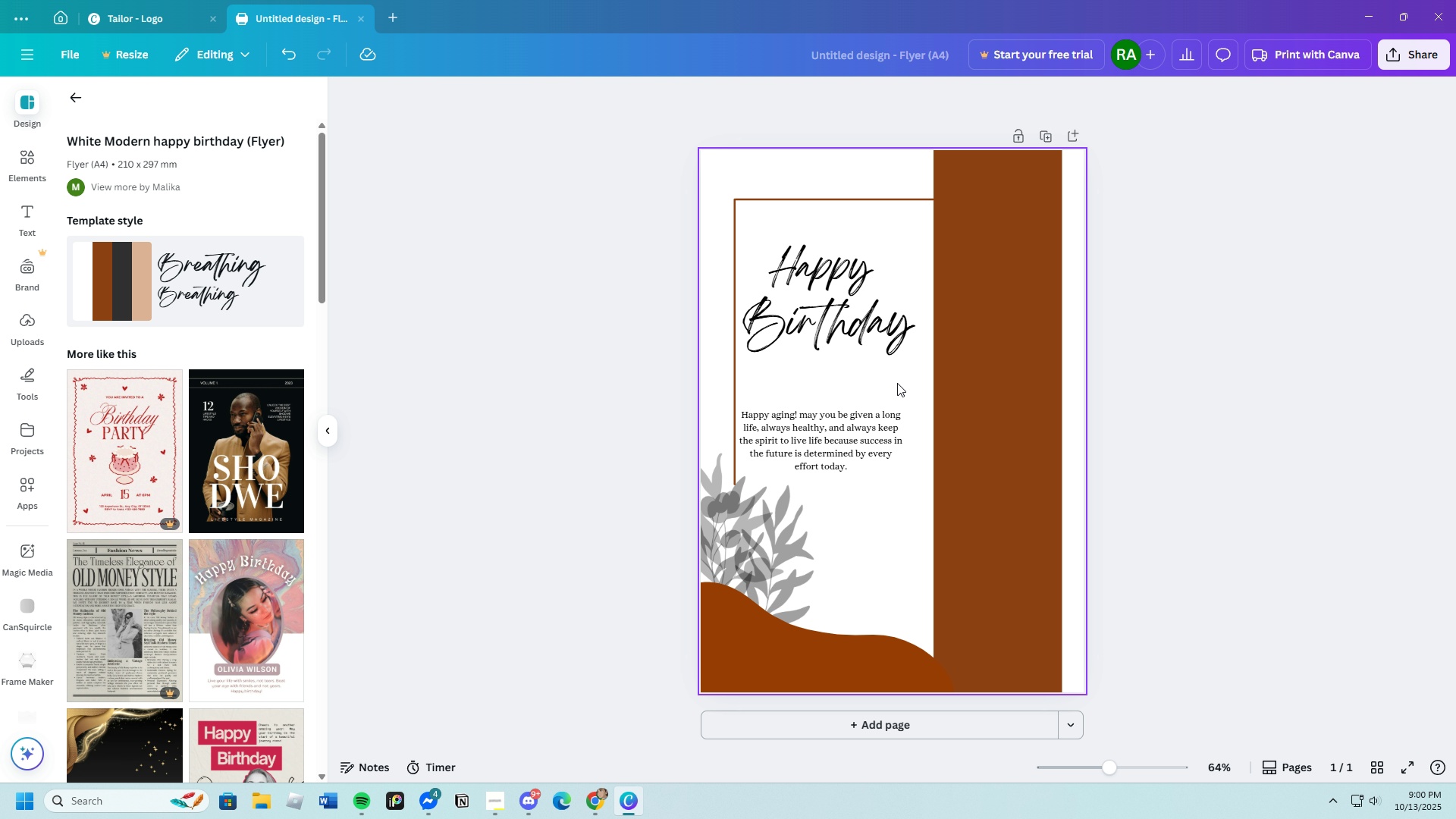 
mouse_move([826, 345])
 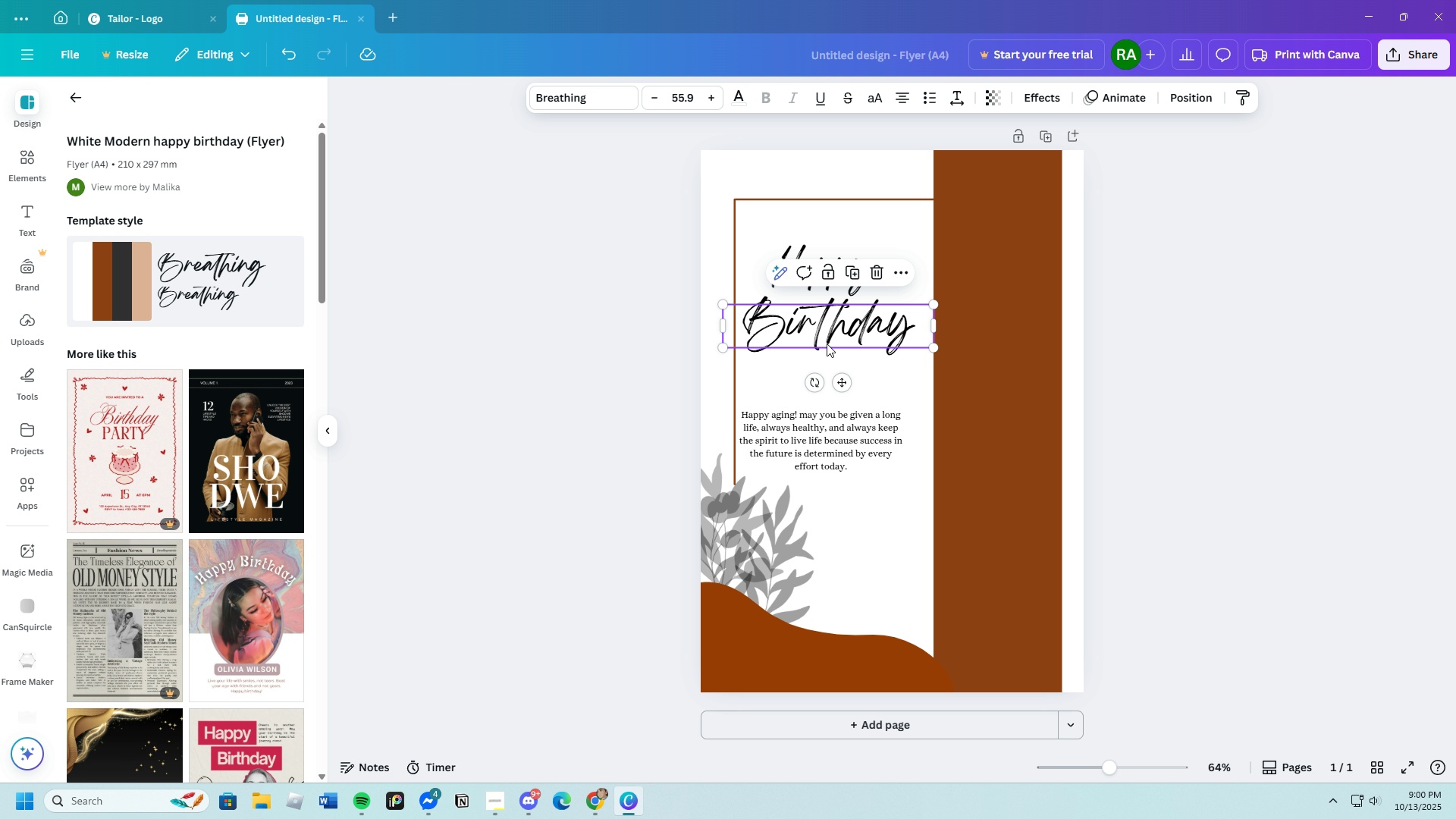 
left_click([827, 344])
 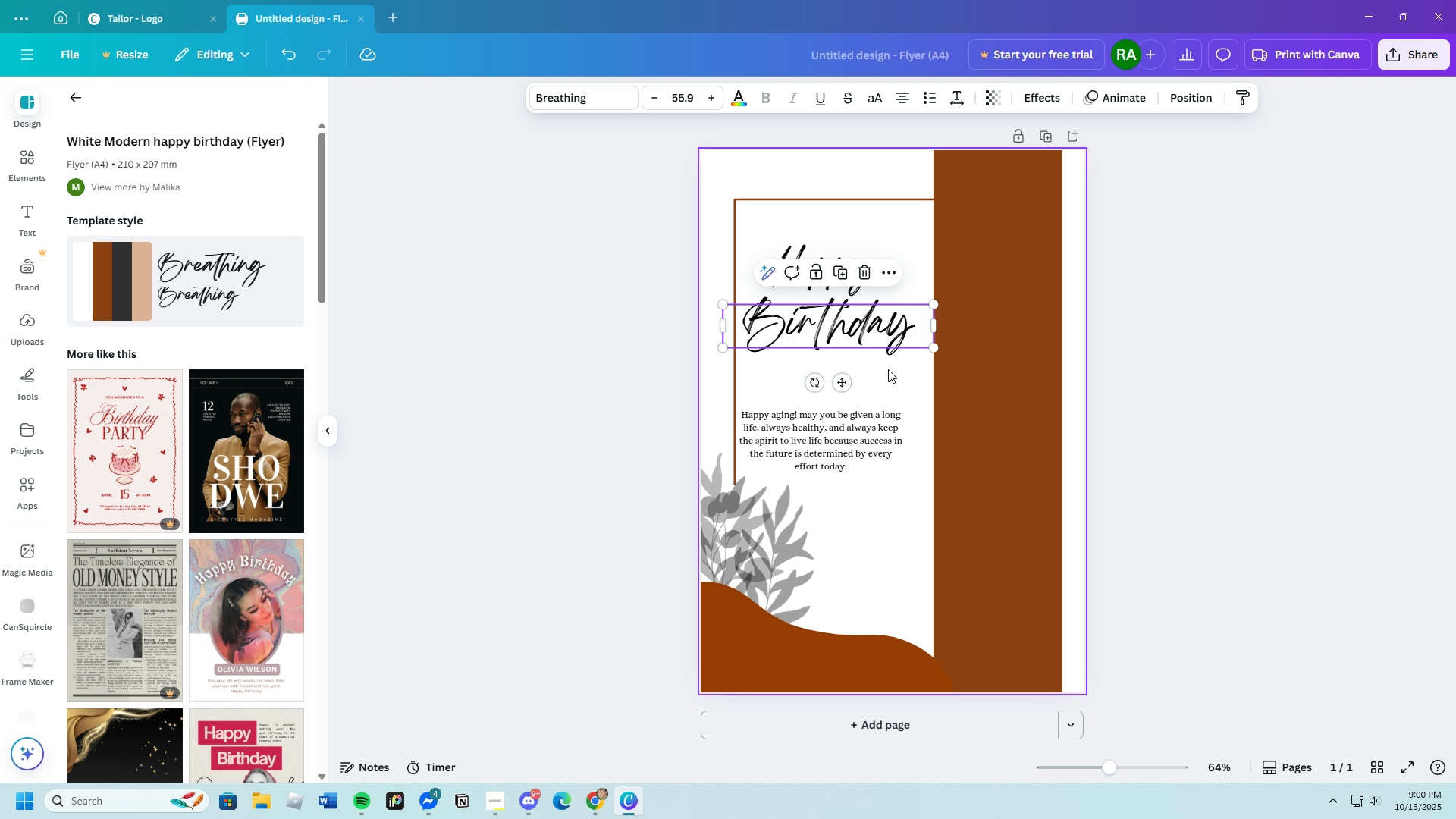 
key(Backspace)
 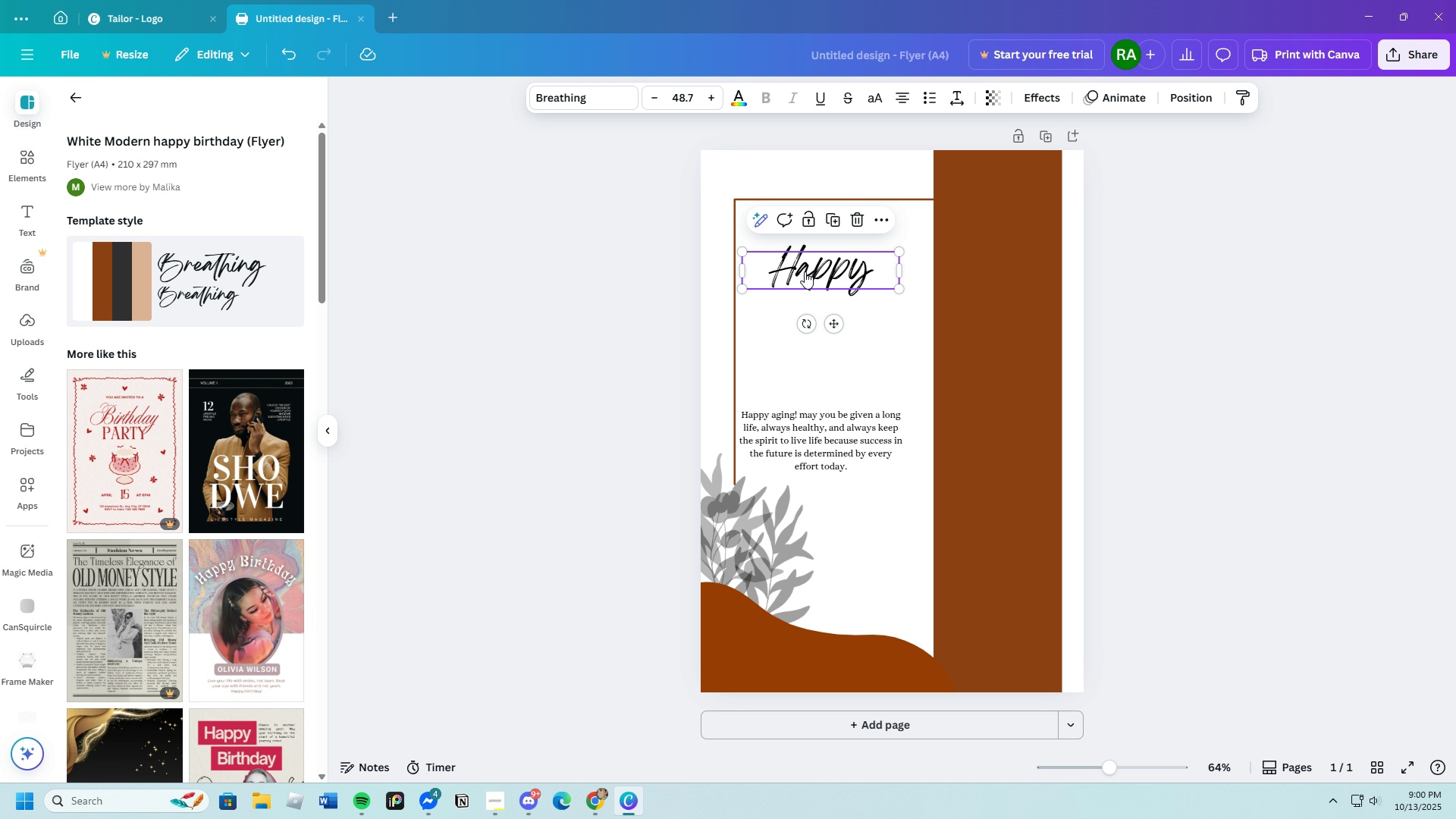 
left_click([805, 271])
 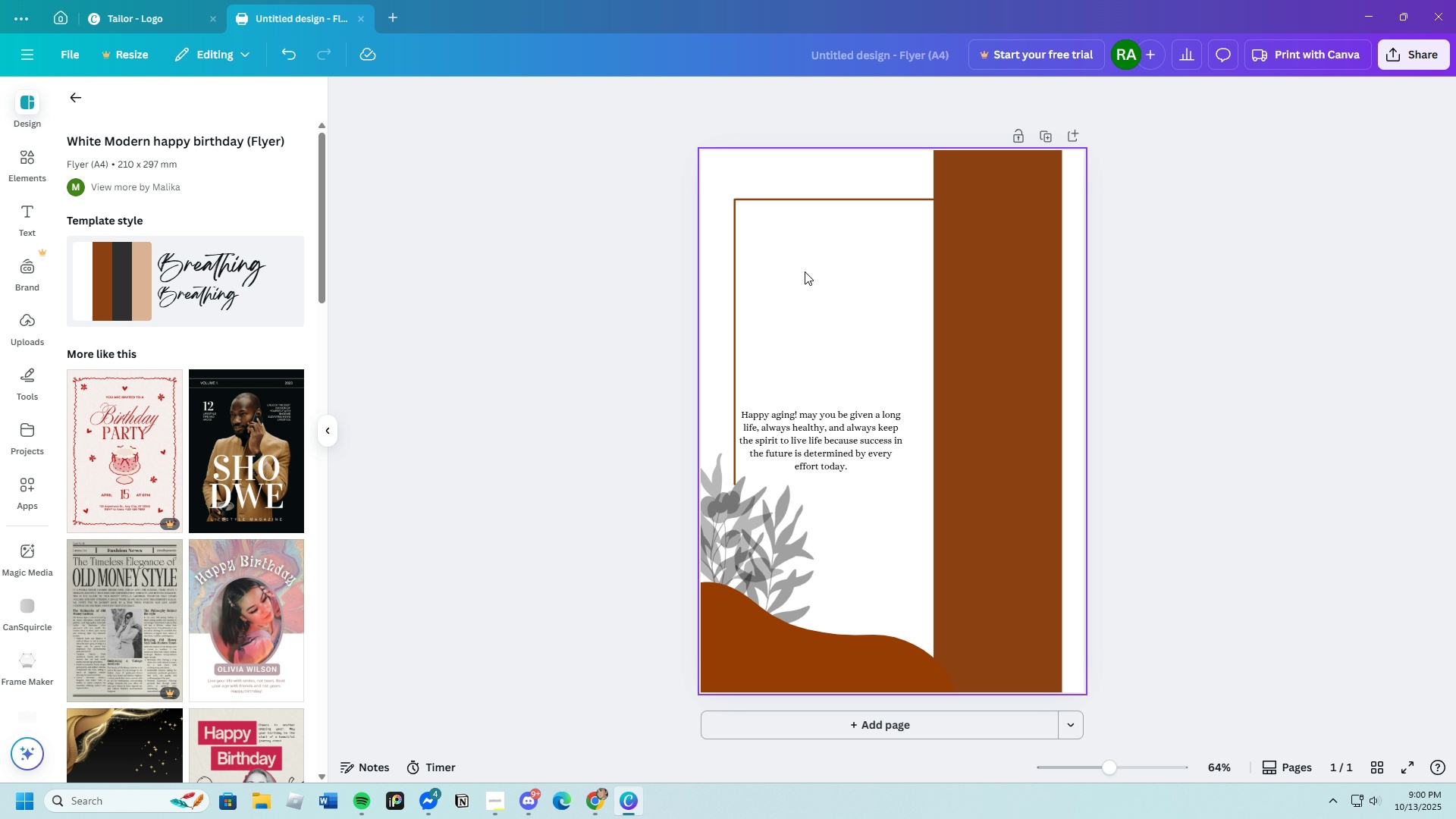 
key(Backspace)
 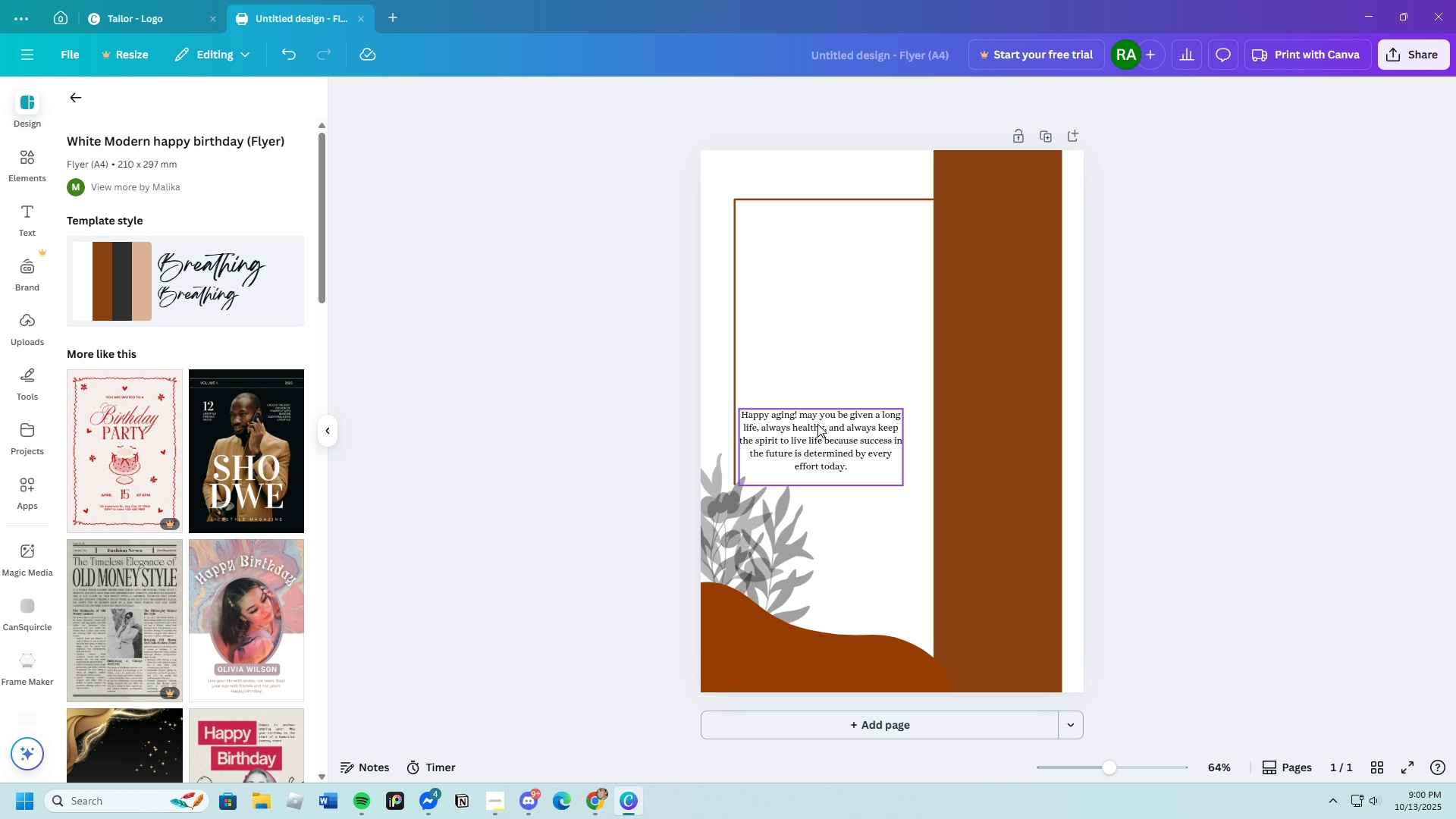 
left_click([817, 424])
 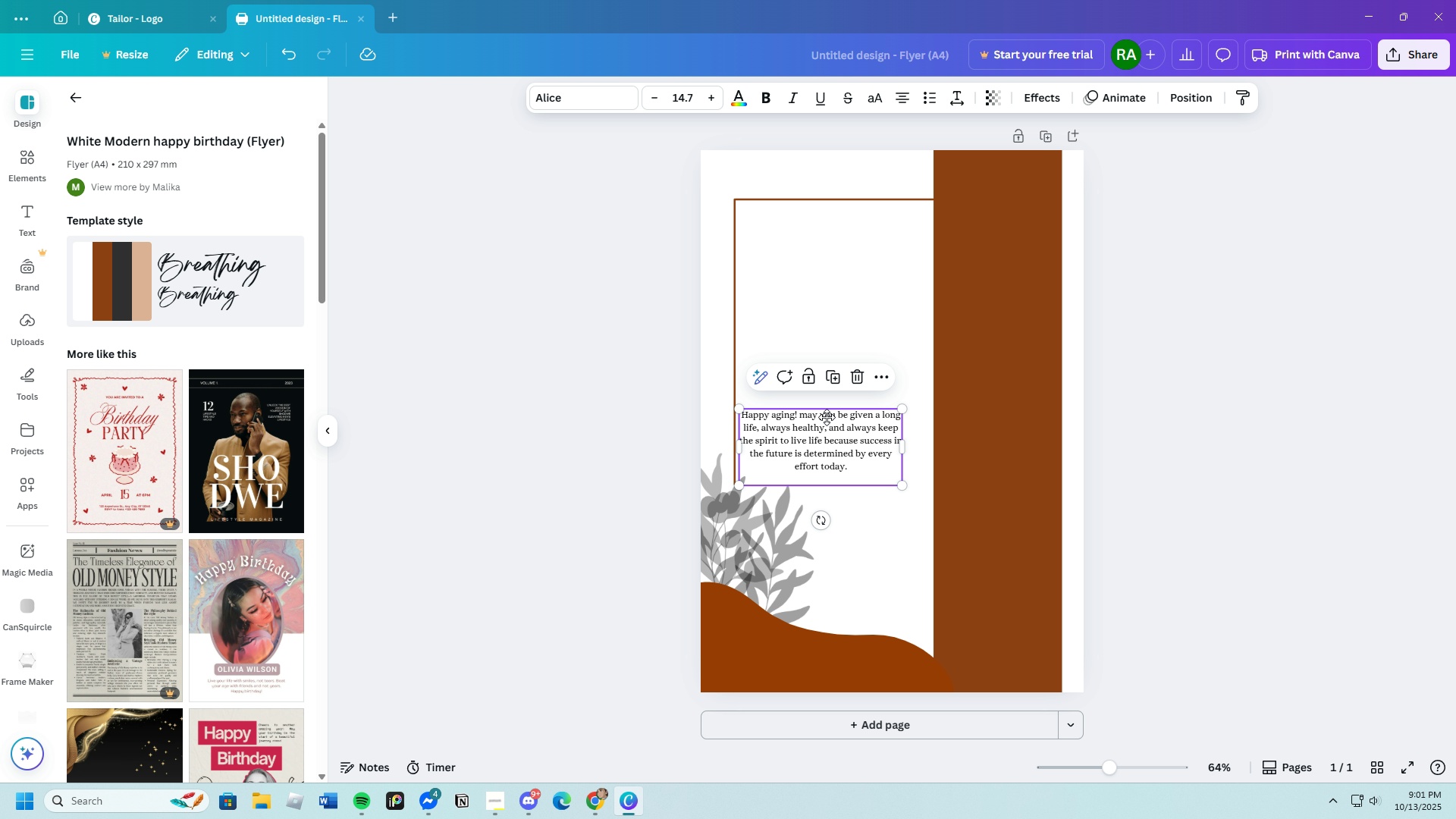 
left_click_drag(start_coordinate=[820, 431], to_coordinate=[843, 356])
 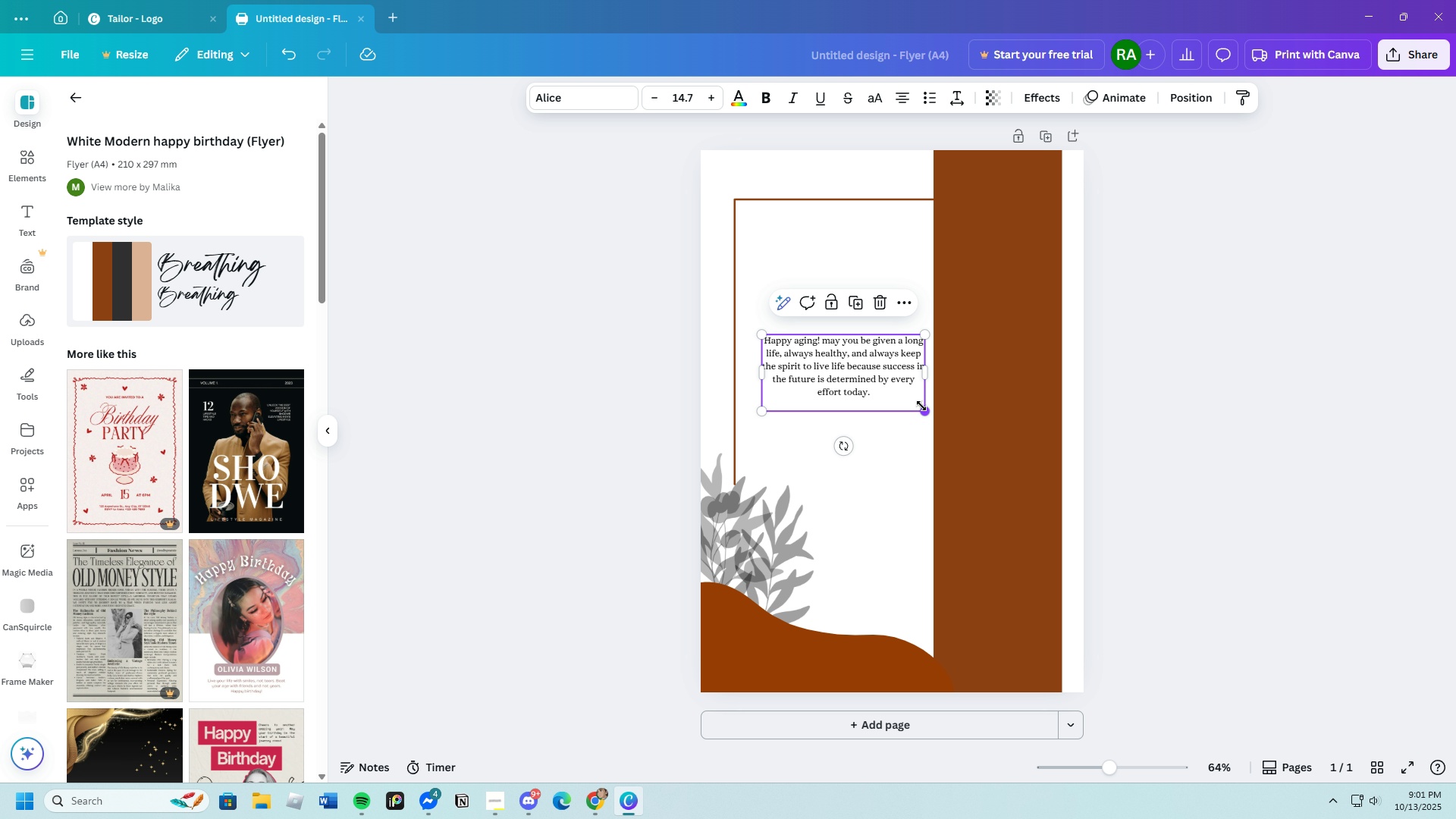 
left_click_drag(start_coordinate=[924, 410], to_coordinate=[893, 359])
 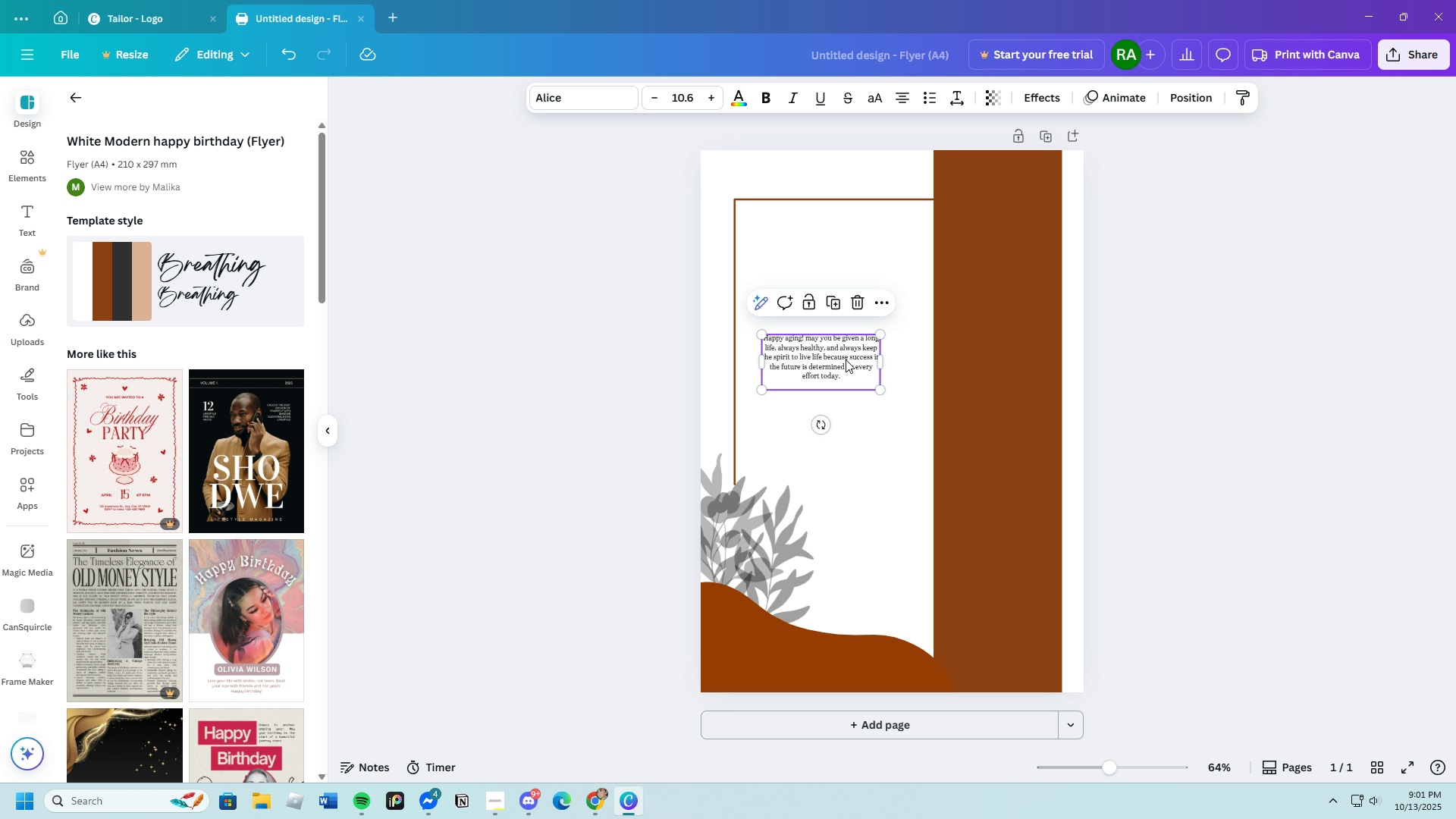 
left_click_drag(start_coordinate=[846, 359], to_coordinate=[880, 265])
 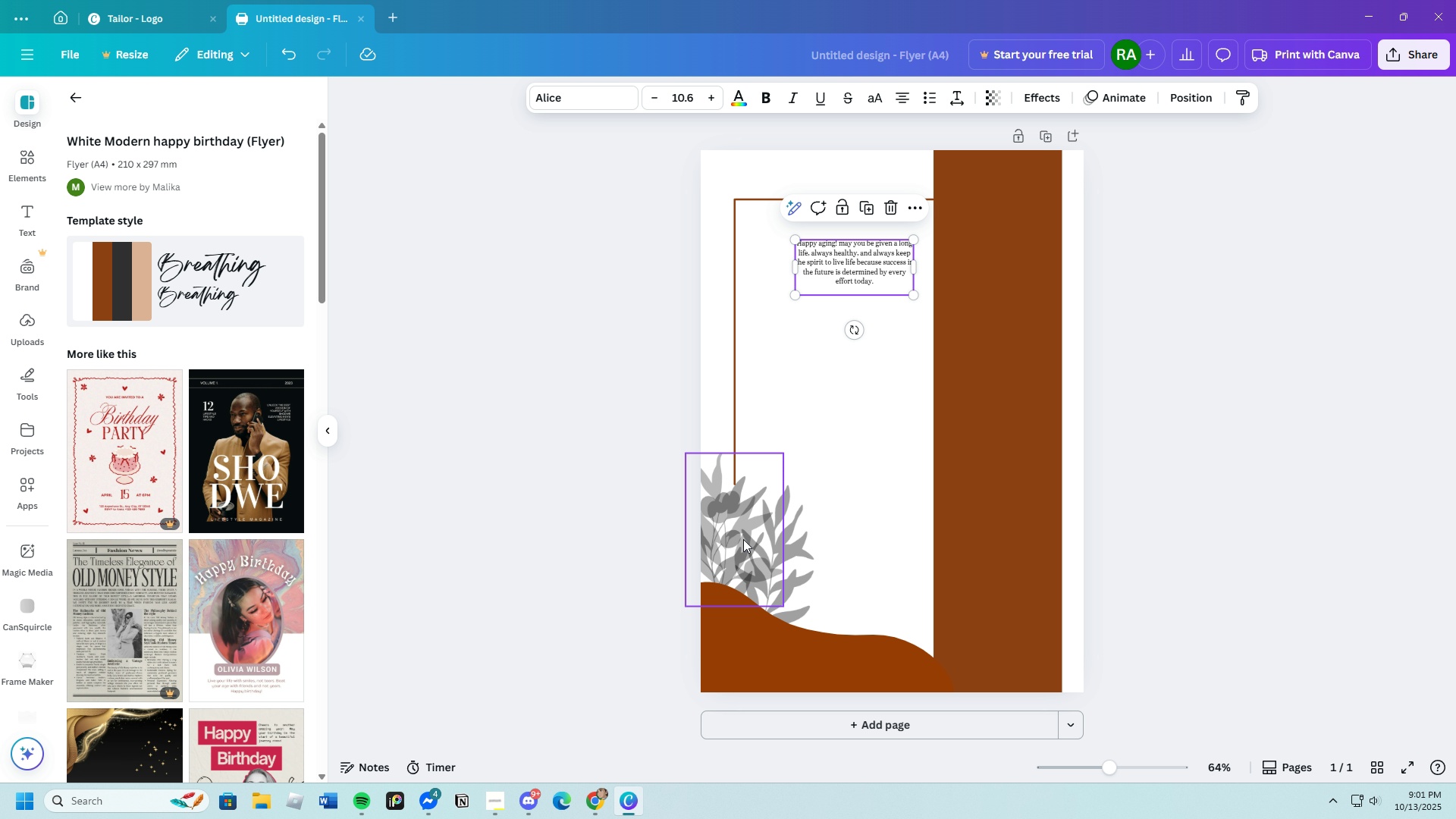 
left_click([743, 539])
 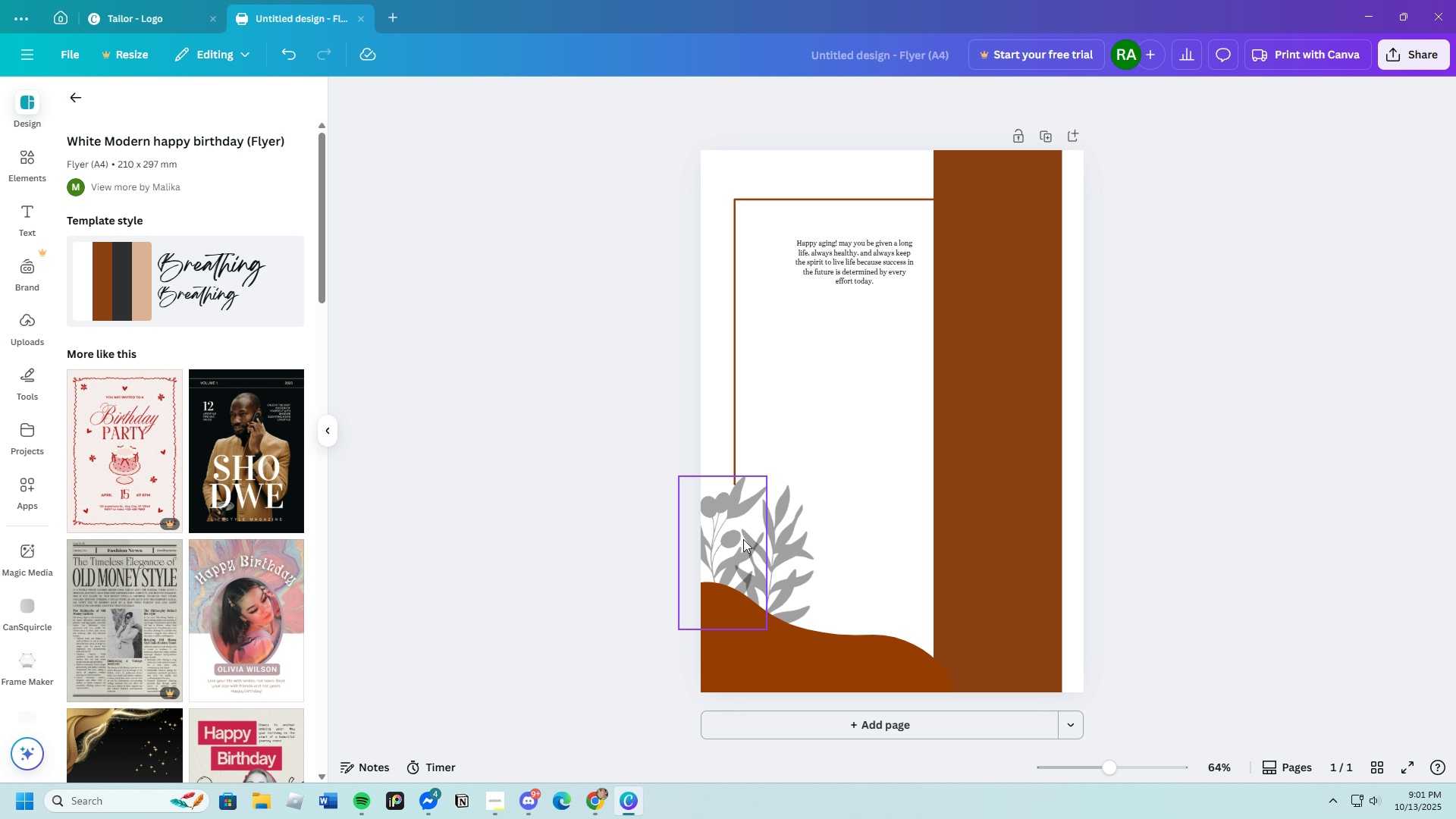 
key(Backspace)
 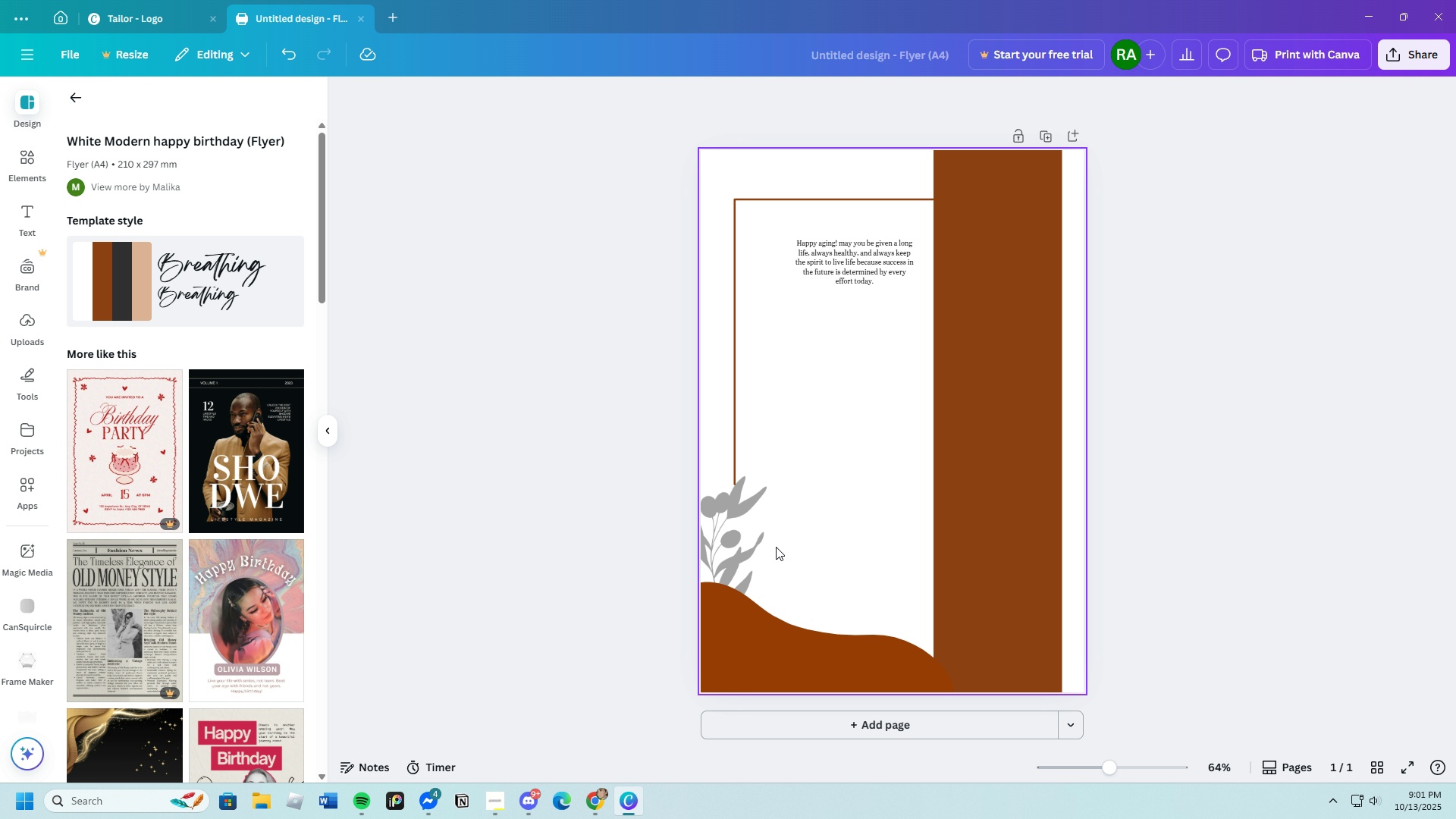 
key(Backspace)
 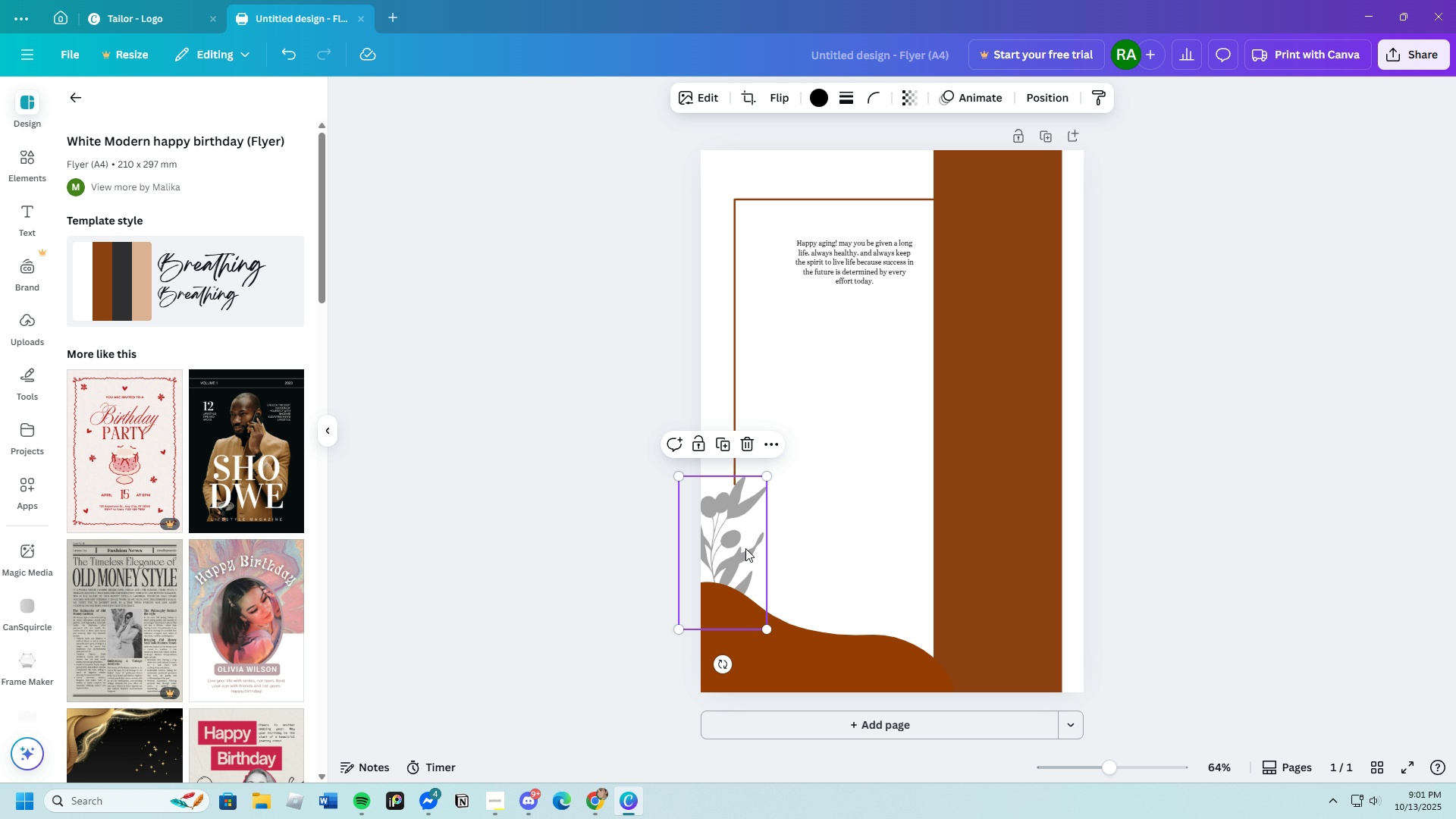 
left_click([745, 548])
 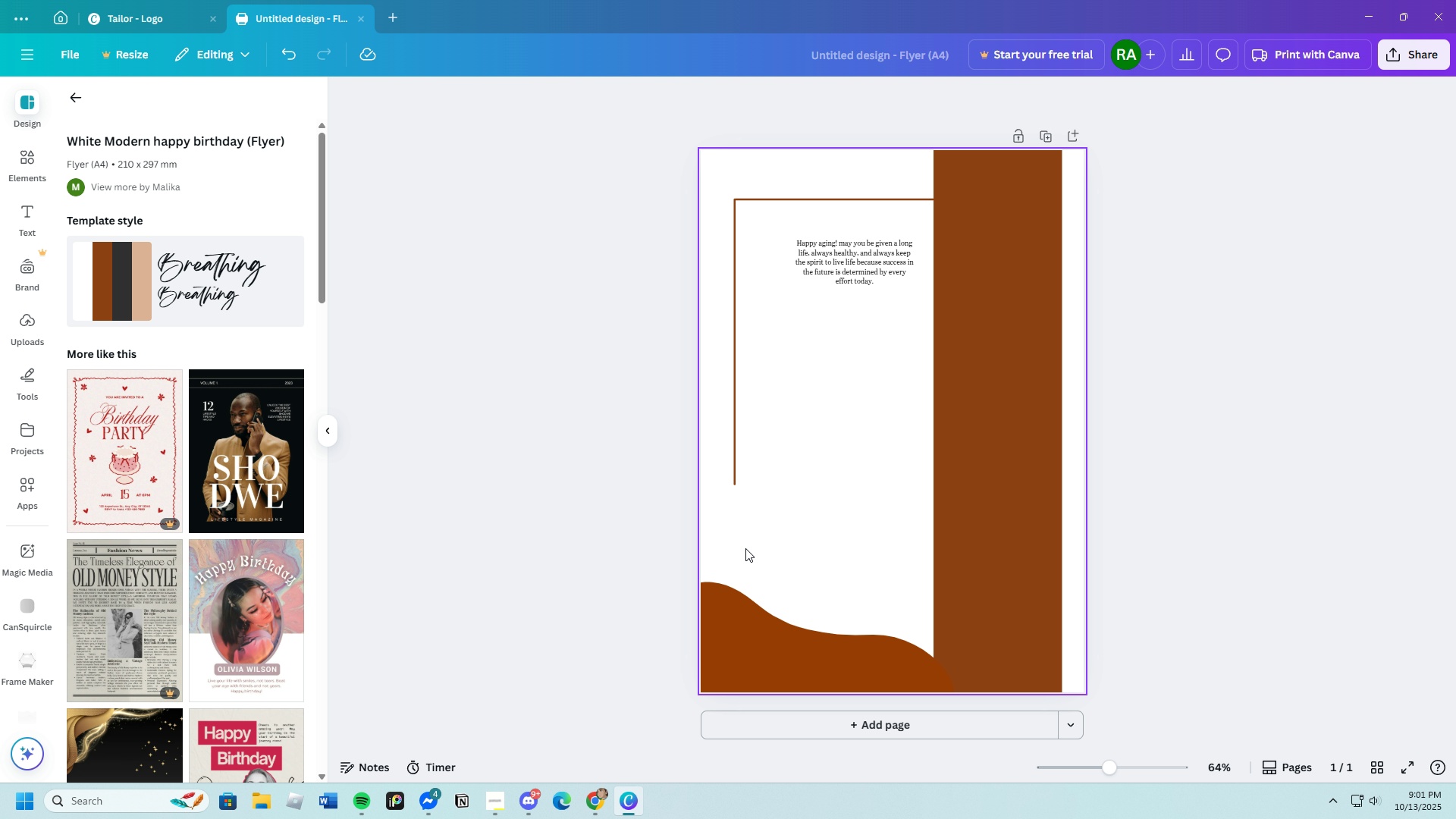 
key(Backspace)
 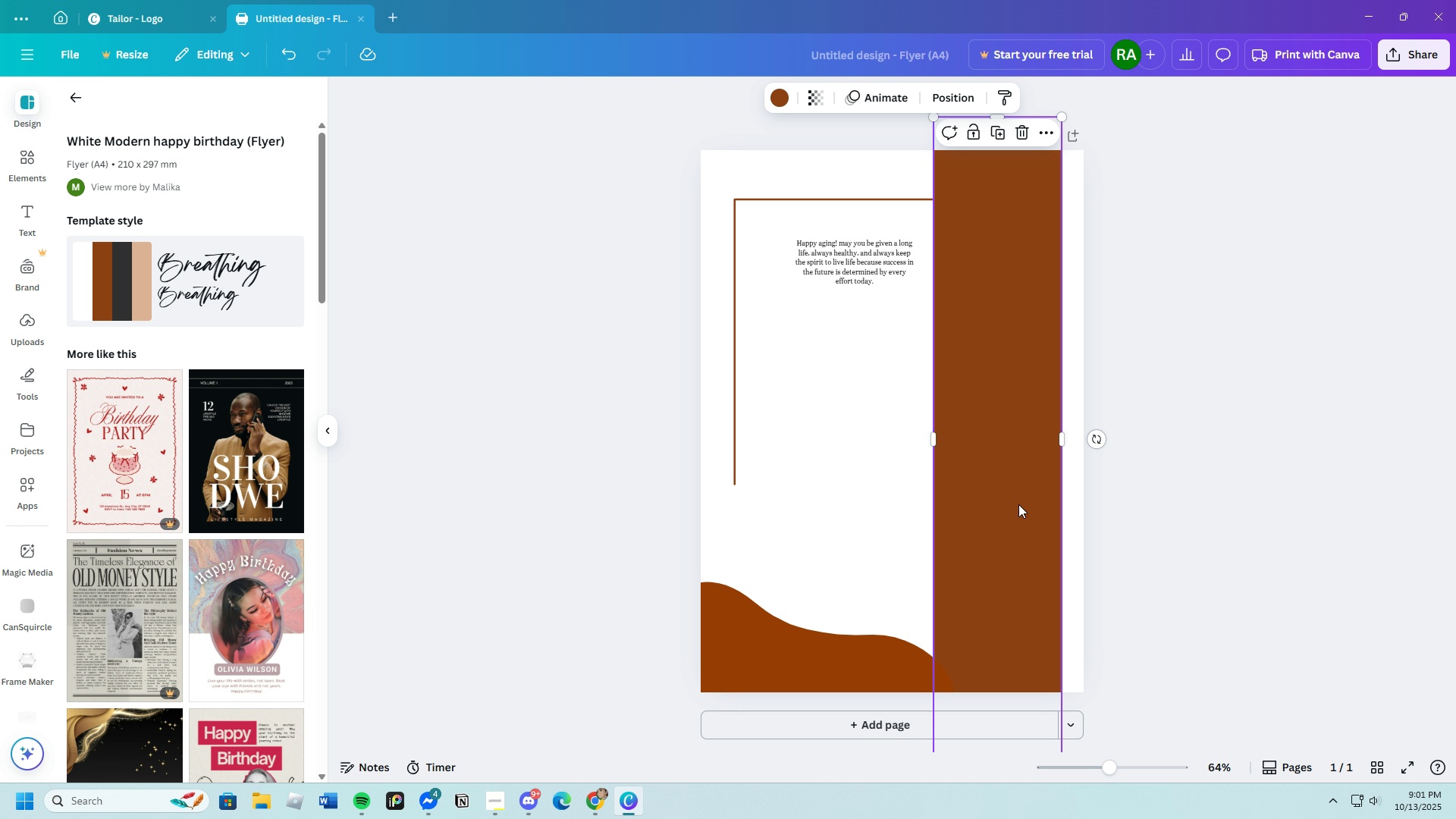 
left_click_drag(start_coordinate=[770, 665], to_coordinate=[1023, 642])
 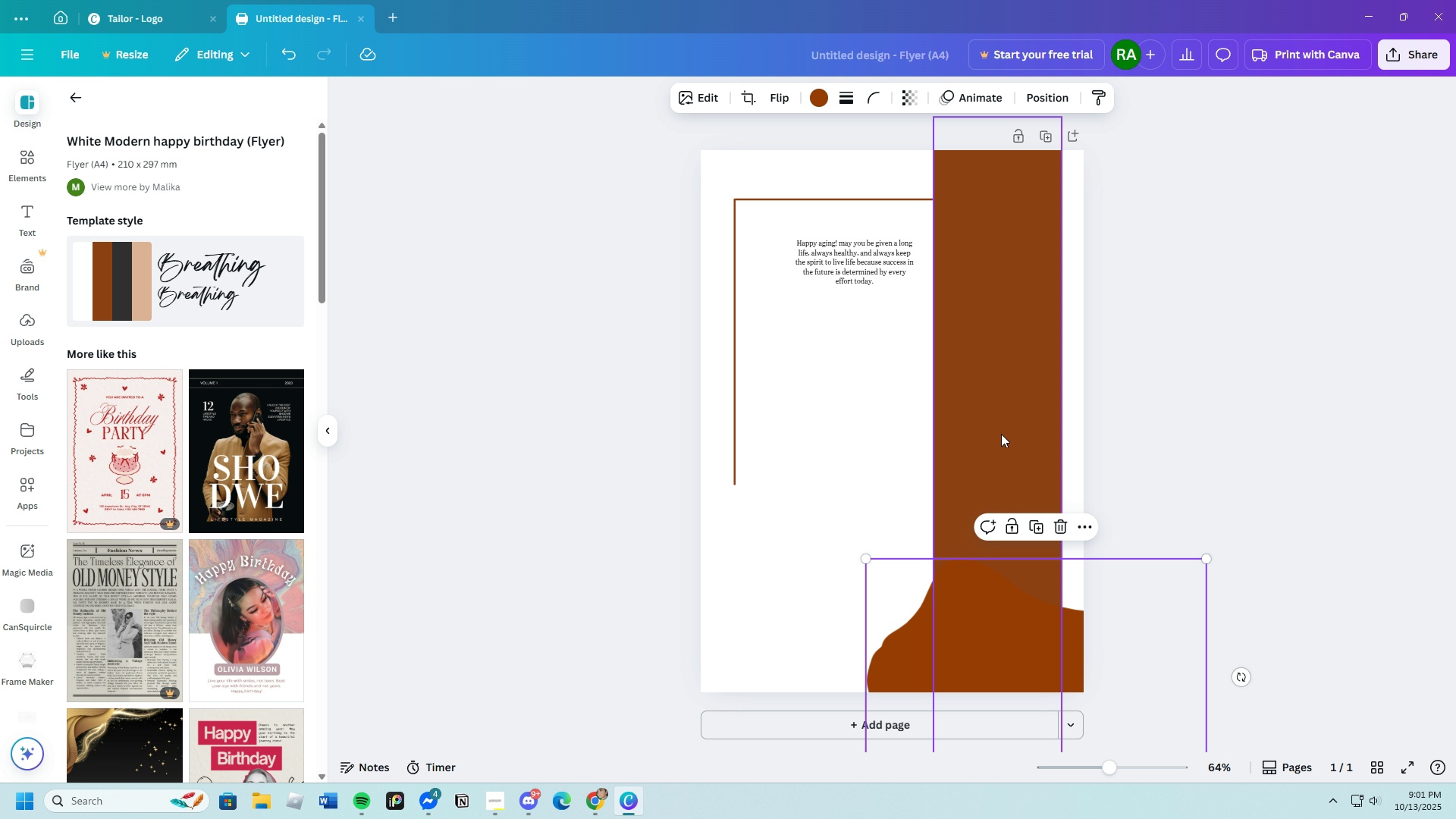 
left_click_drag(start_coordinate=[1001, 434], to_coordinate=[749, 503])
 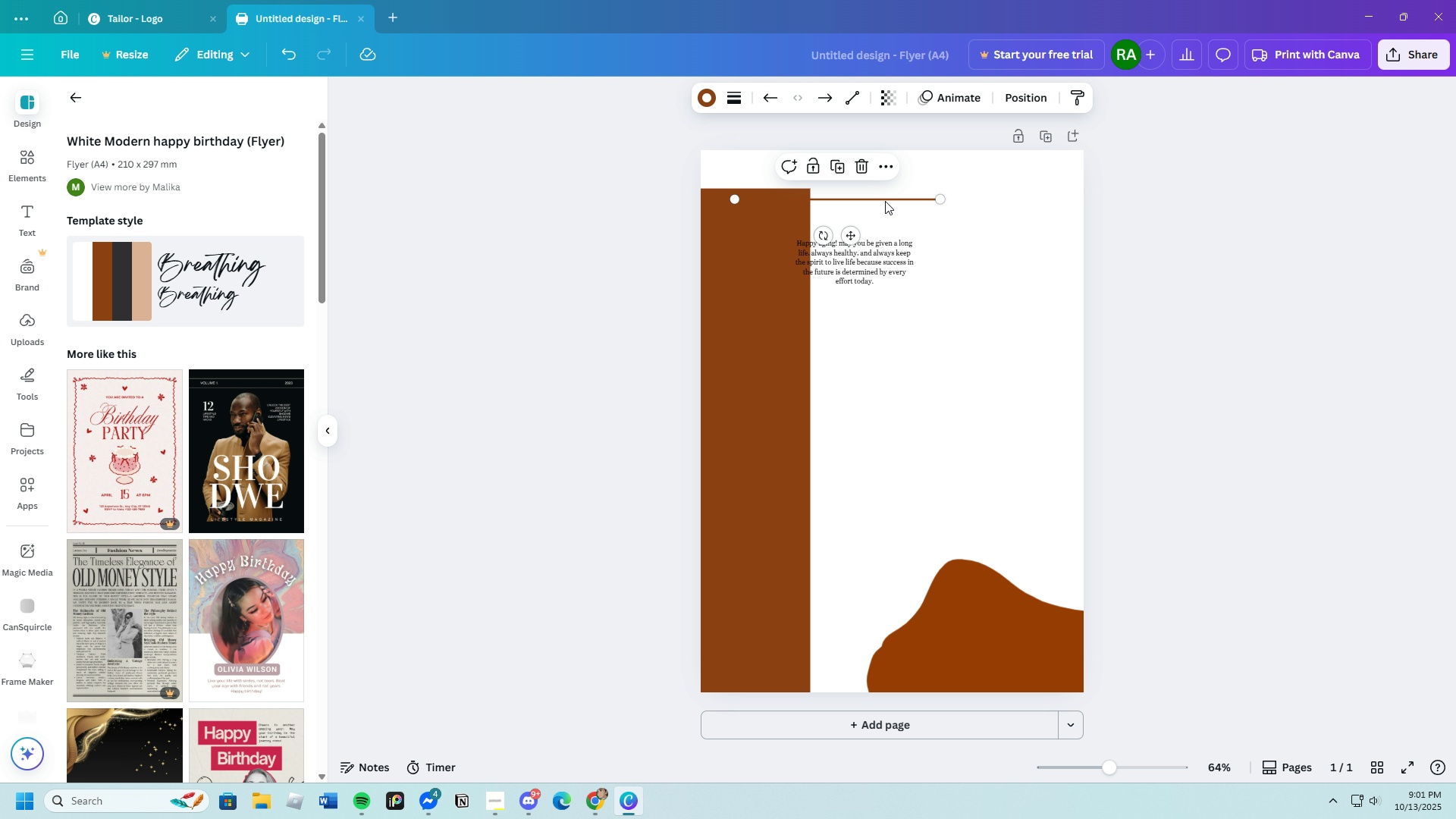 
left_click_drag(start_coordinate=[885, 201], to_coordinate=[1018, 216])
 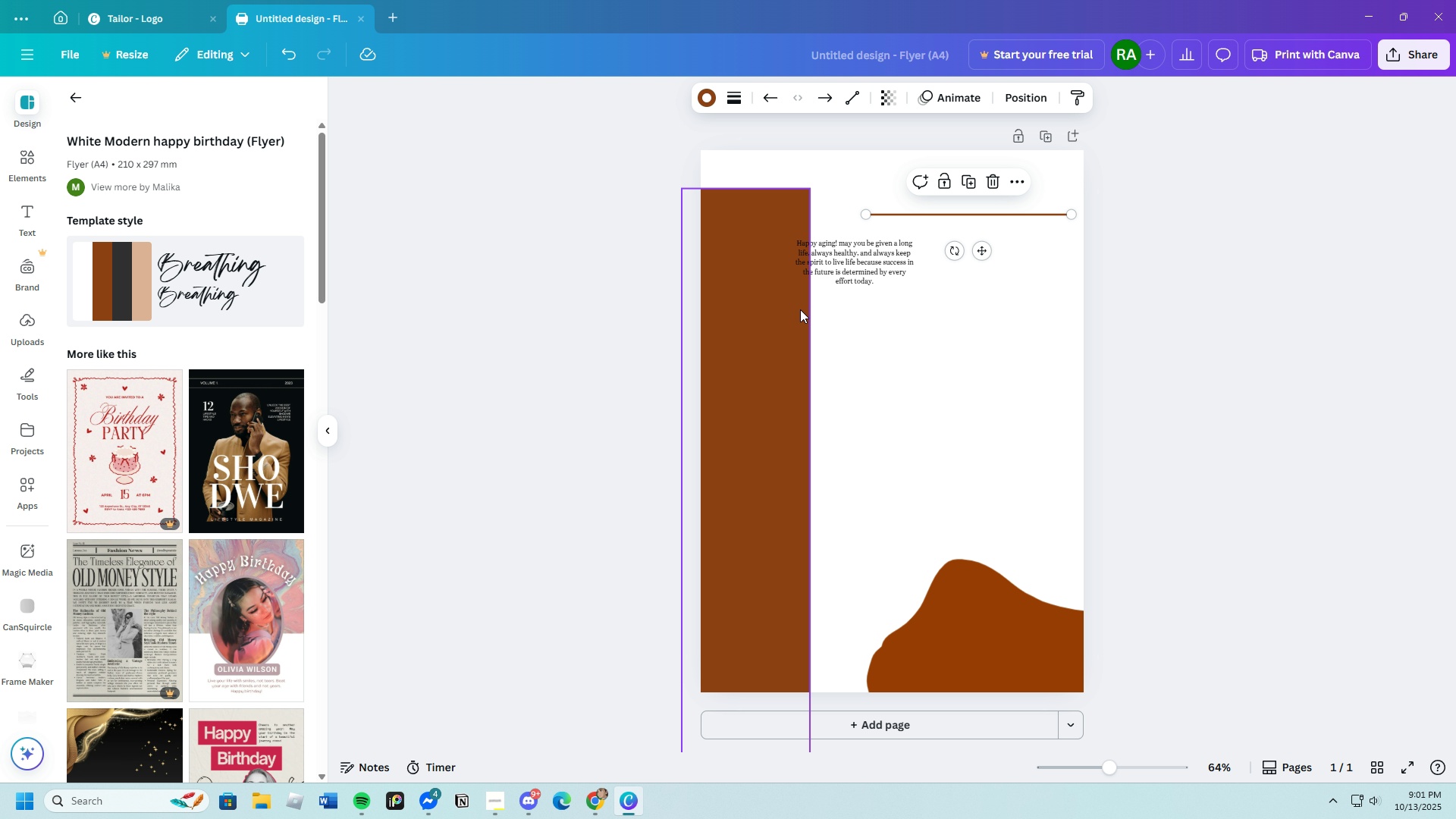 
left_click_drag(start_coordinate=[800, 309], to_coordinate=[799, 328])
 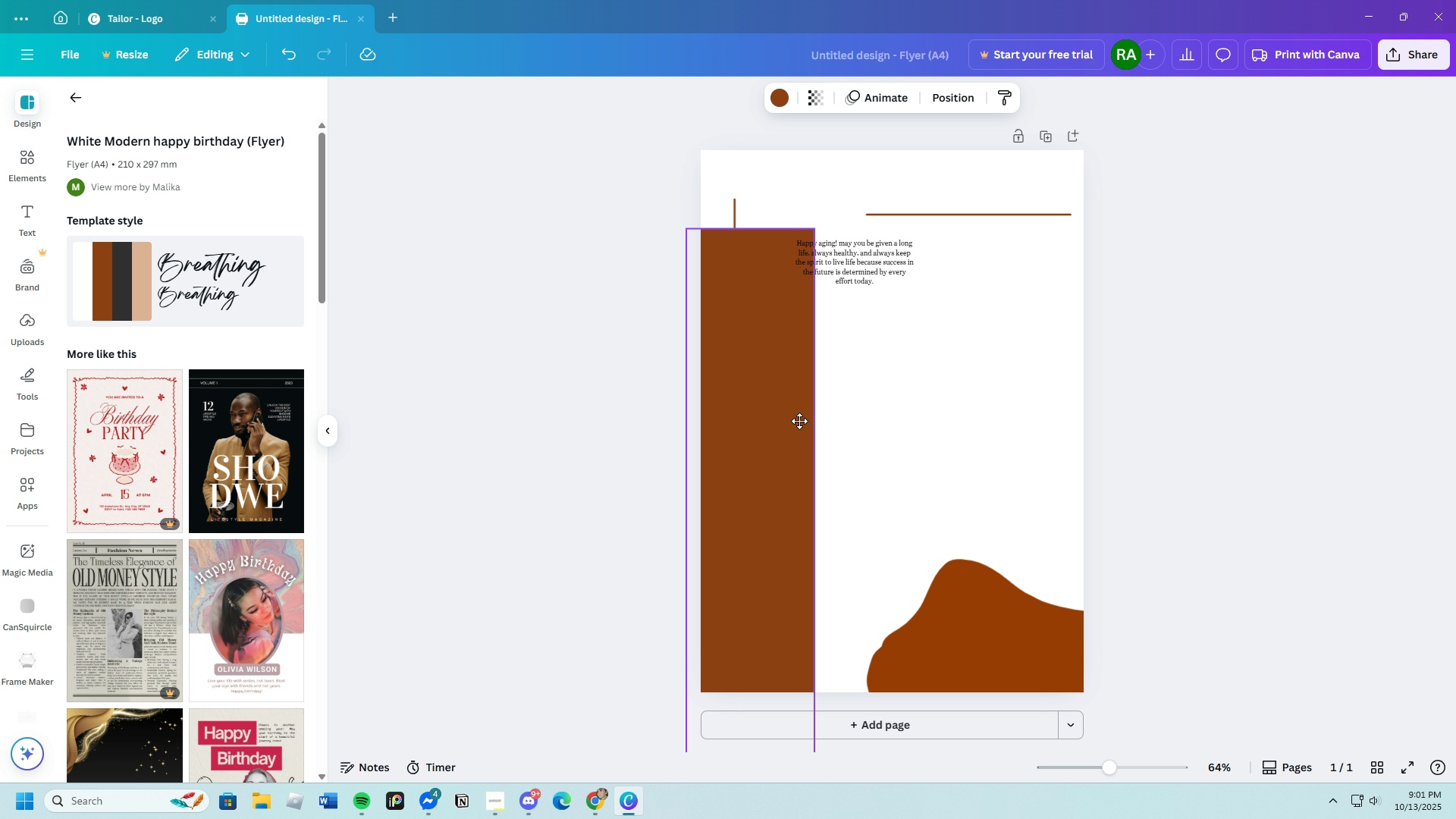 
left_click_drag(start_coordinate=[783, 363], to_coordinate=[830, 474])
 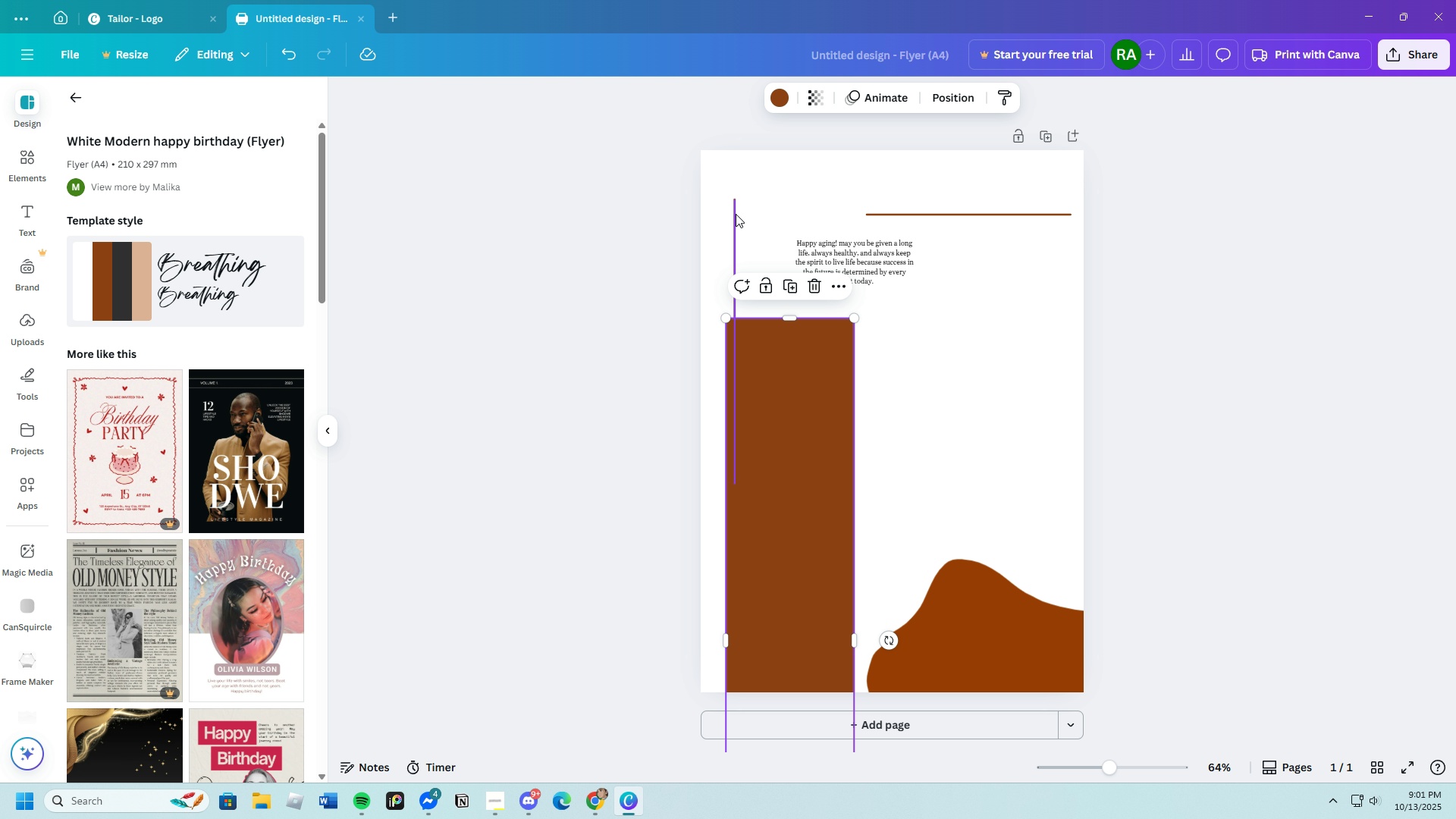 
left_click_drag(start_coordinate=[736, 215], to_coordinate=[1065, 236])
 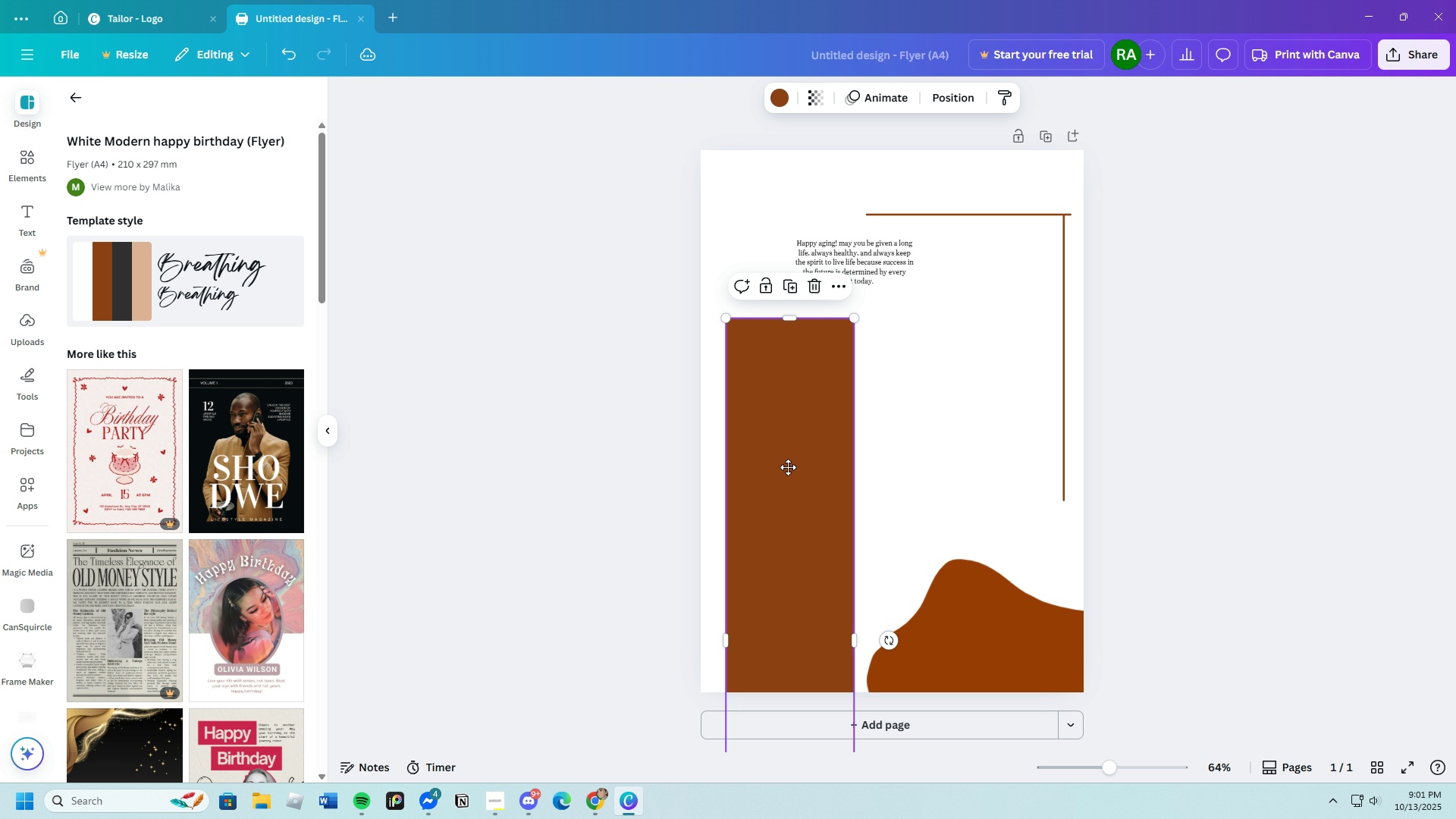 
left_click_drag(start_coordinate=[793, 488], to_coordinate=[794, 296])
 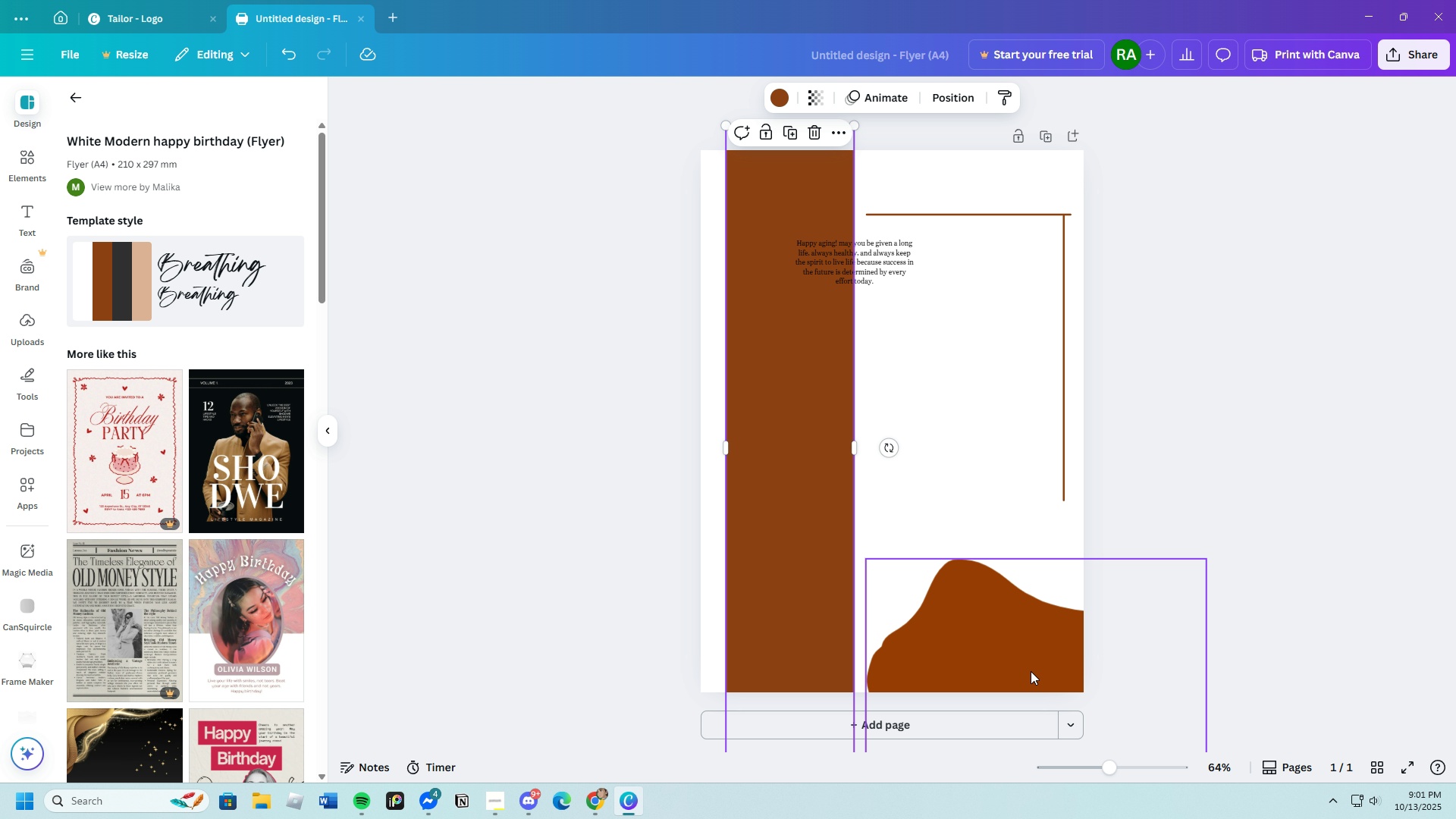 
left_click_drag(start_coordinate=[1029, 670], to_coordinate=[947, 680])
 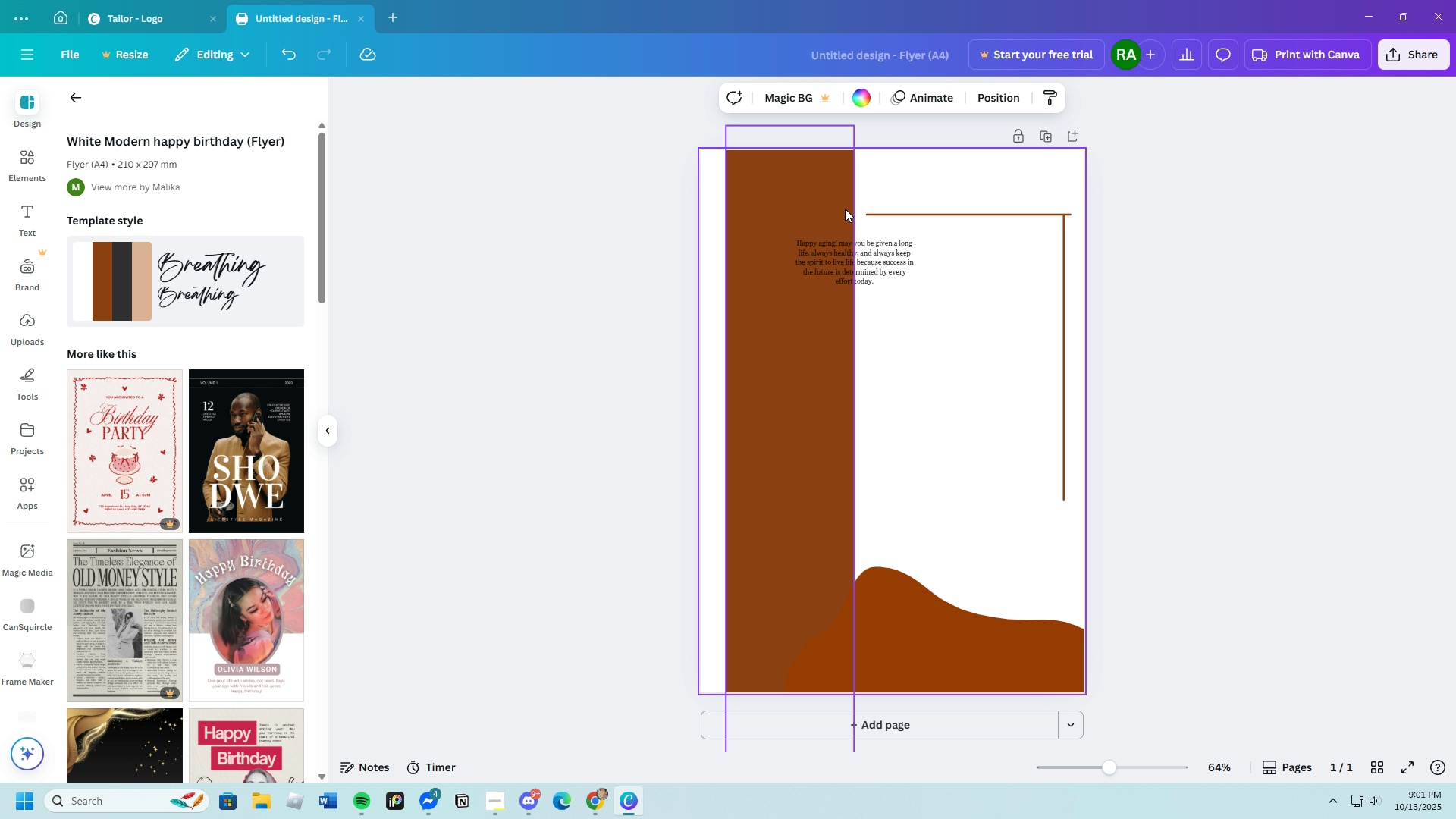 
left_click_drag(start_coordinate=[858, 259], to_coordinate=[918, 286])
 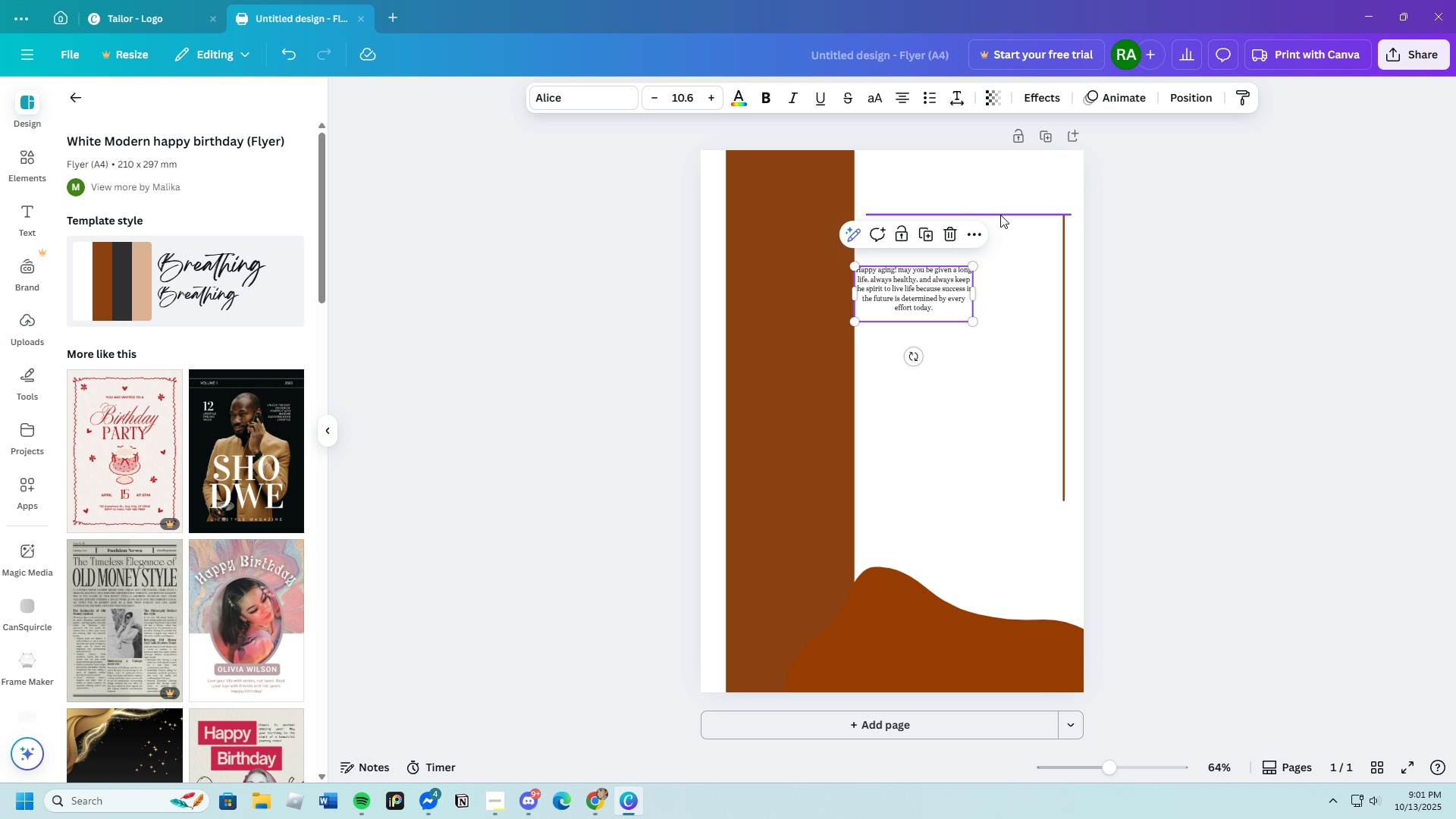 
left_click_drag(start_coordinate=[1000, 215], to_coordinate=[1004, 175])
 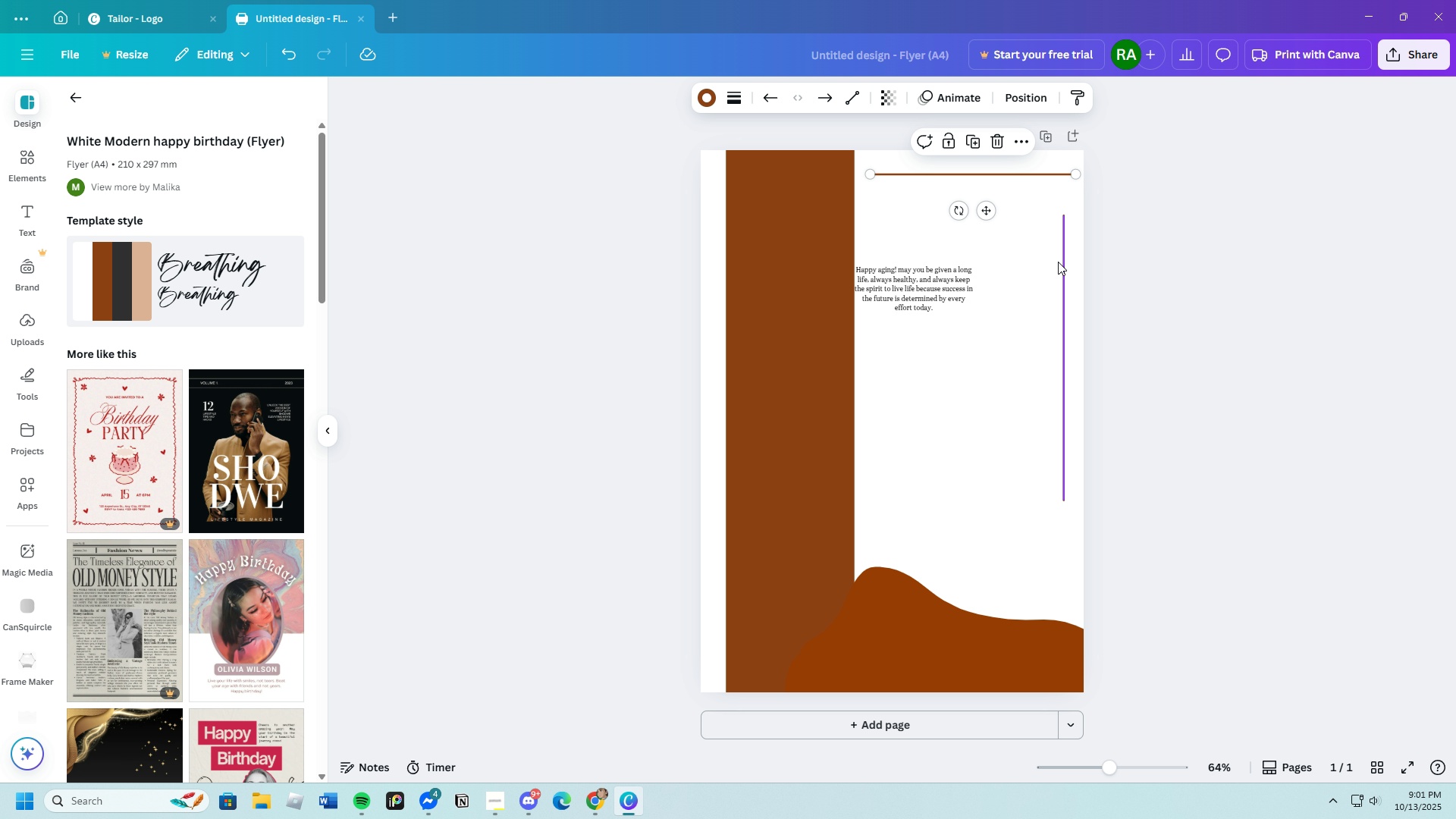 
left_click_drag(start_coordinate=[1058, 262], to_coordinate=[1065, 233])
 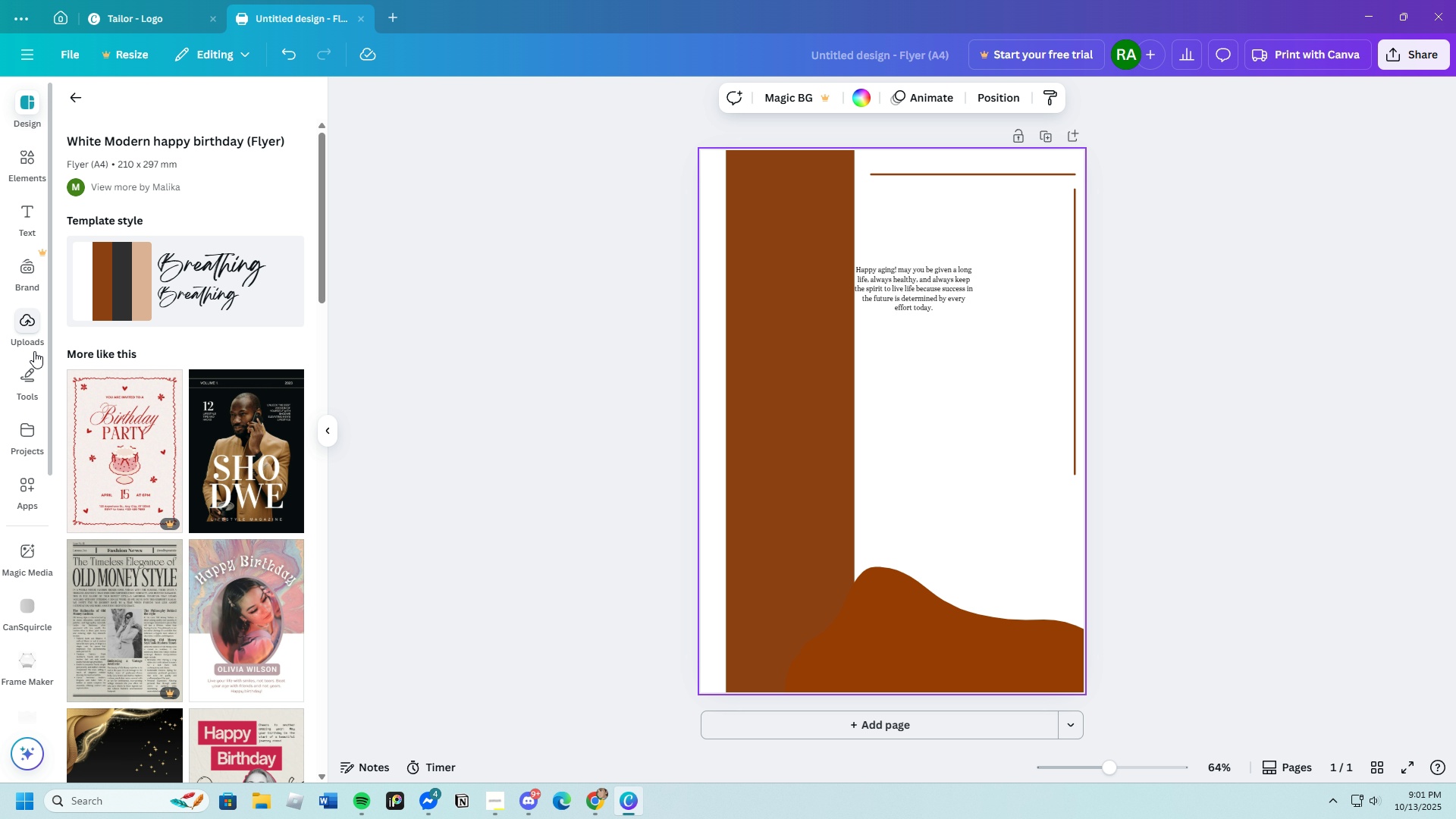 
left_click([25, 337])
 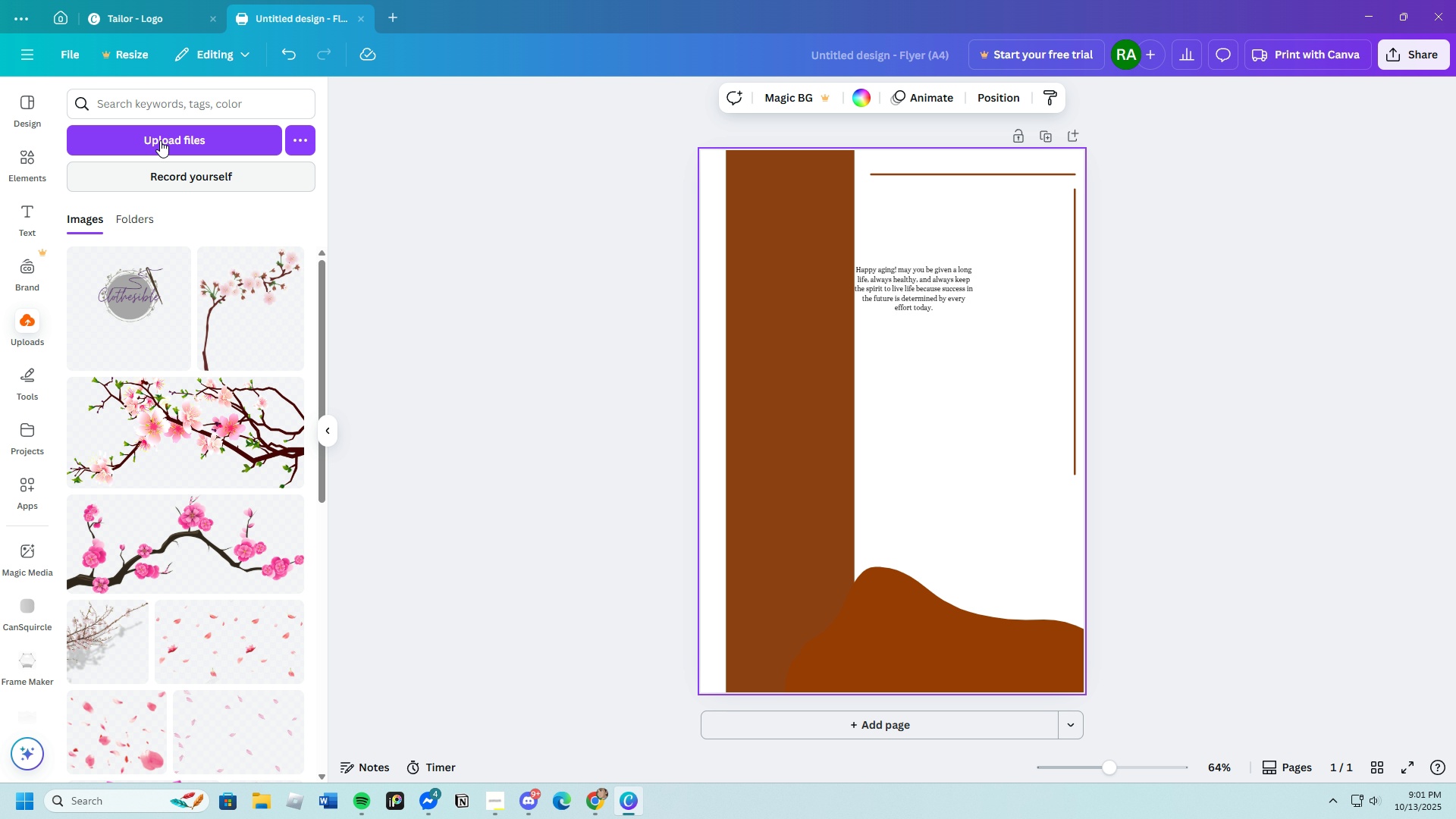 
left_click([157, 133])
 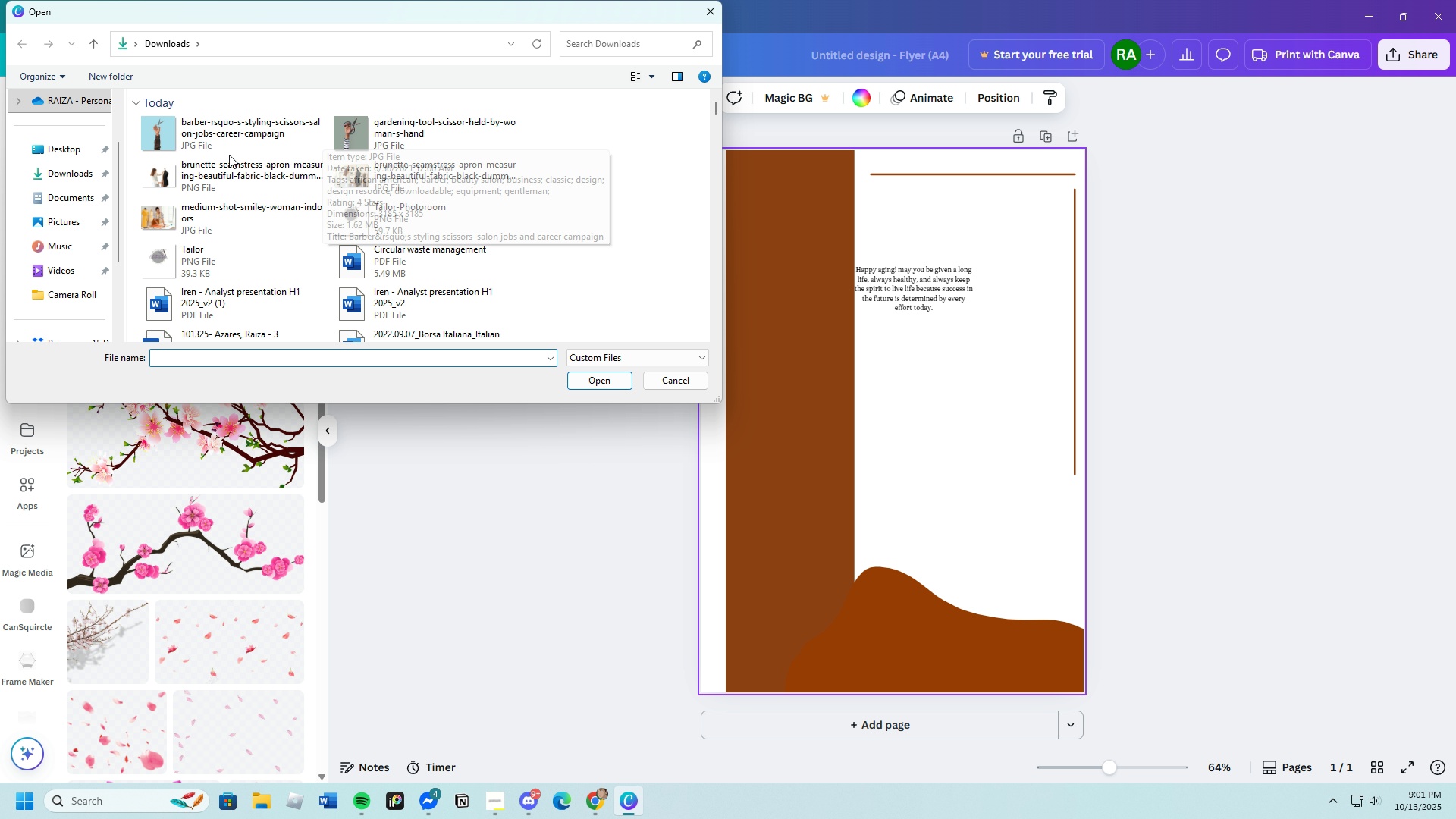 
left_click([215, 165])
 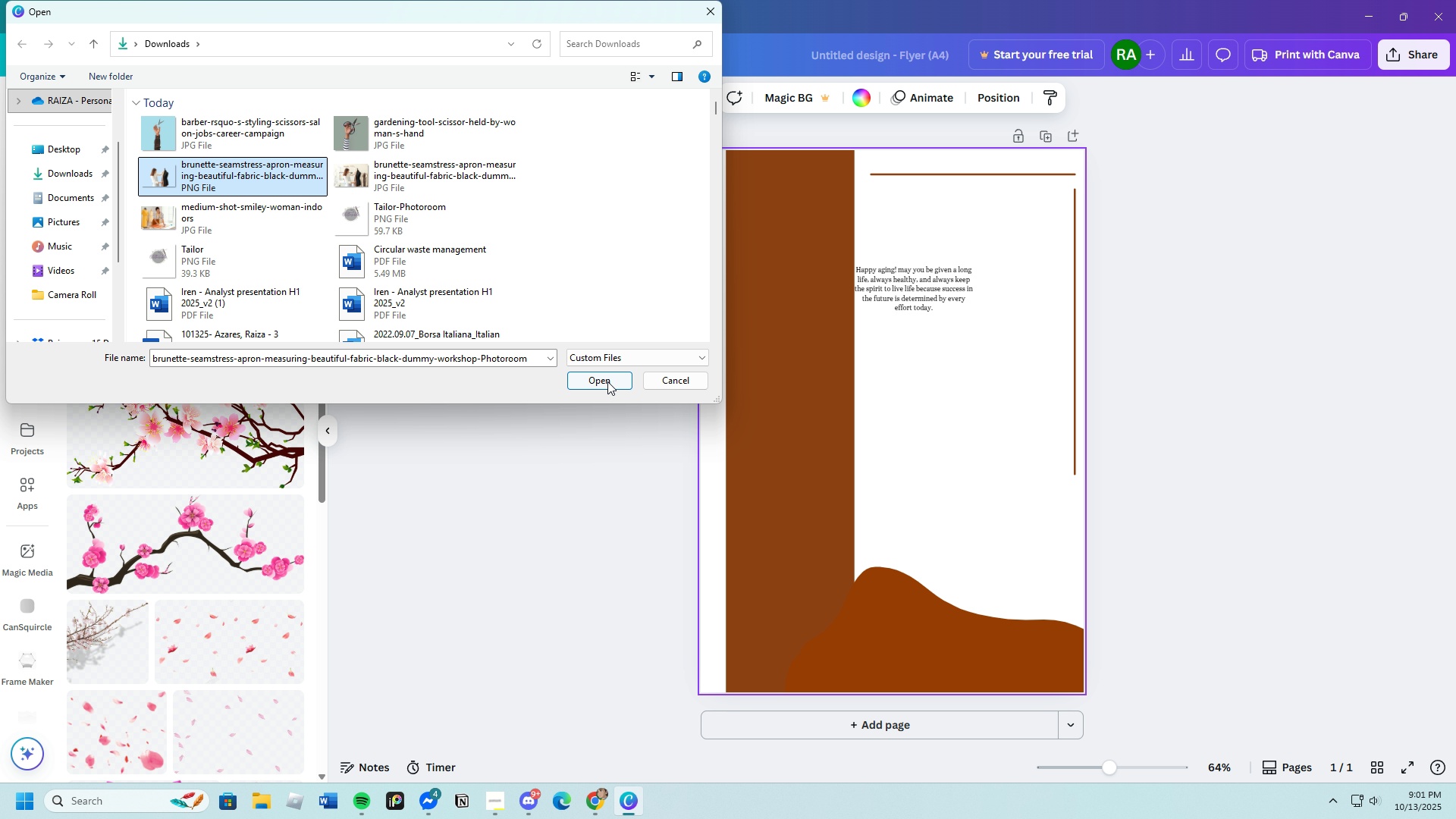 
left_click([607, 382])
 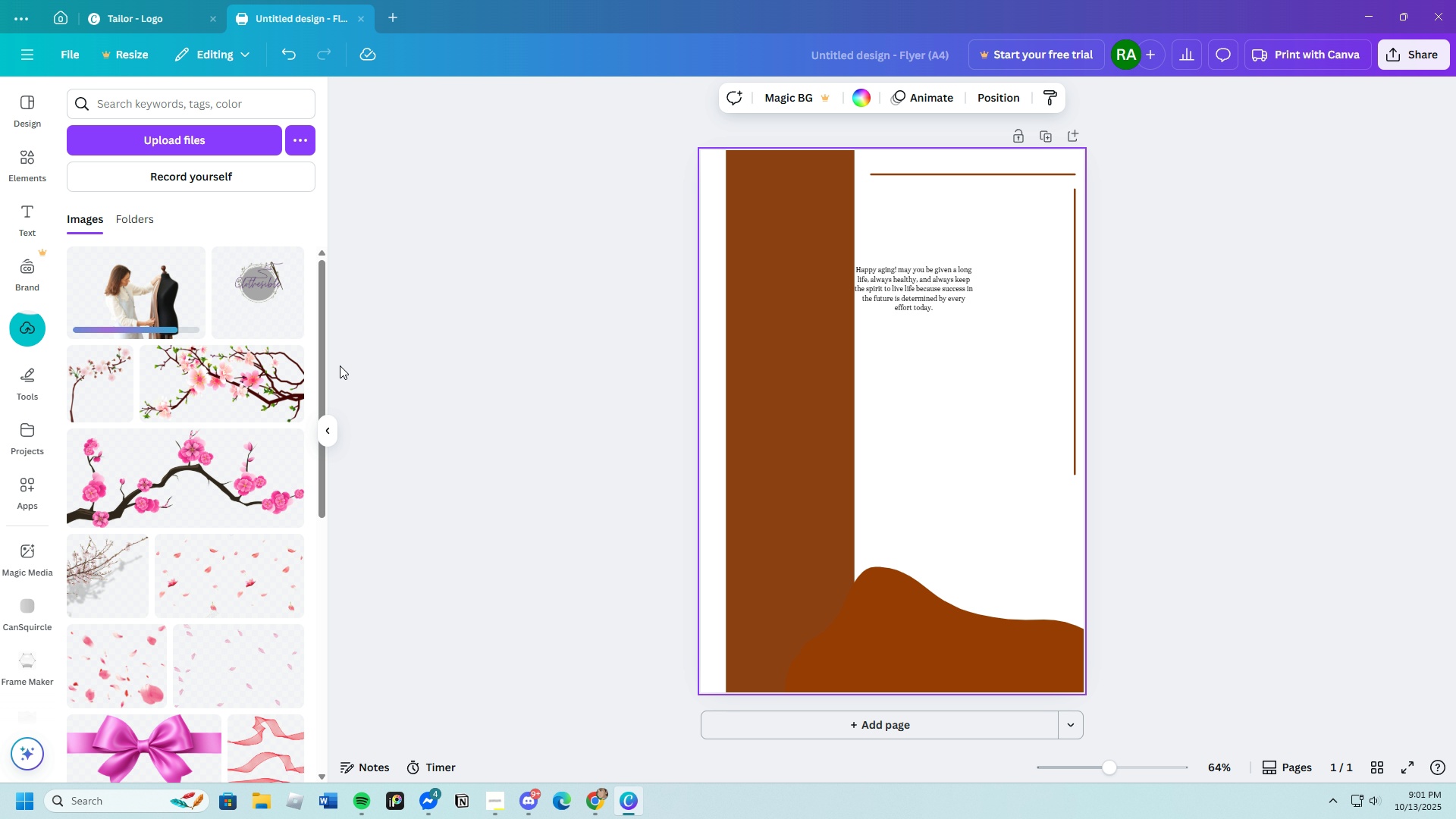 
wait(5.84)
 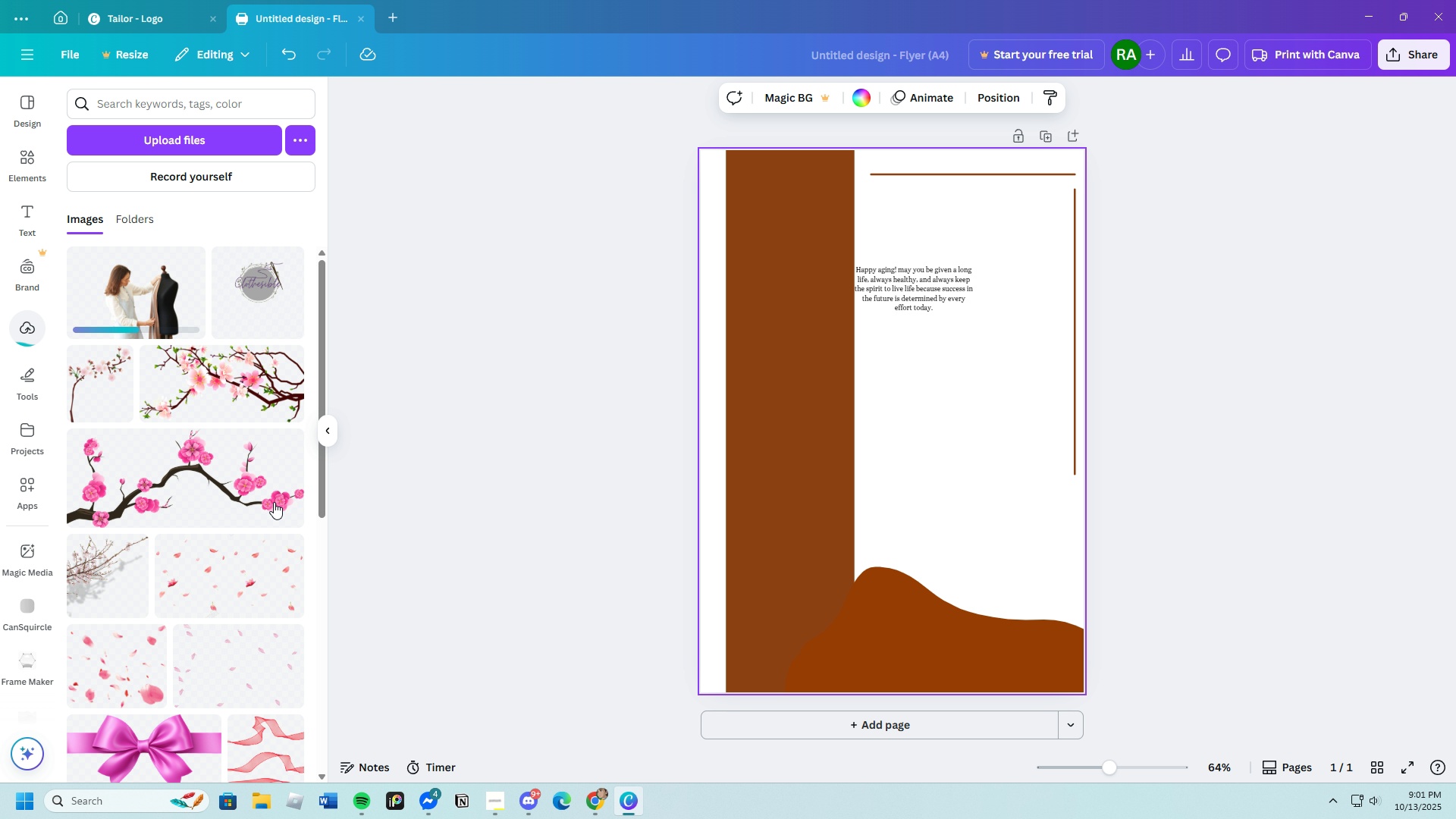 
left_click([141, 303])
 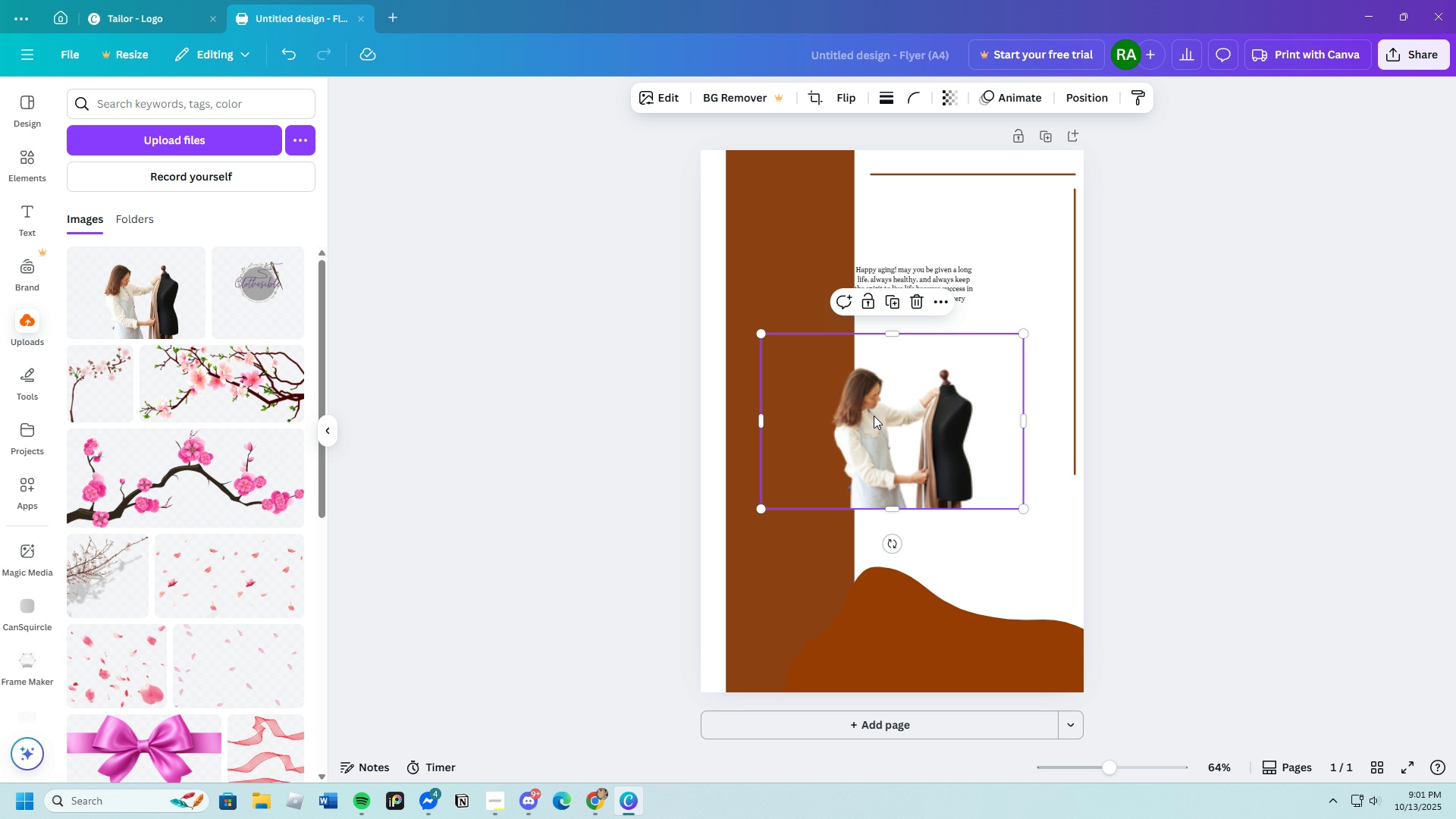 
left_click_drag(start_coordinate=[907, 422], to_coordinate=[839, 502])
 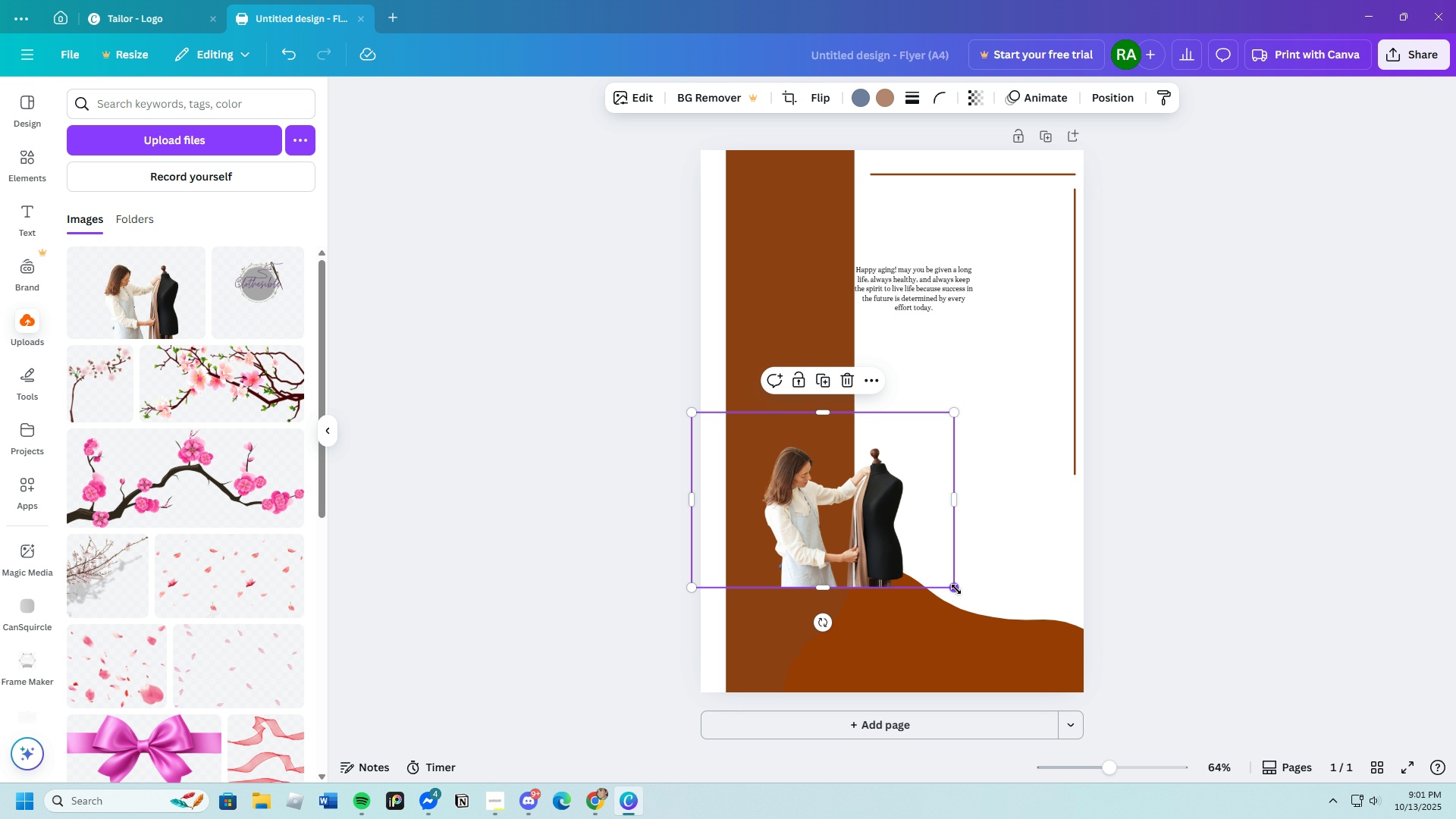 
left_click_drag(start_coordinate=[956, 589], to_coordinate=[1044, 758])
 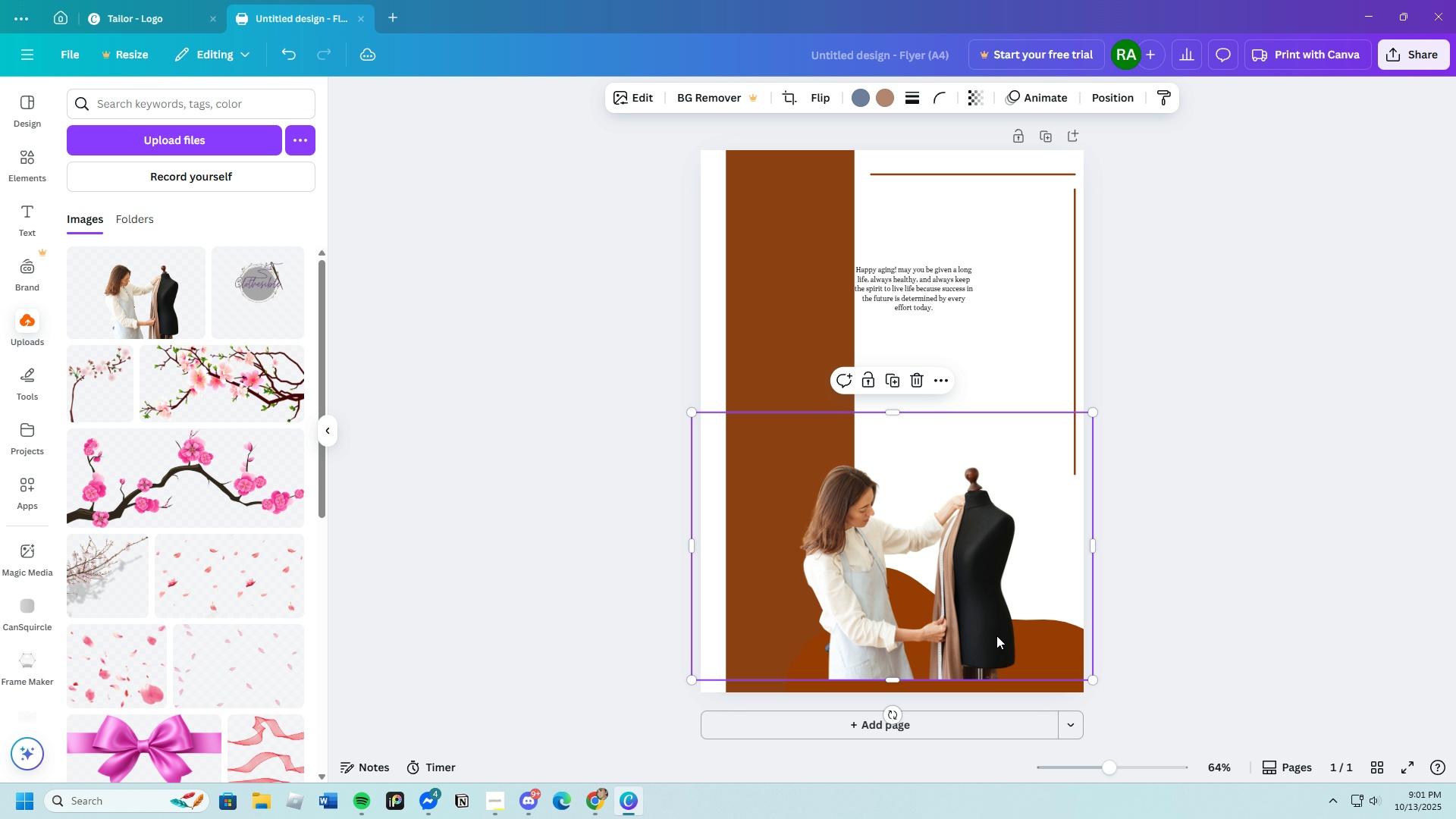 
left_click_drag(start_coordinate=[1001, 635], to_coordinate=[953, 538])
 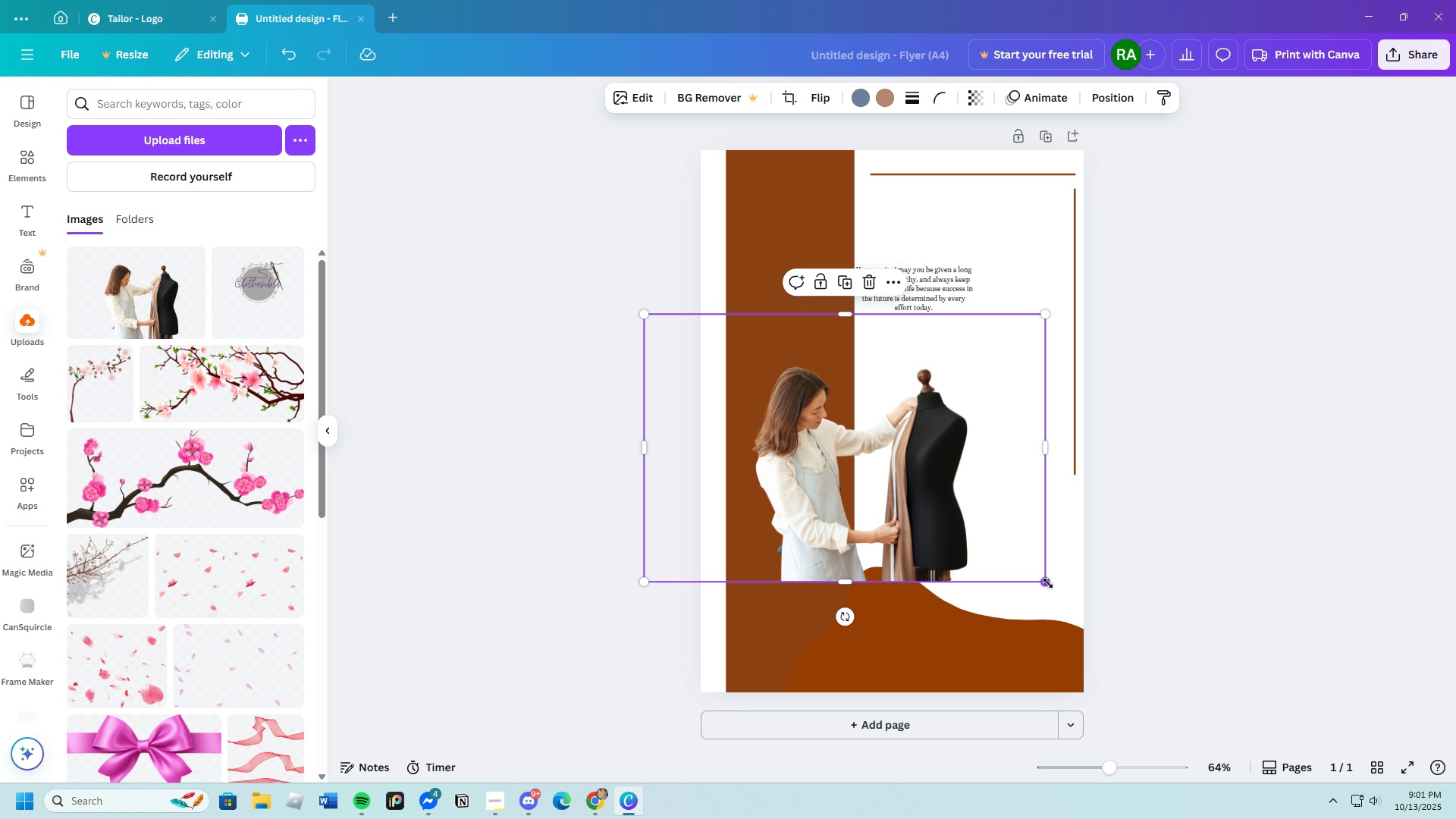 
left_click_drag(start_coordinate=[1048, 583], to_coordinate=[1050, 601])
 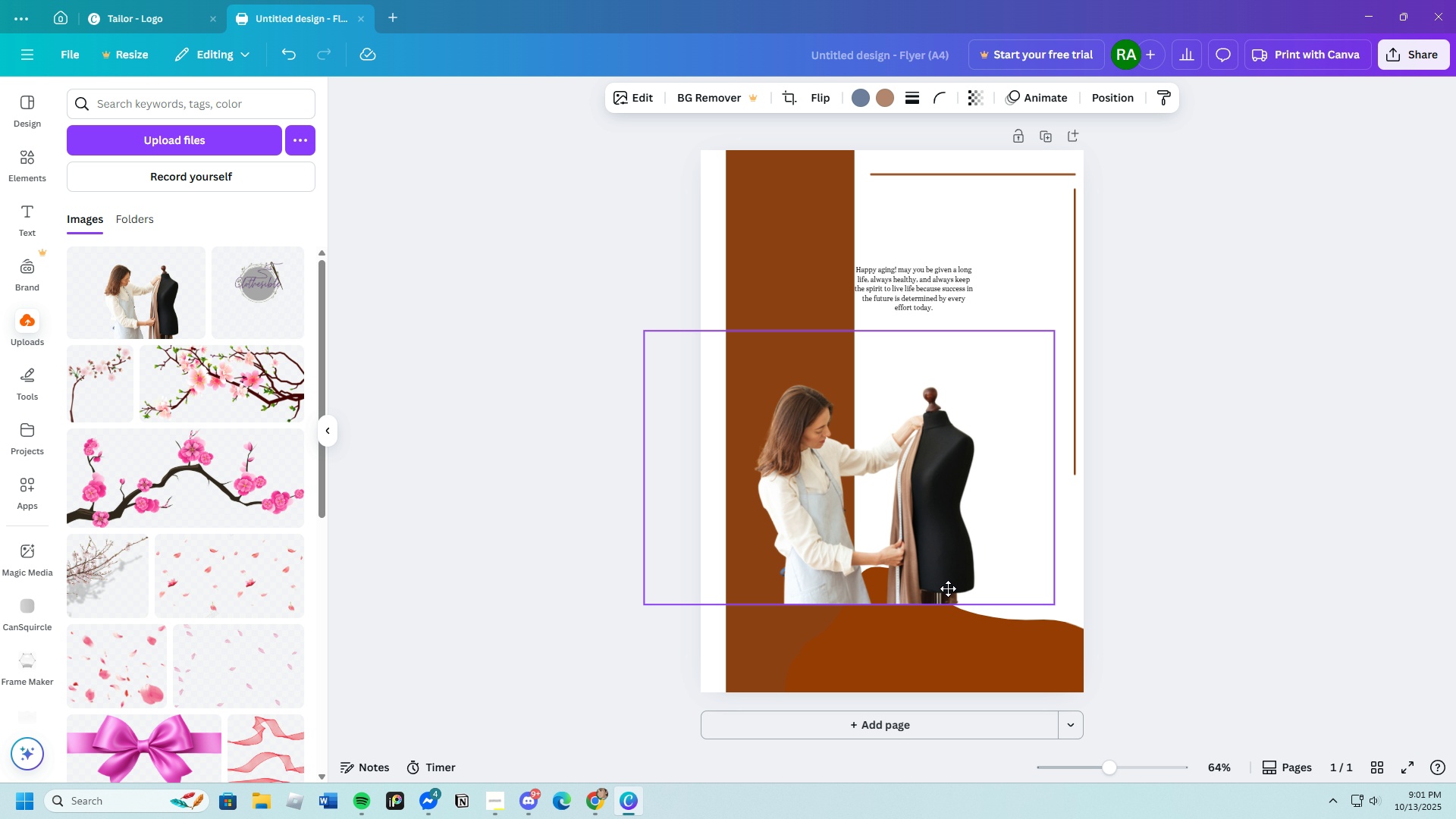 
left_click_drag(start_coordinate=[945, 554], to_coordinate=[910, 661])
 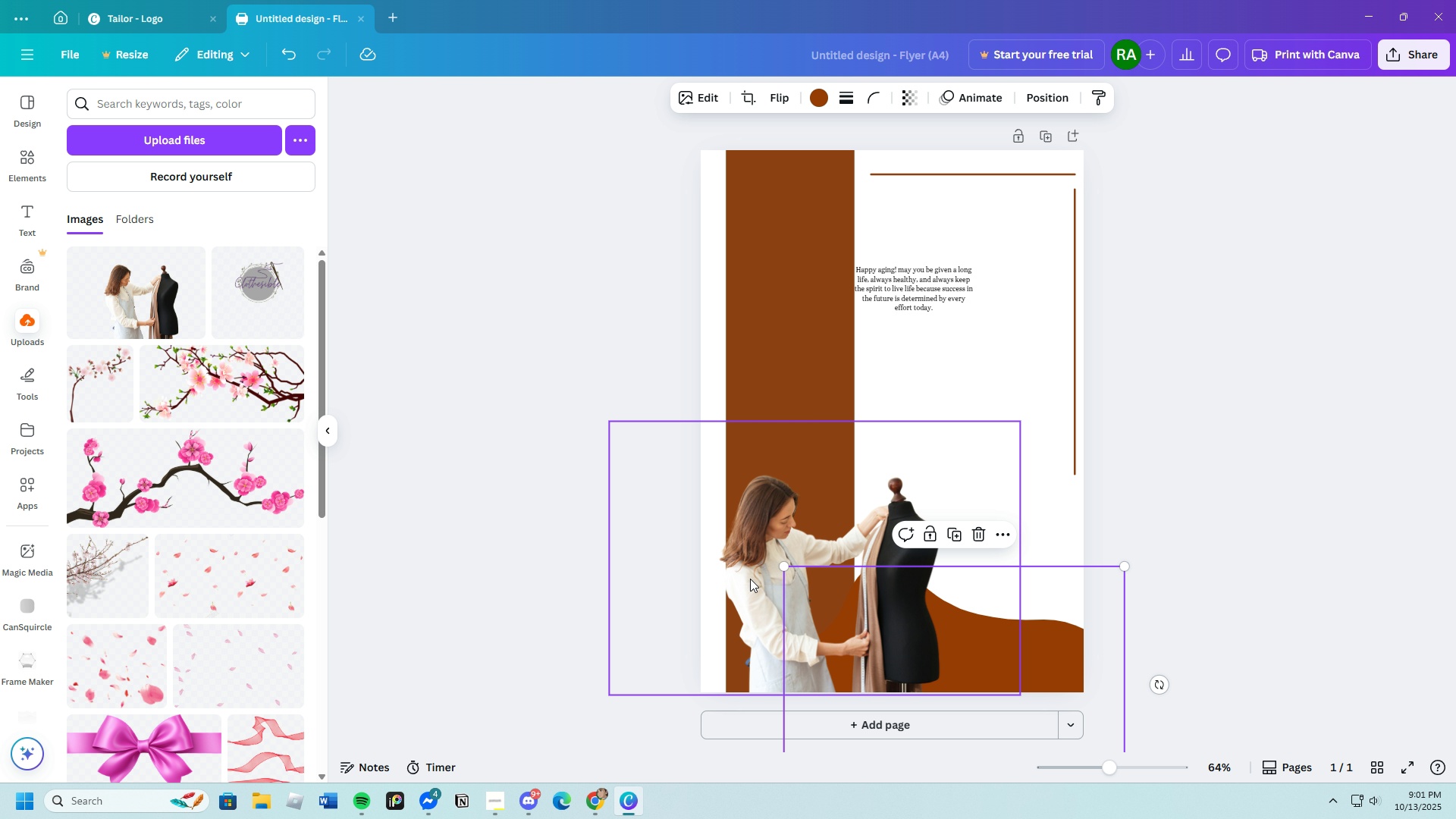 
left_click_drag(start_coordinate=[902, 596], to_coordinate=[883, 600])
 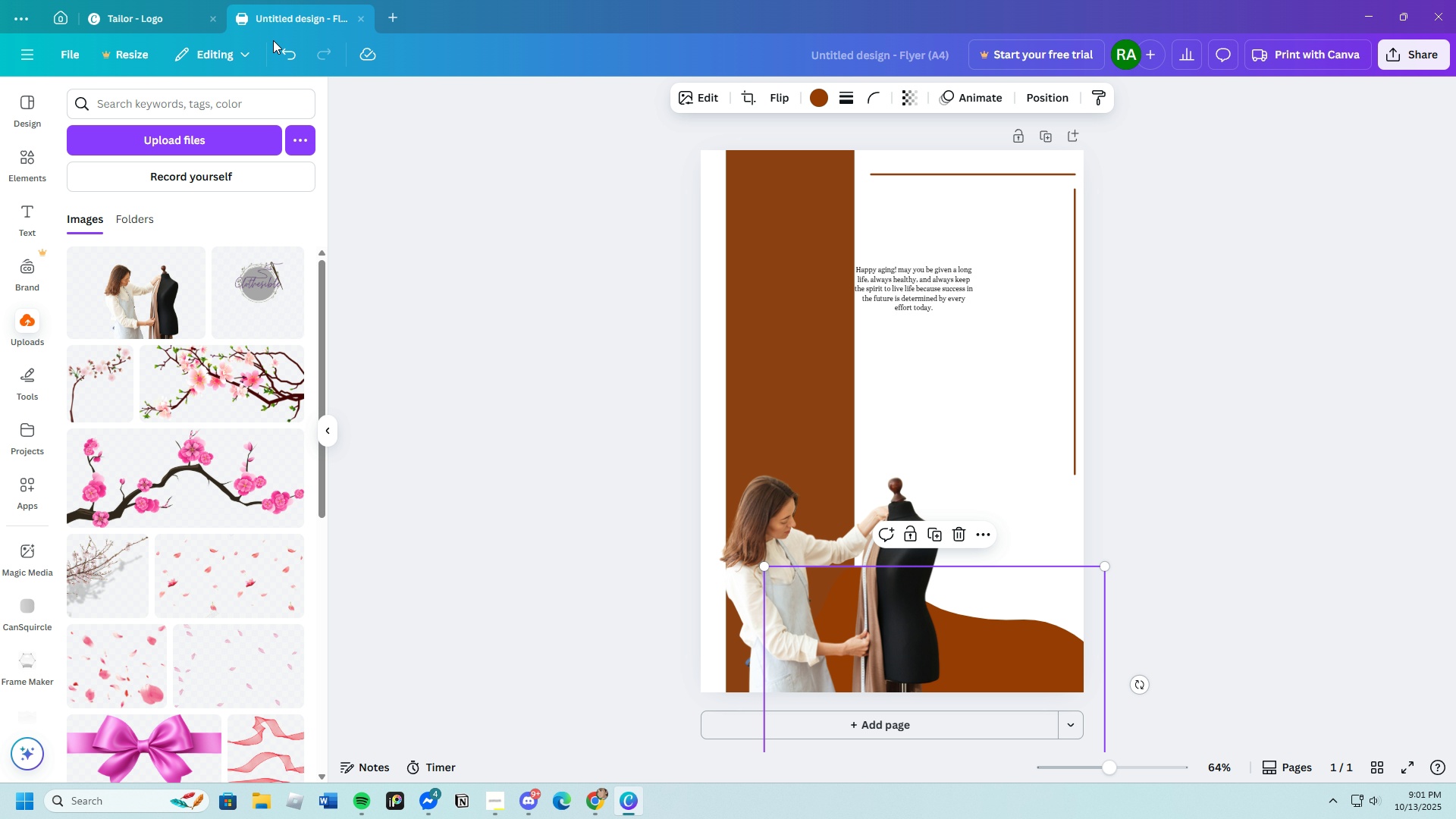 
left_click([280, 49])
 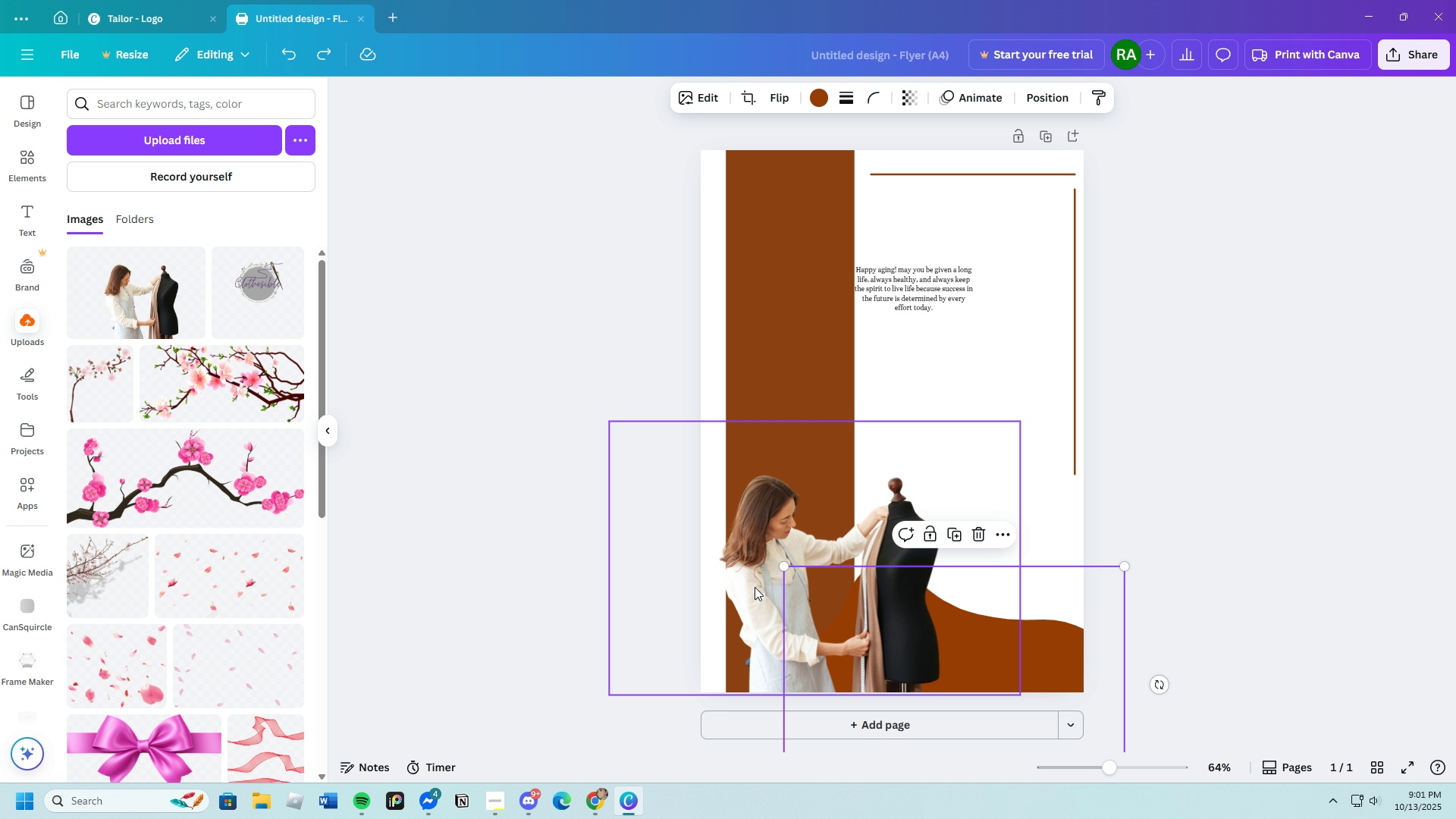 
left_click([755, 587])
 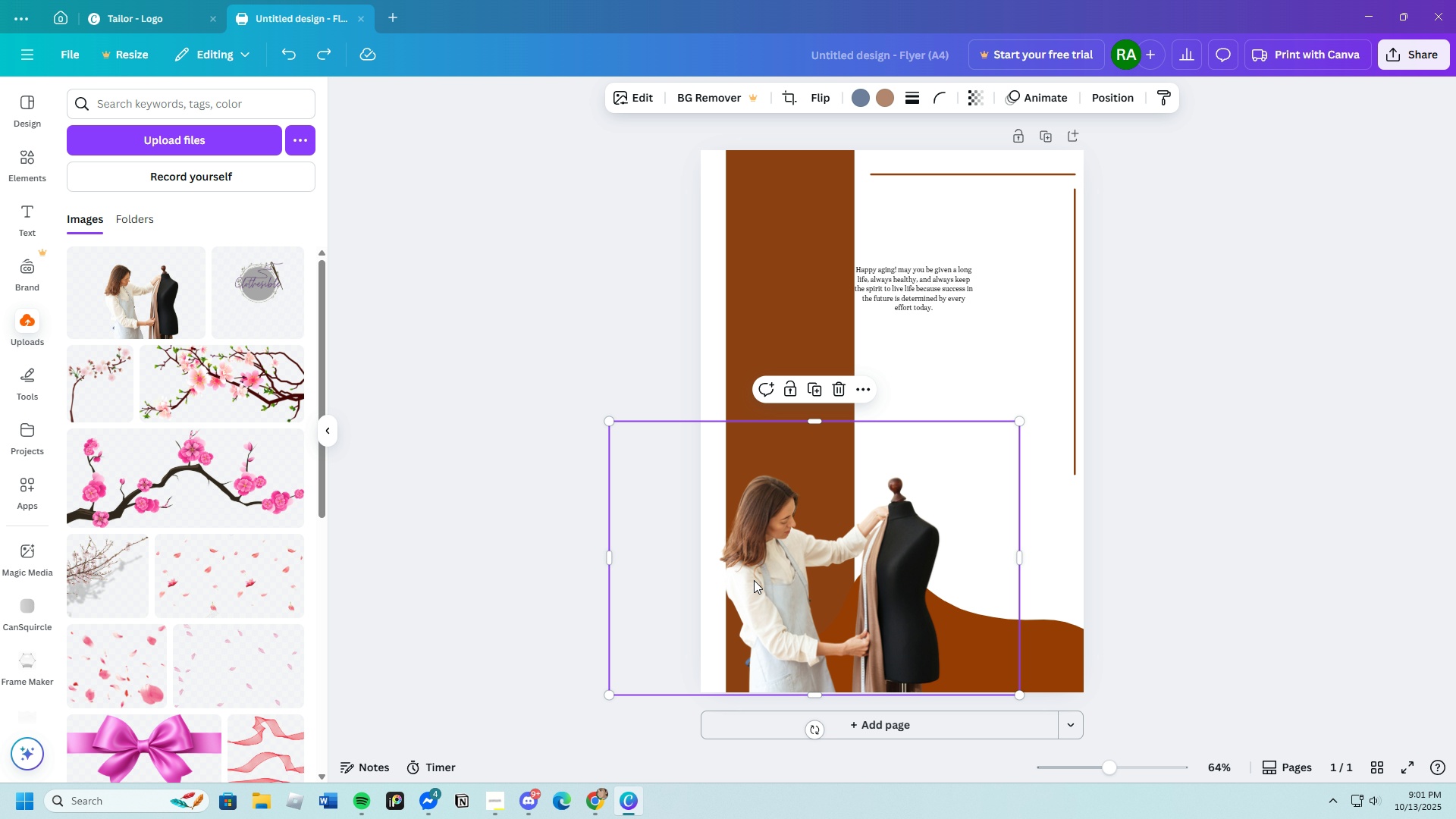 
left_click_drag(start_coordinate=[753, 582], to_coordinate=[730, 583])
 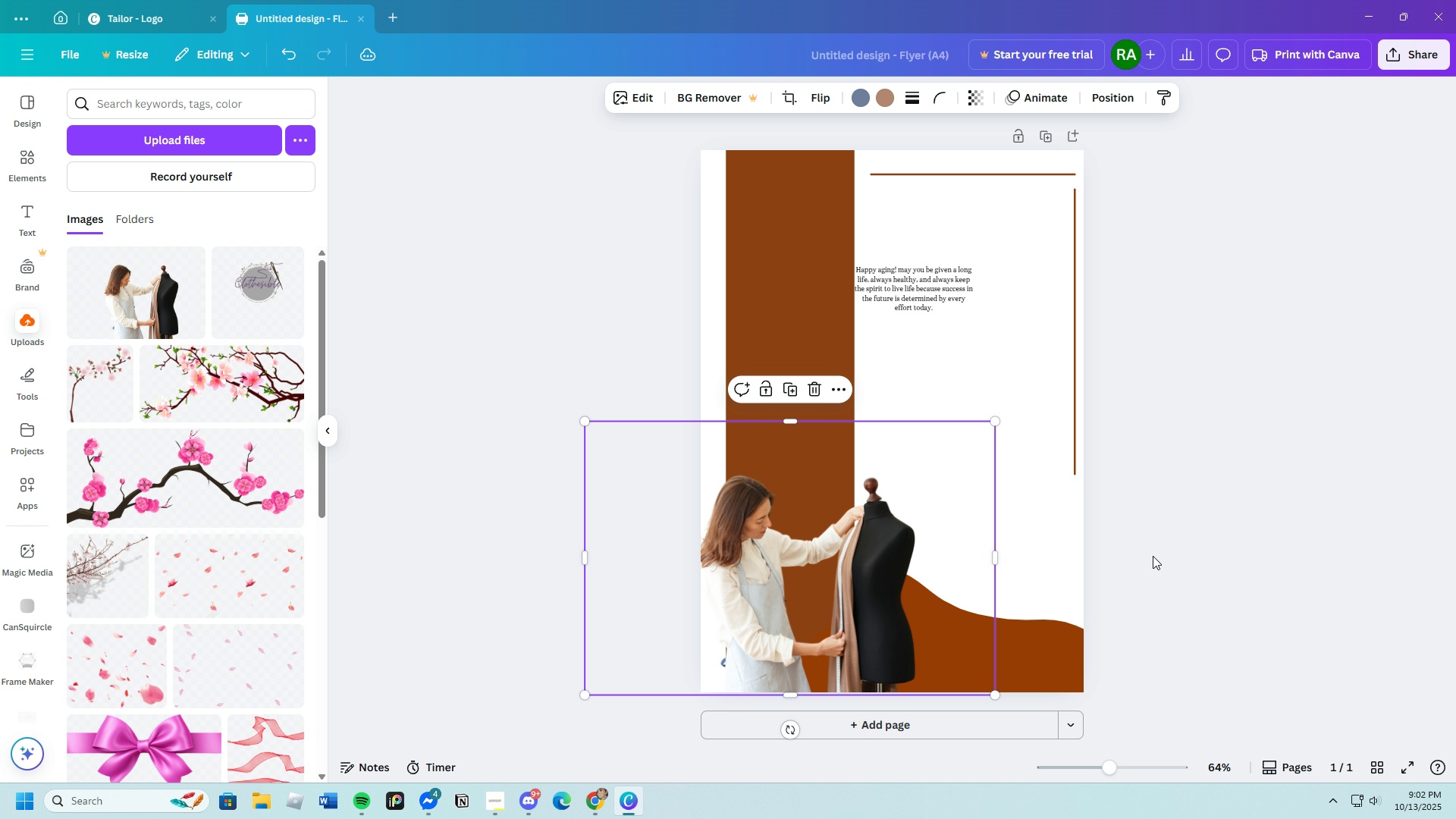 
left_click([1153, 556])
 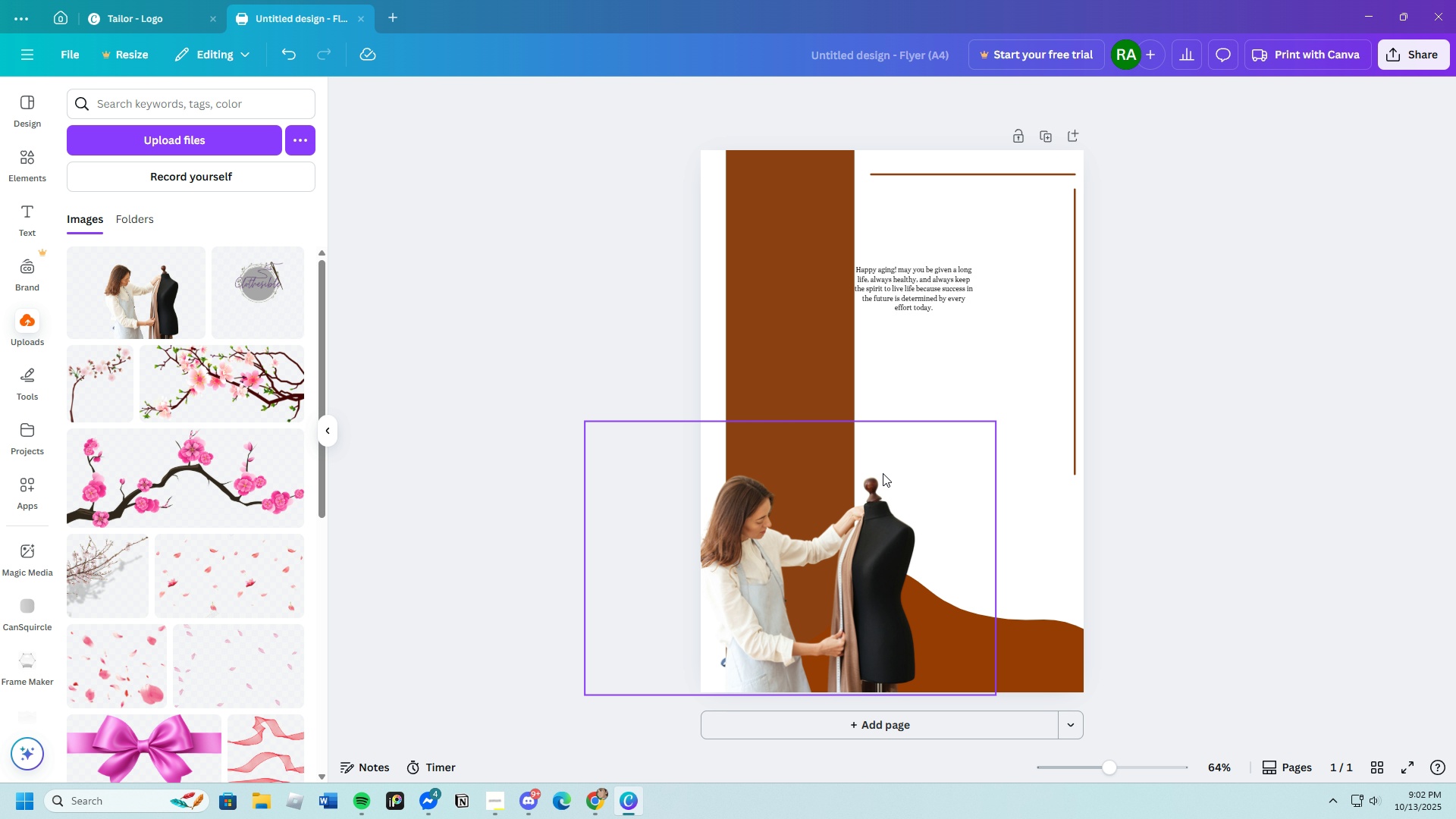 
left_click_drag(start_coordinate=[1109, 774], to_coordinate=[1119, 769])
 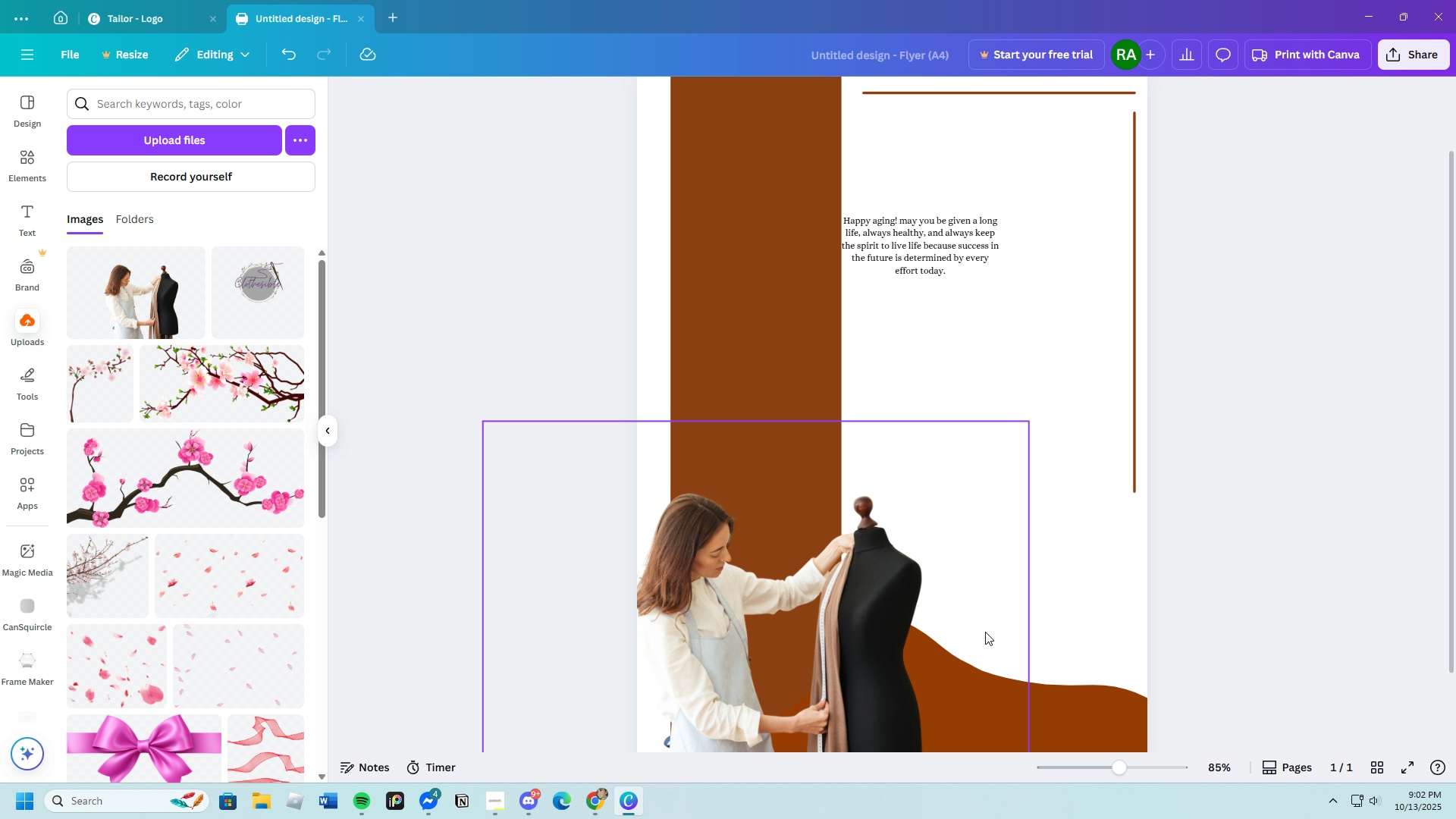 
scroll: coordinate [985, 630], scroll_direction: up, amount: 2.0
 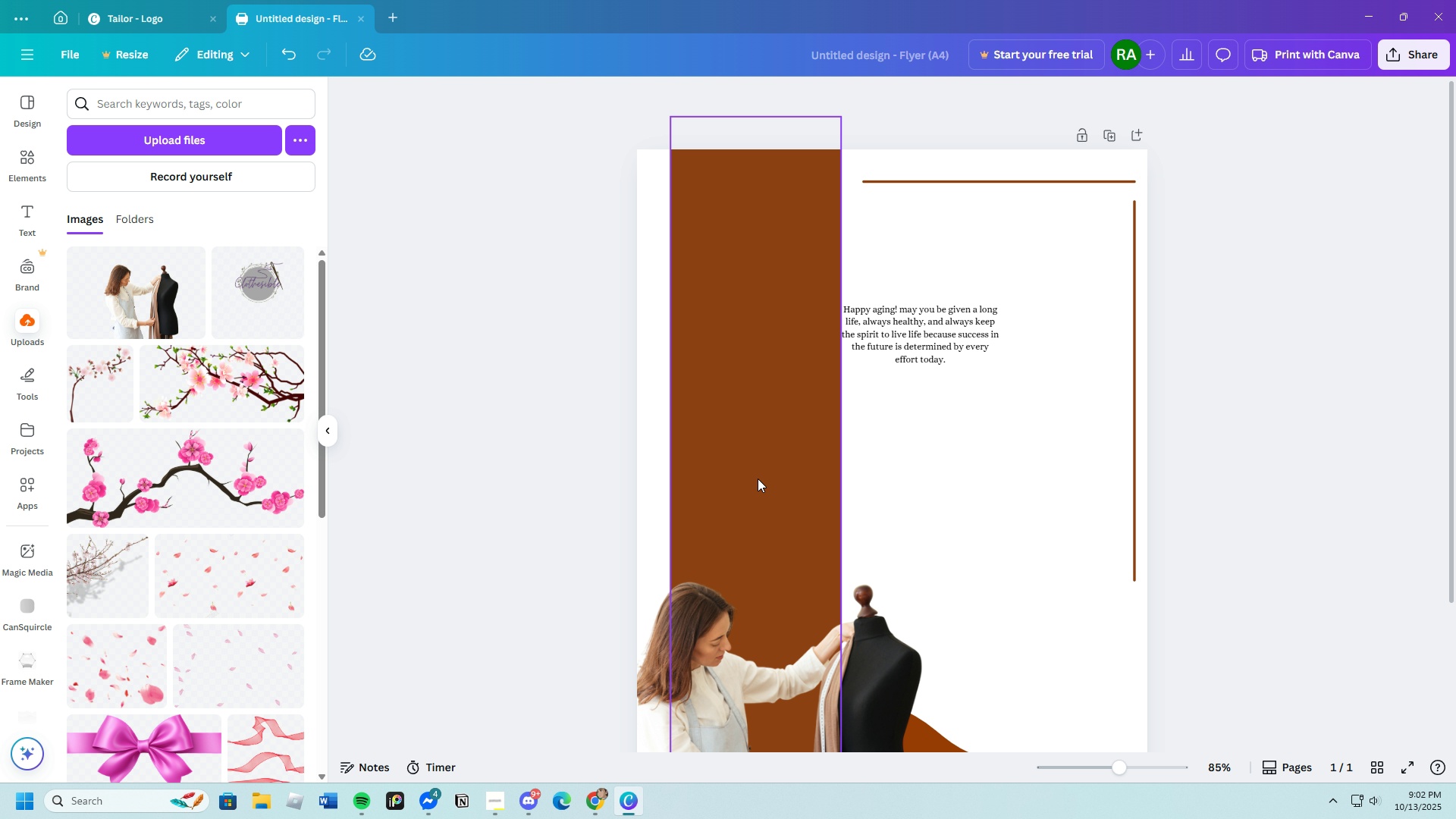 
scroll: coordinate [937, 507], scroll_direction: down, amount: 4.0
 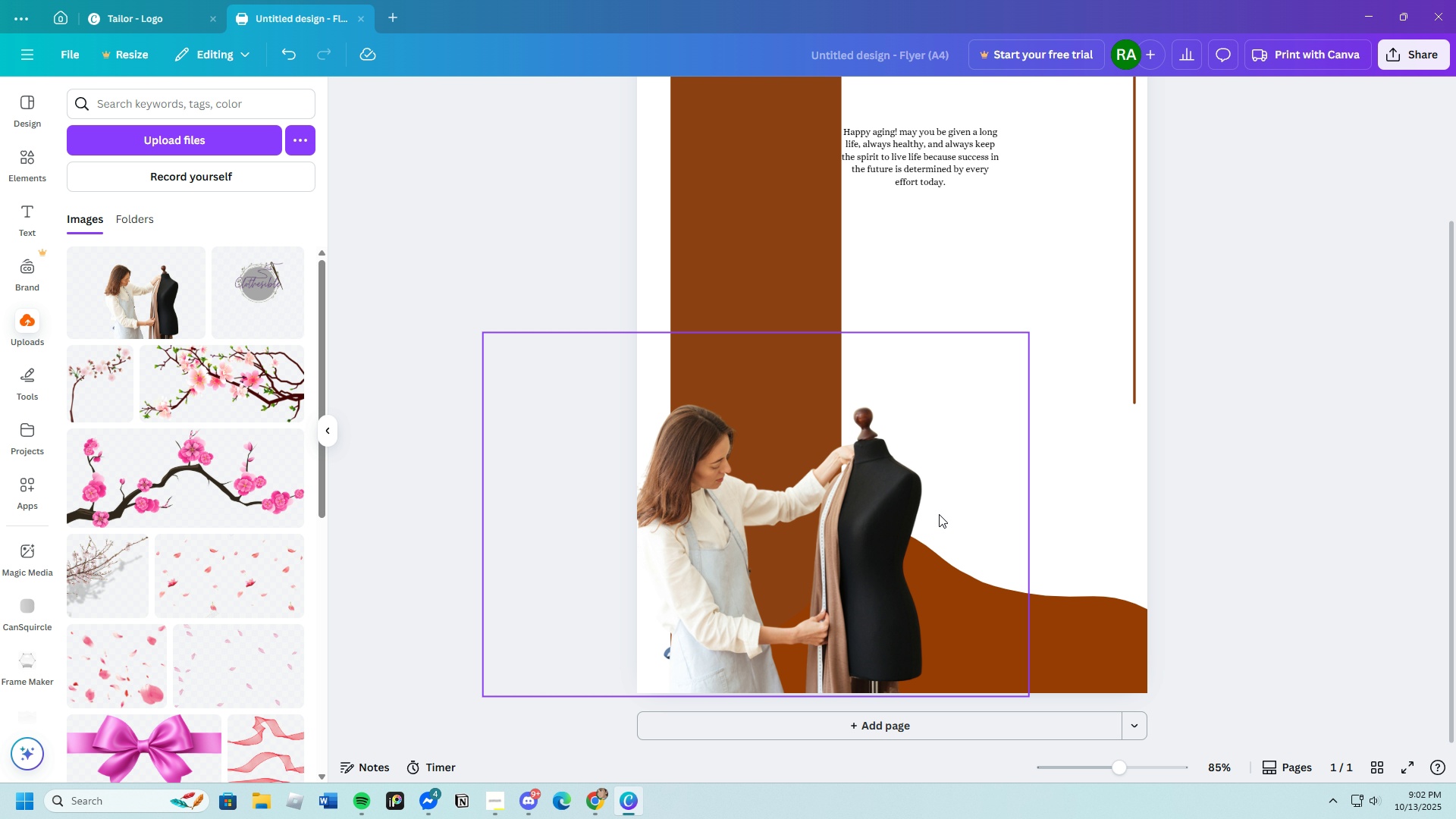 
scroll: coordinate [939, 514], scroll_direction: up, amount: 3.0
 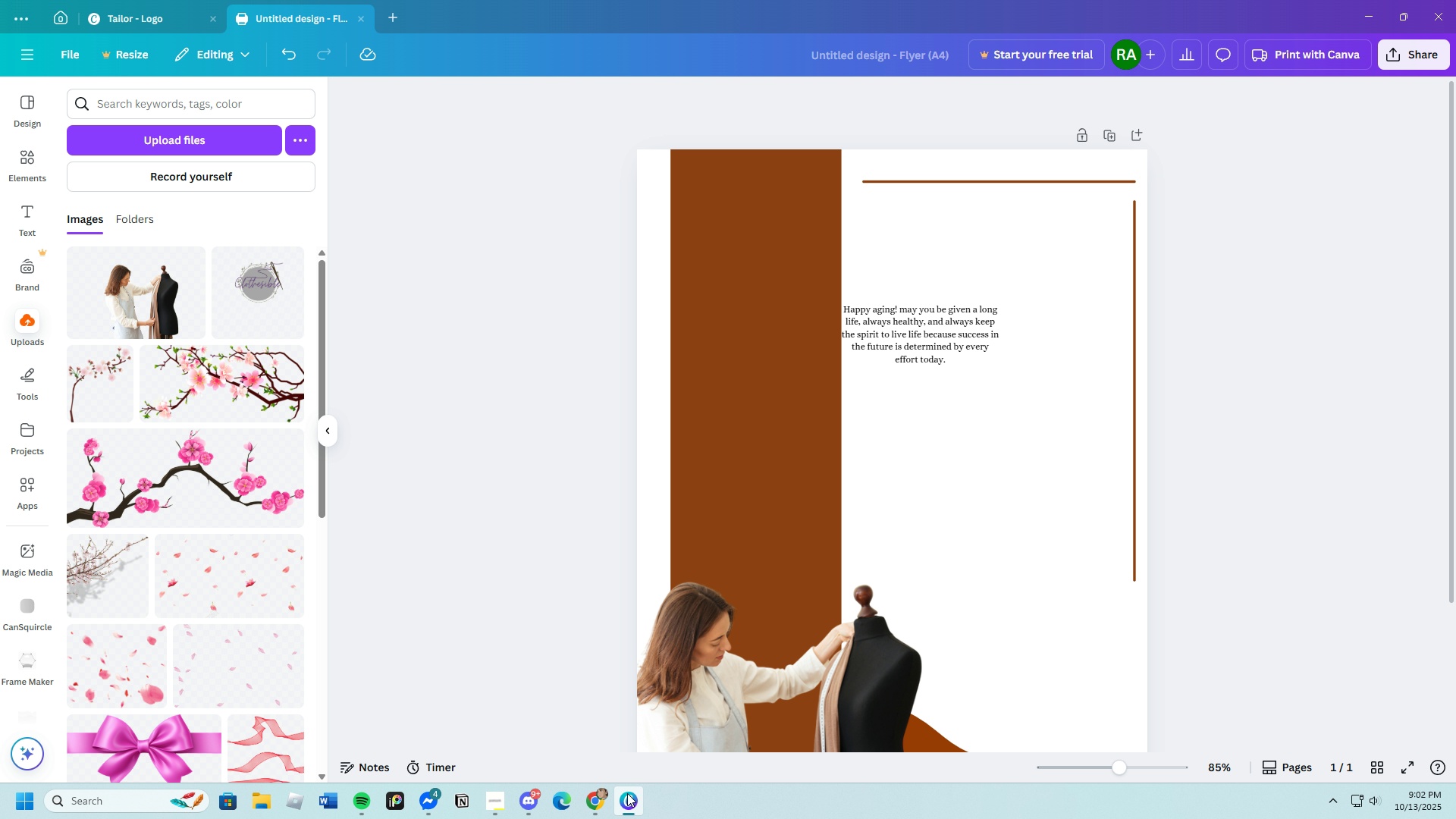 
left_click([589, 795])
 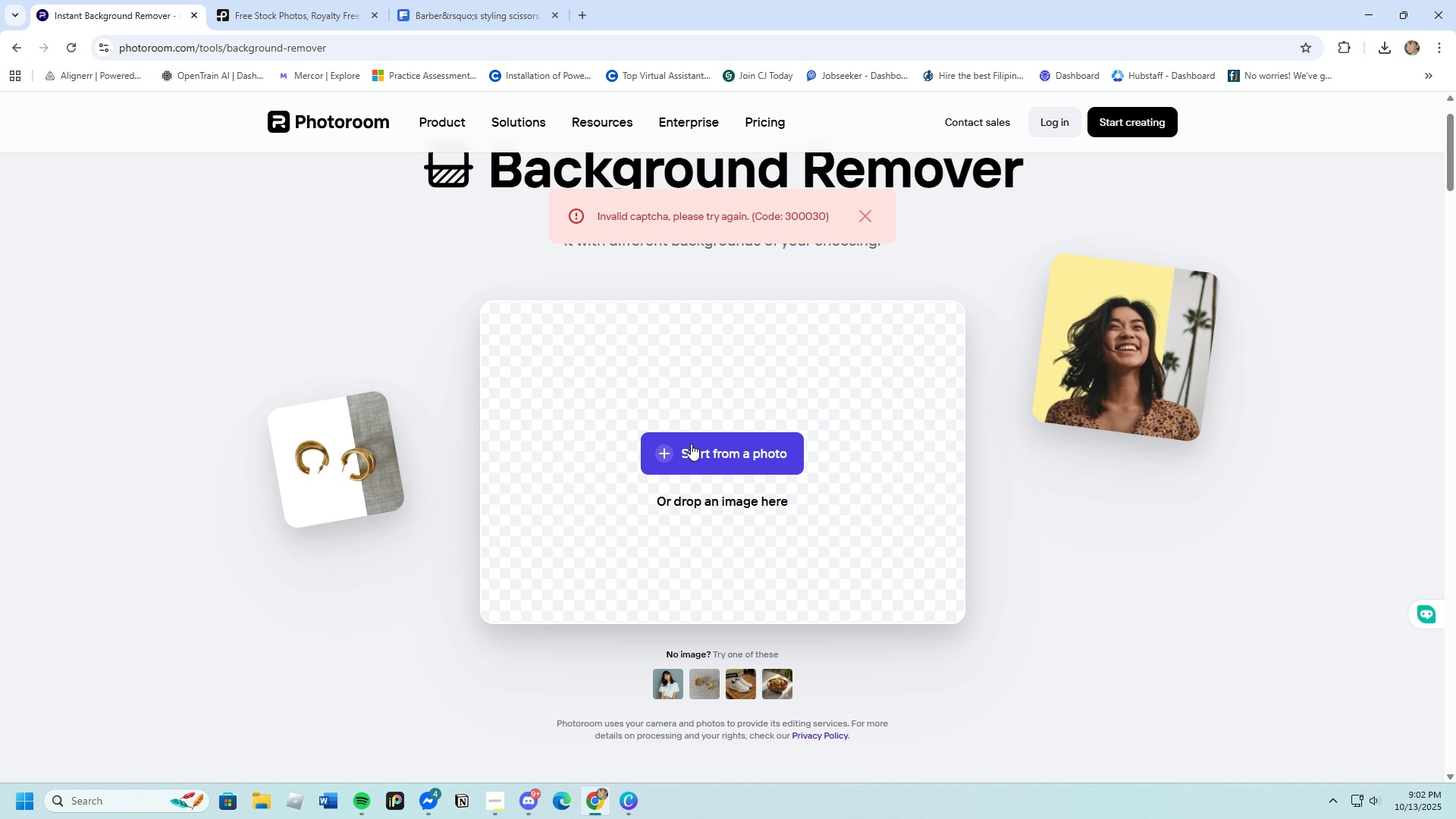 
left_click([691, 444])
 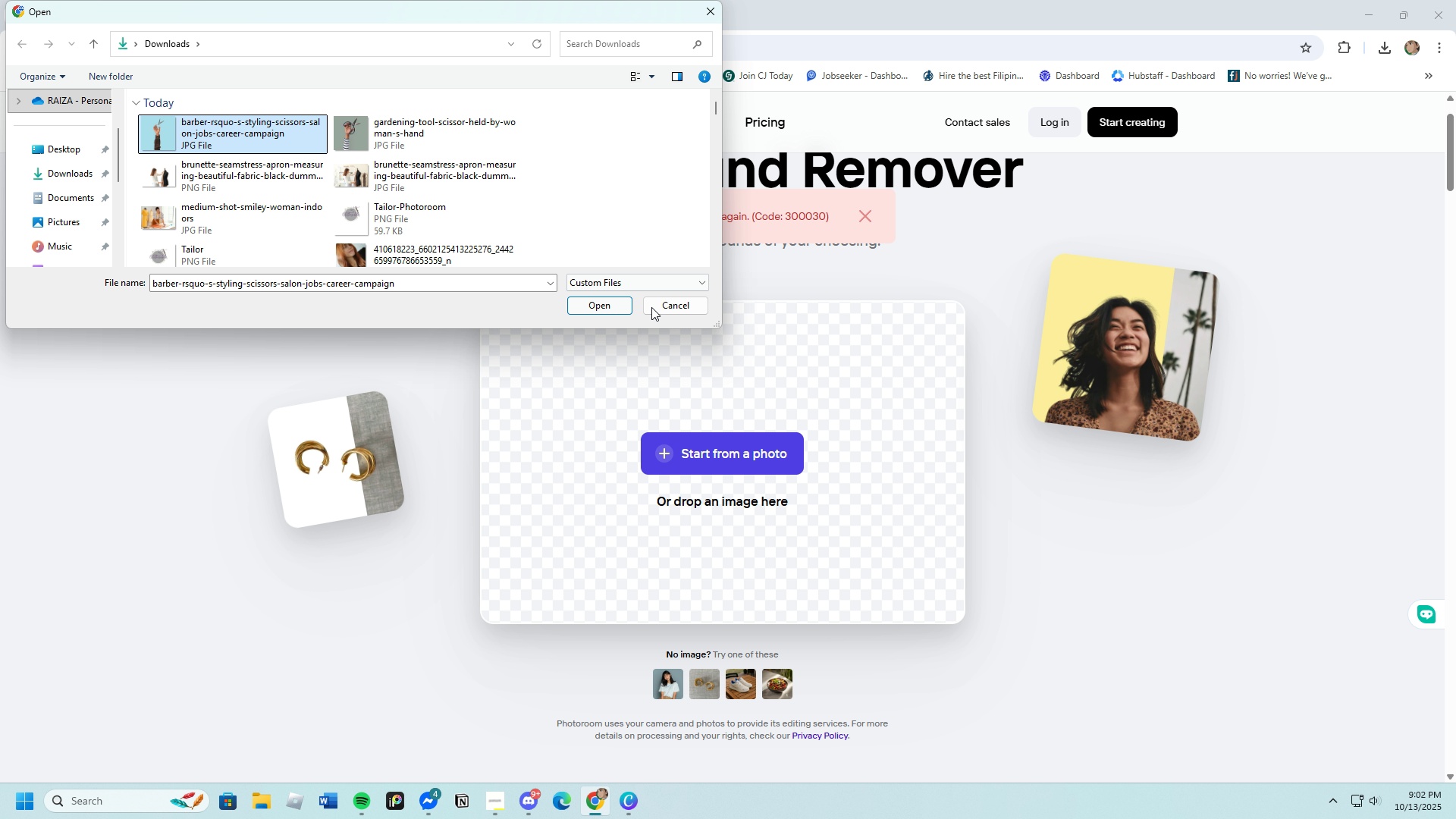 
left_click([607, 309])
 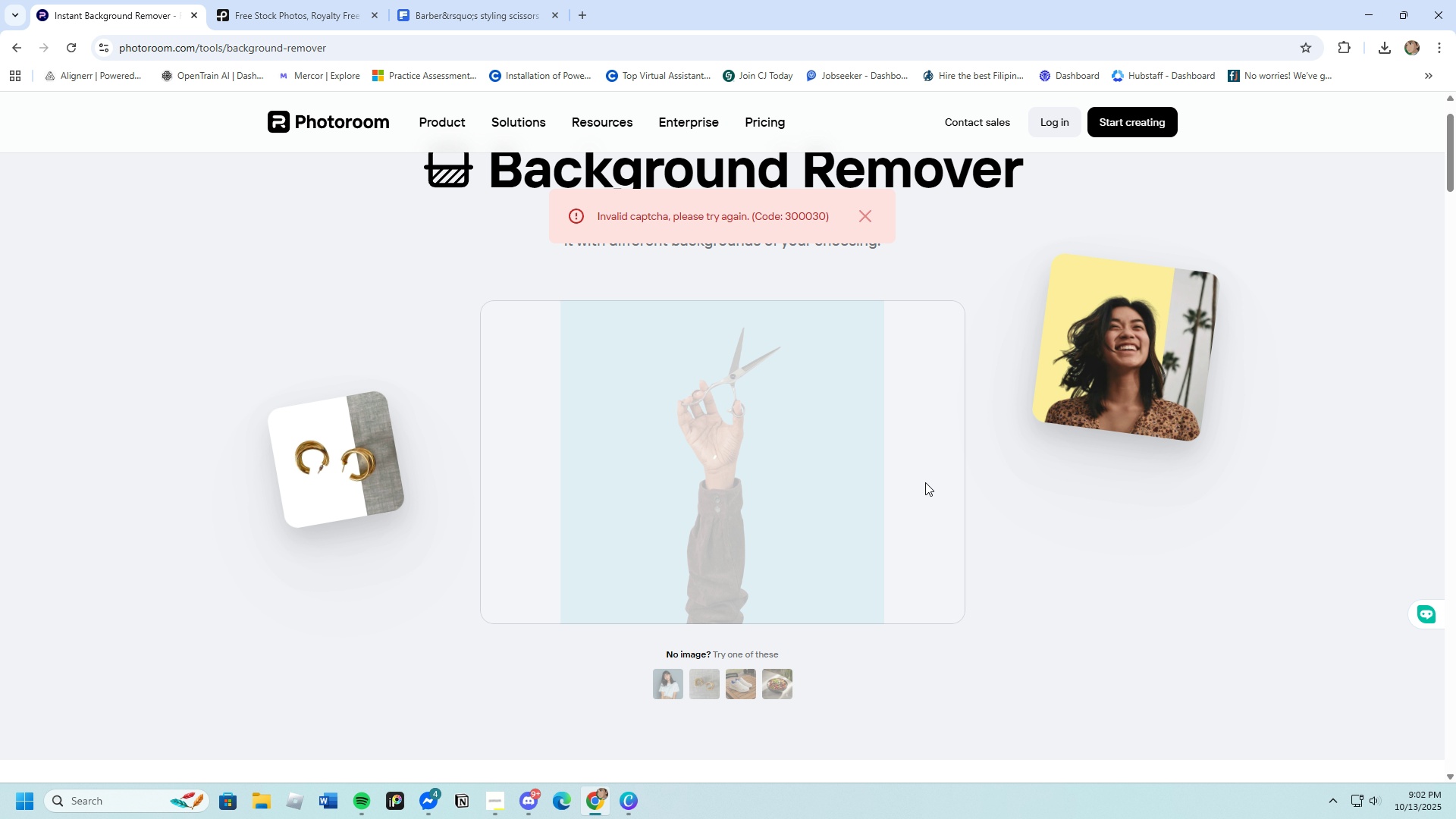 
wait(8.21)
 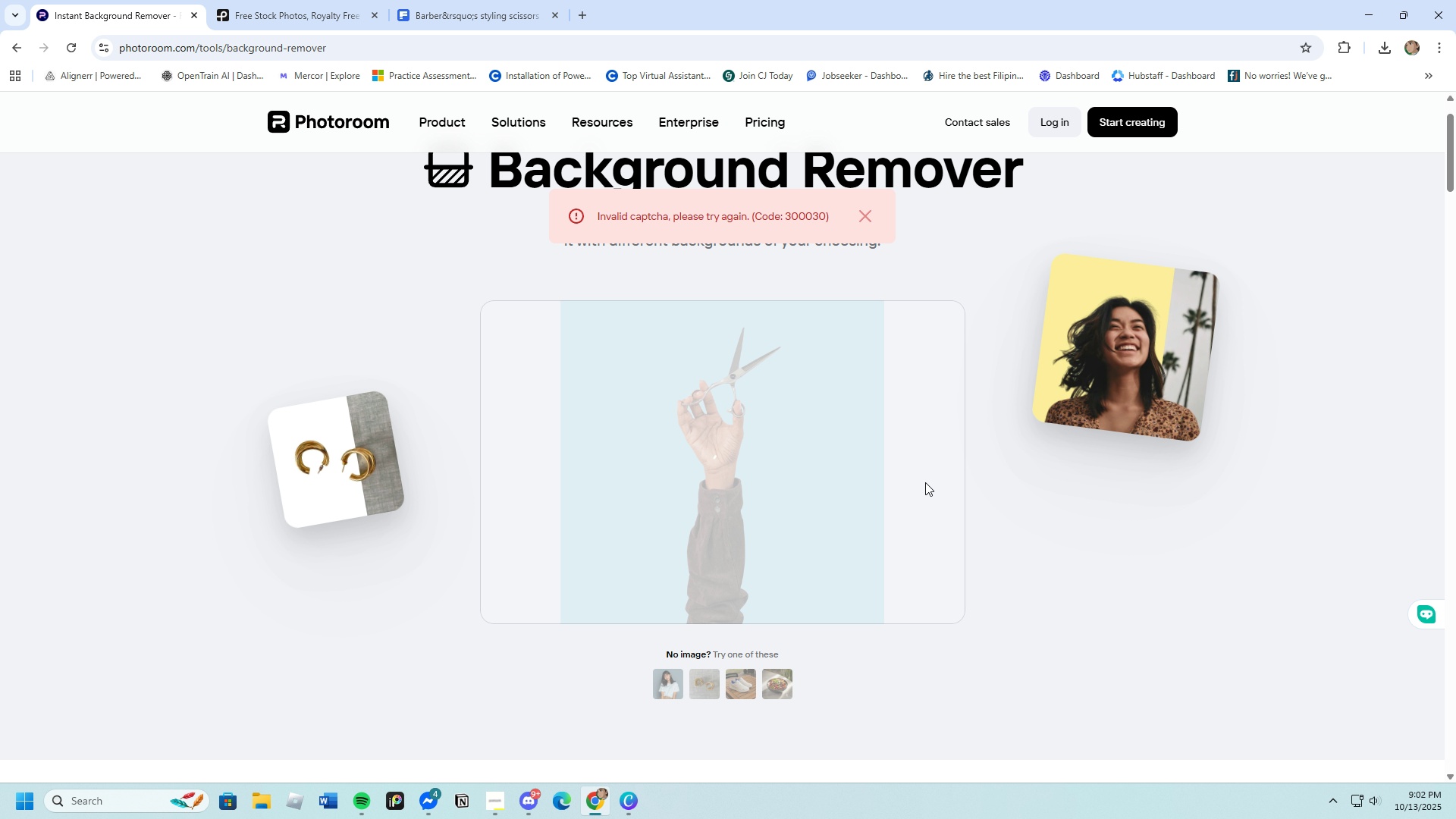 
left_click([9, 43])
 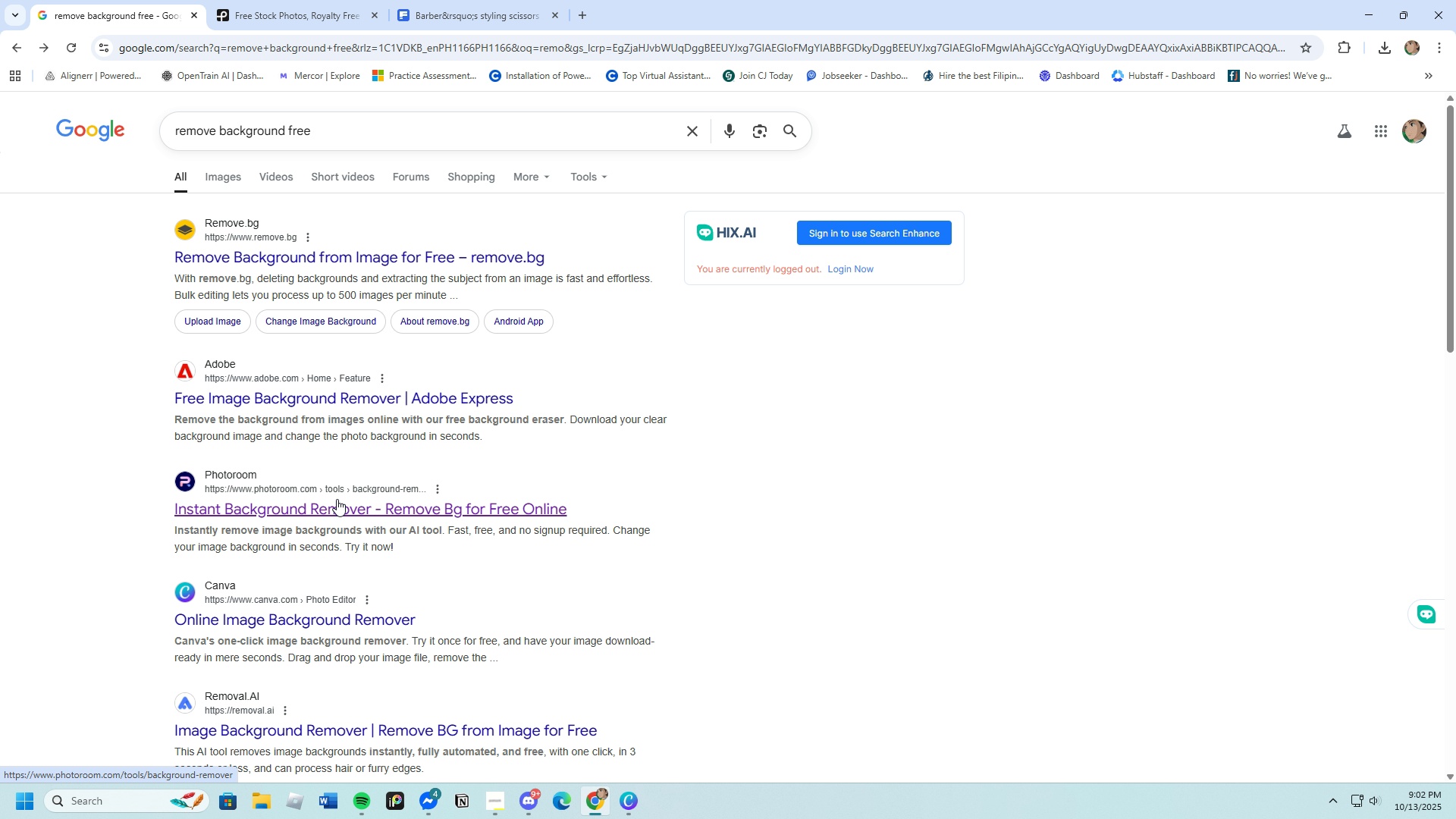 
left_click([336, 509])
 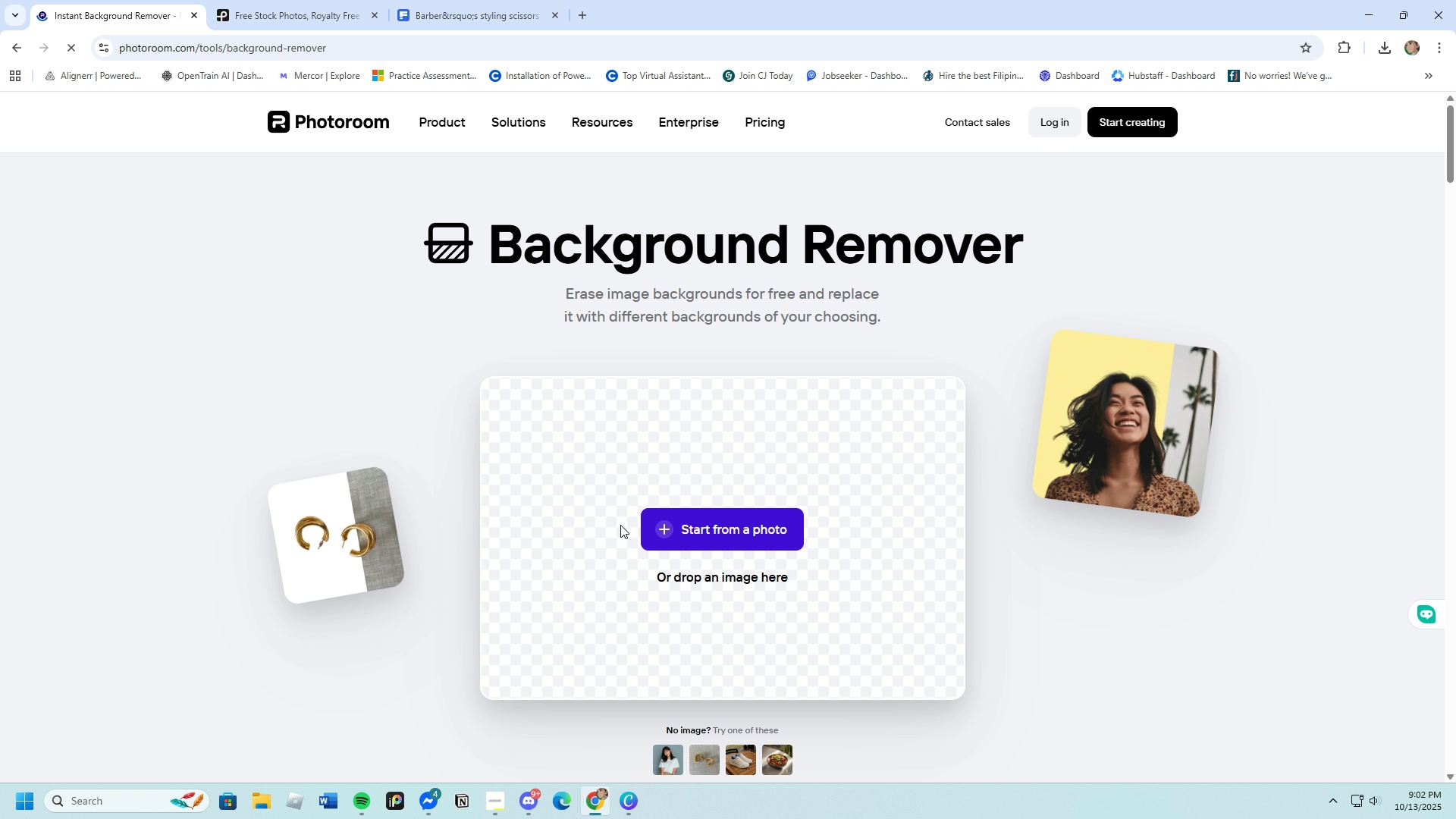 
wait(17.9)
 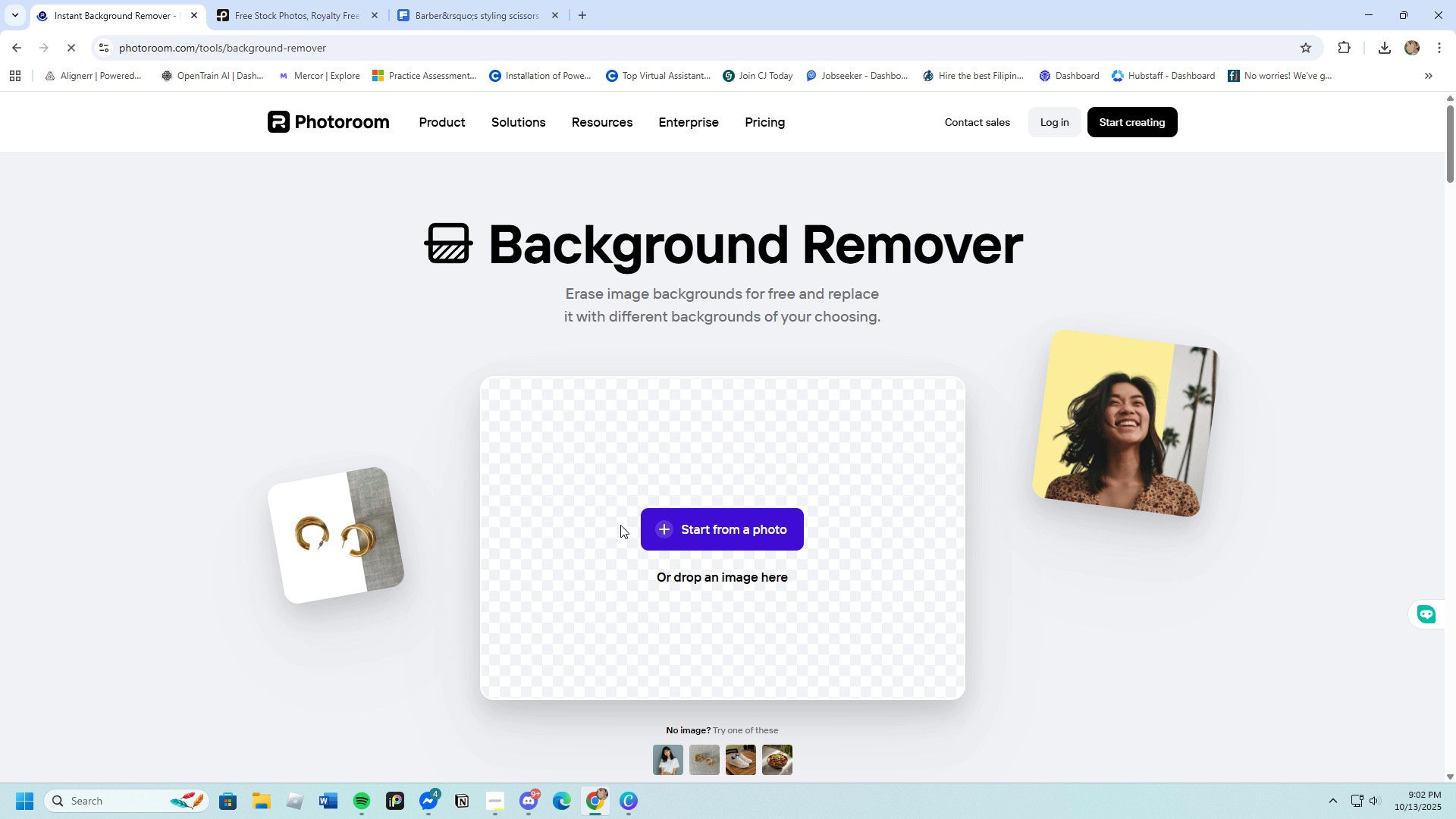 
left_click([719, 540])
 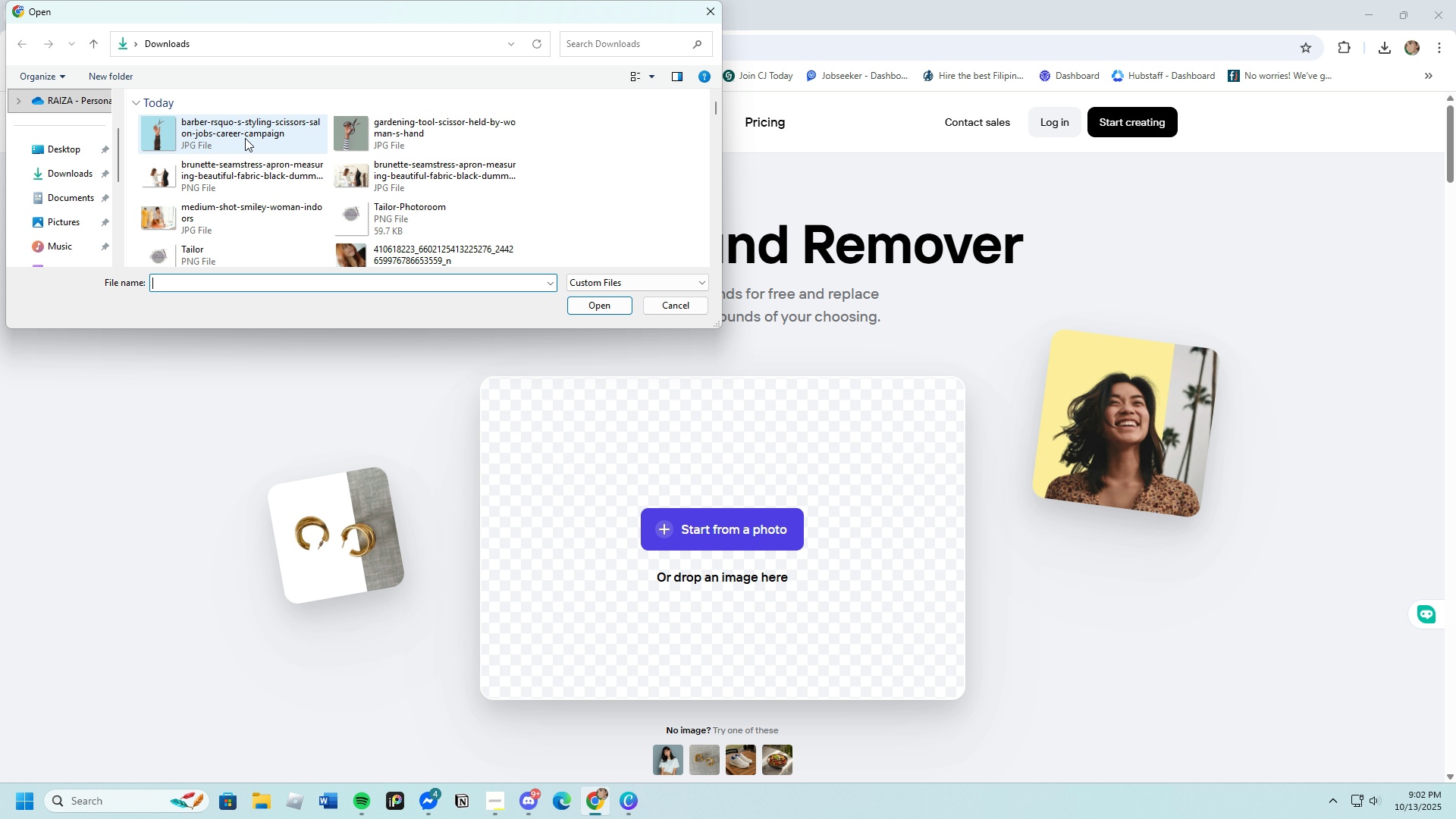 
left_click([243, 128])
 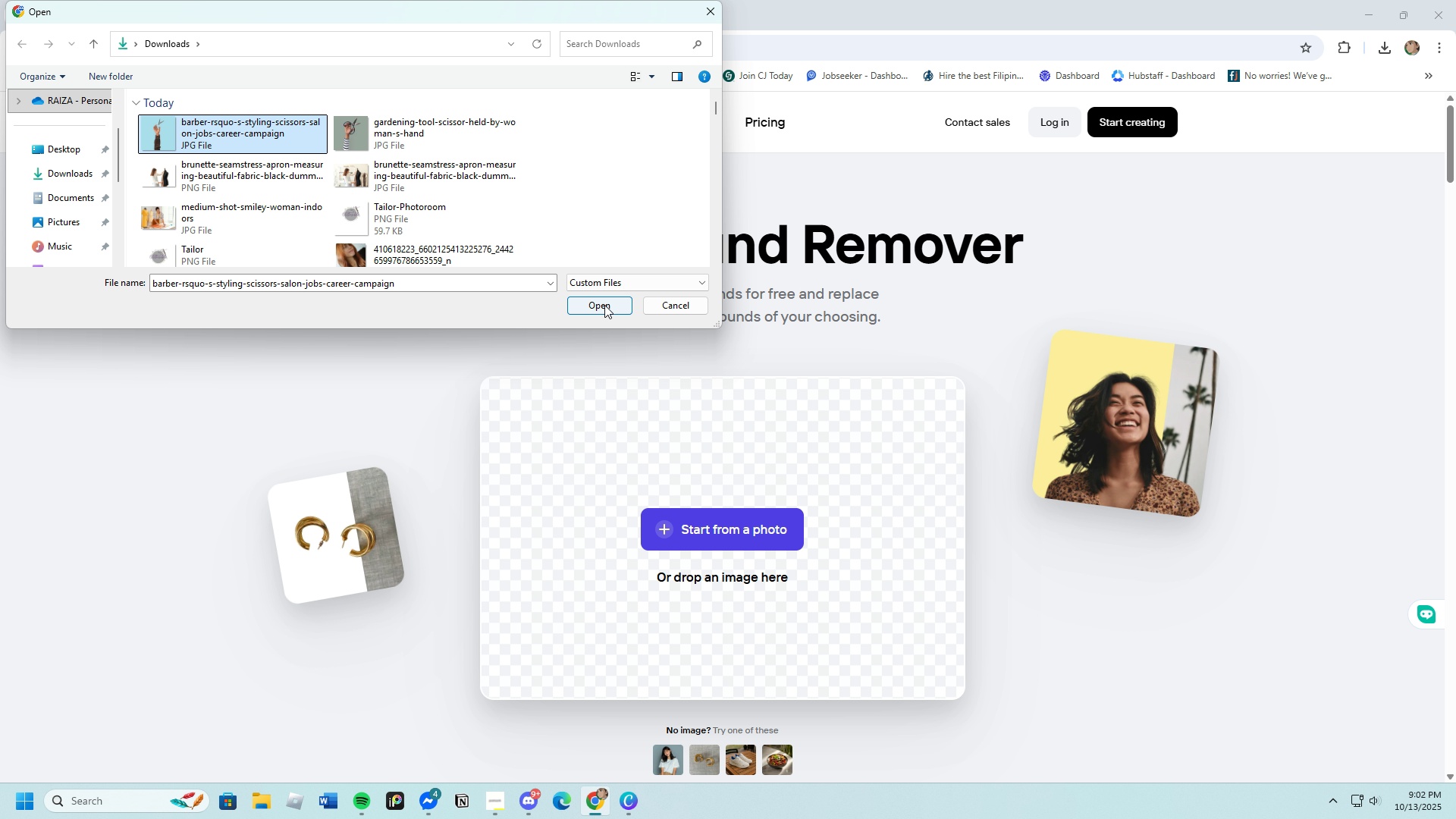 
left_click([604, 305])
 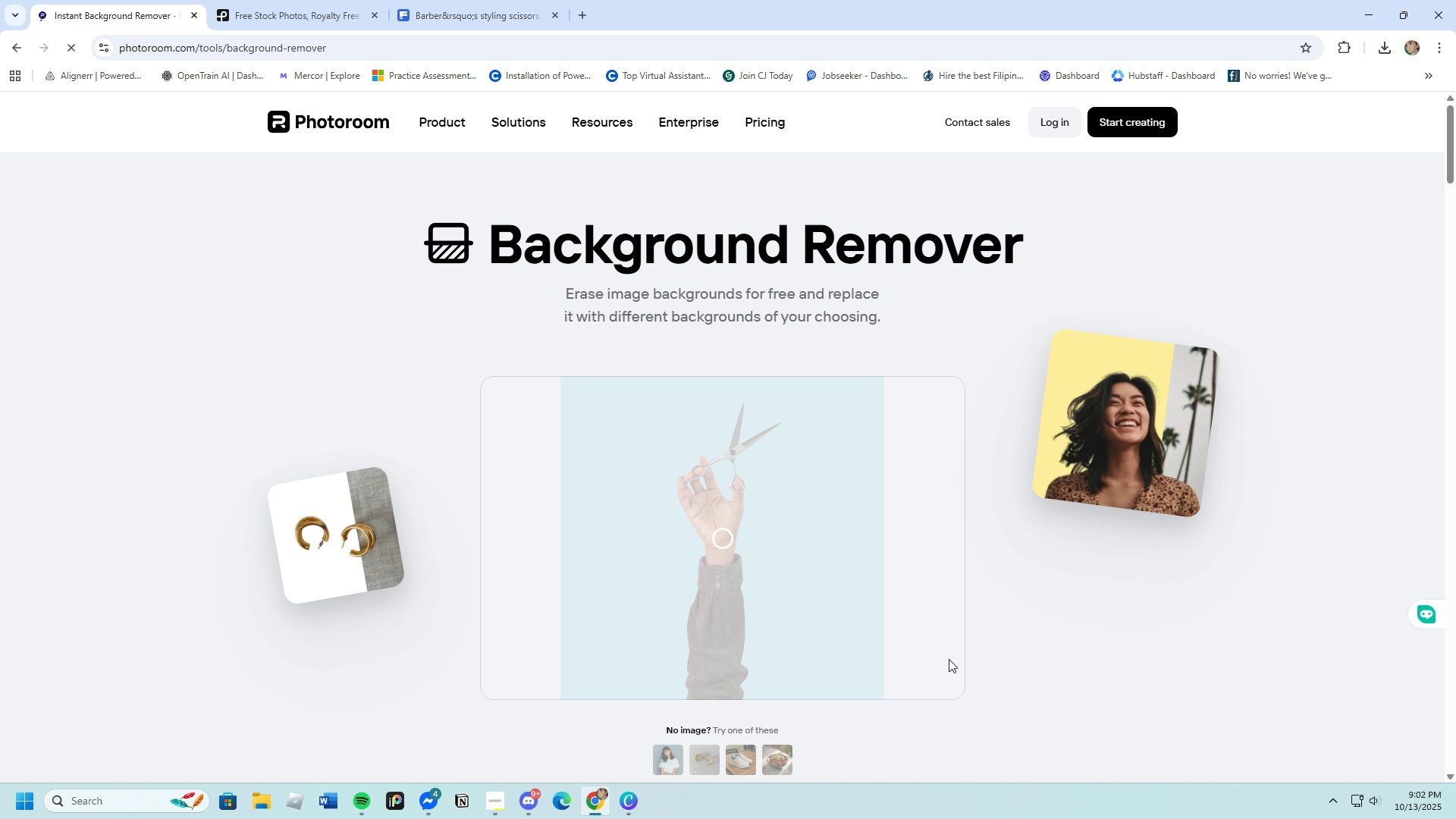 
scroll: coordinate [901, 642], scroll_direction: down, amount: 2.0
 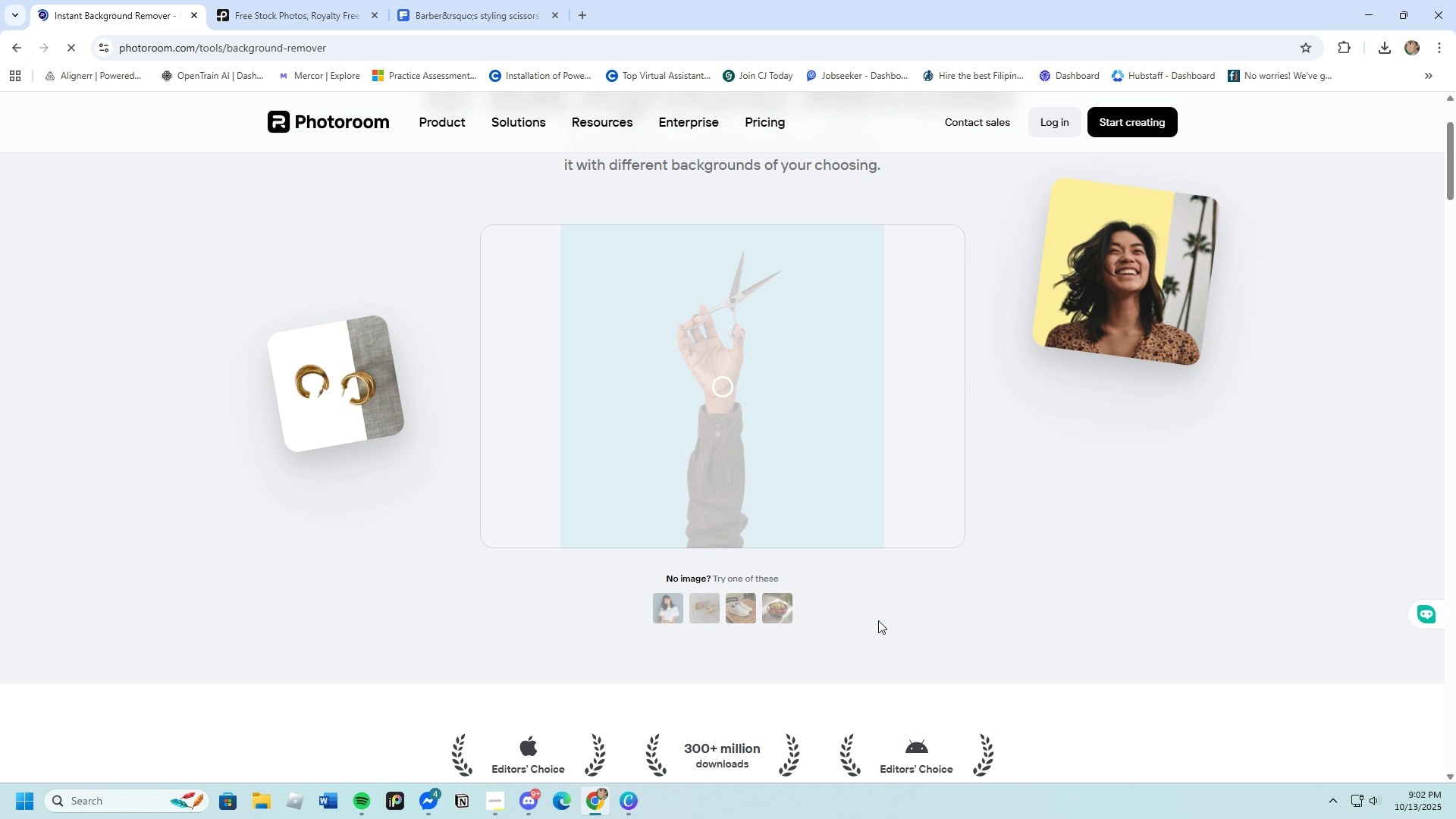 
wait(13.44)
 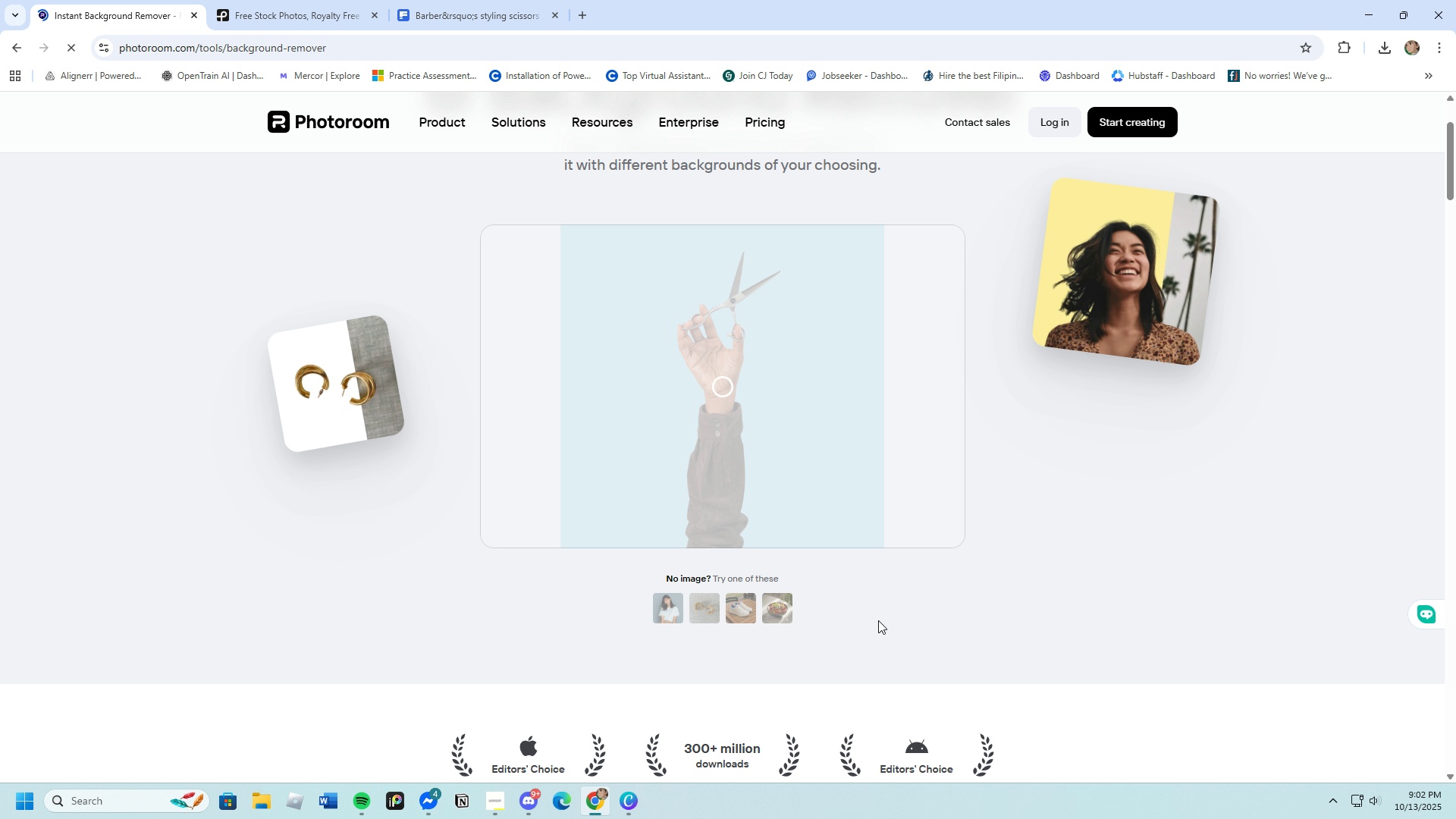 
left_click([635, 803])
 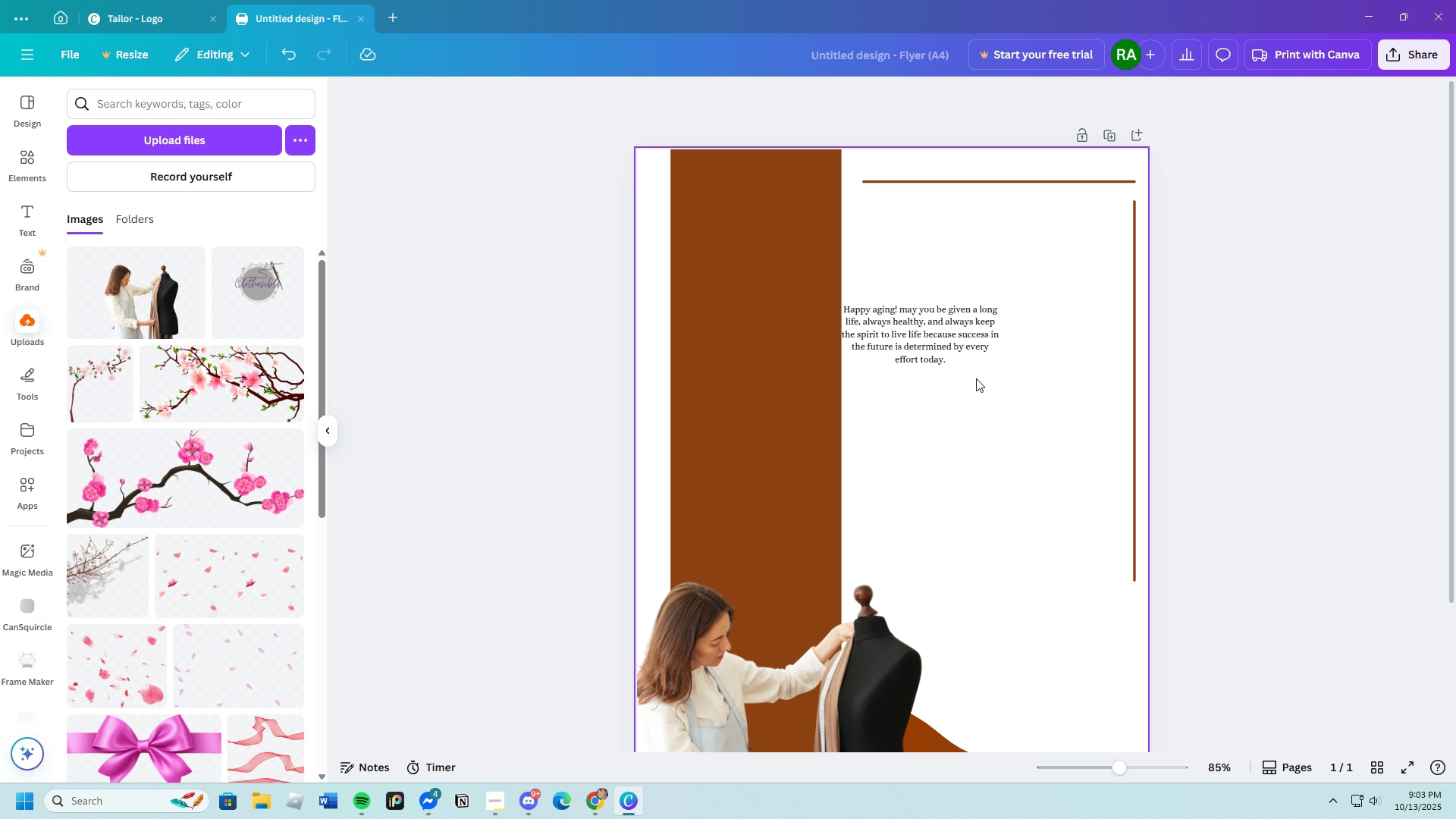 
left_click_drag(start_coordinate=[916, 336], to_coordinate=[1014, 394])
 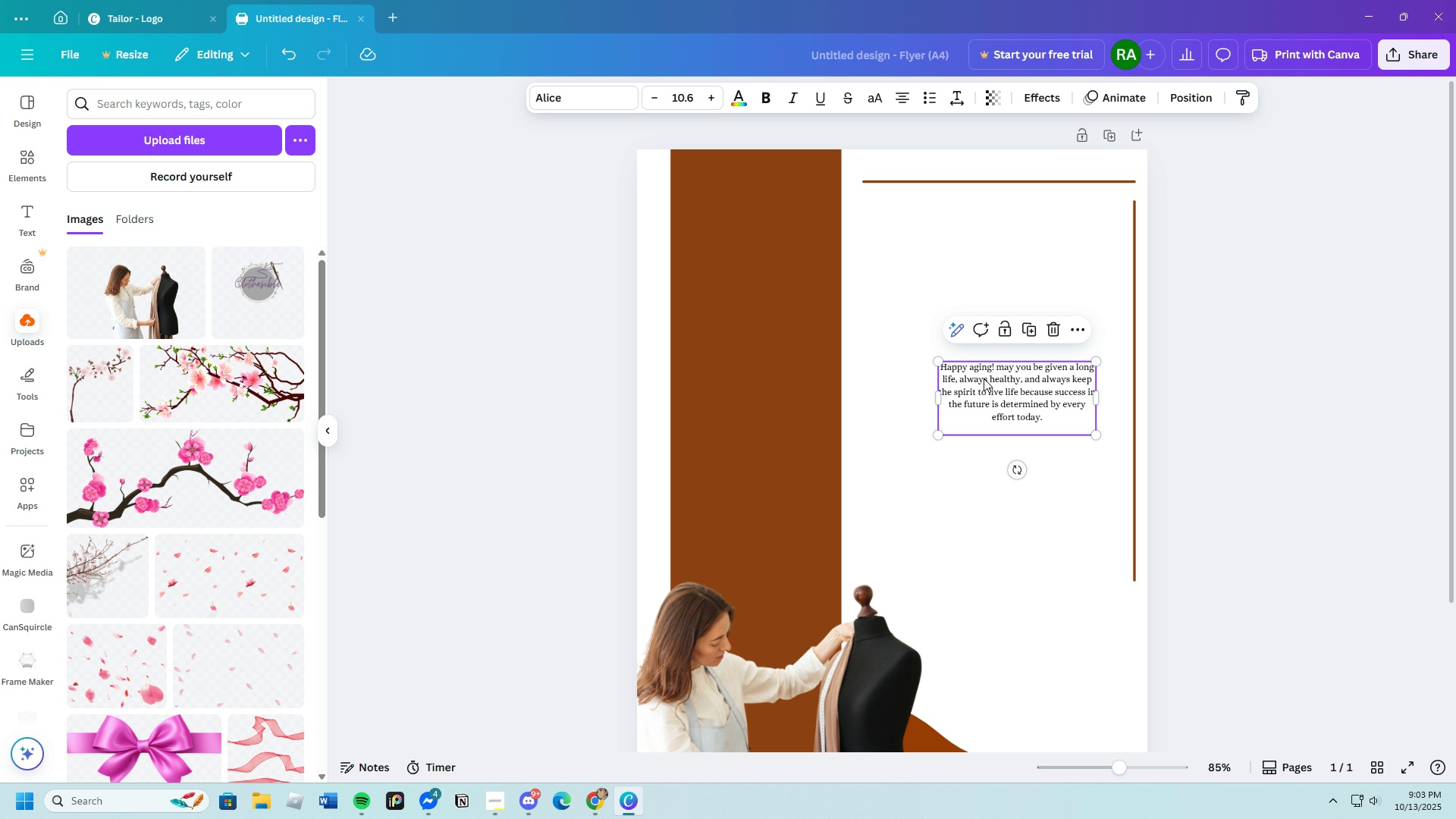 
scroll: coordinate [804, 421], scroll_direction: down, amount: 3.0
 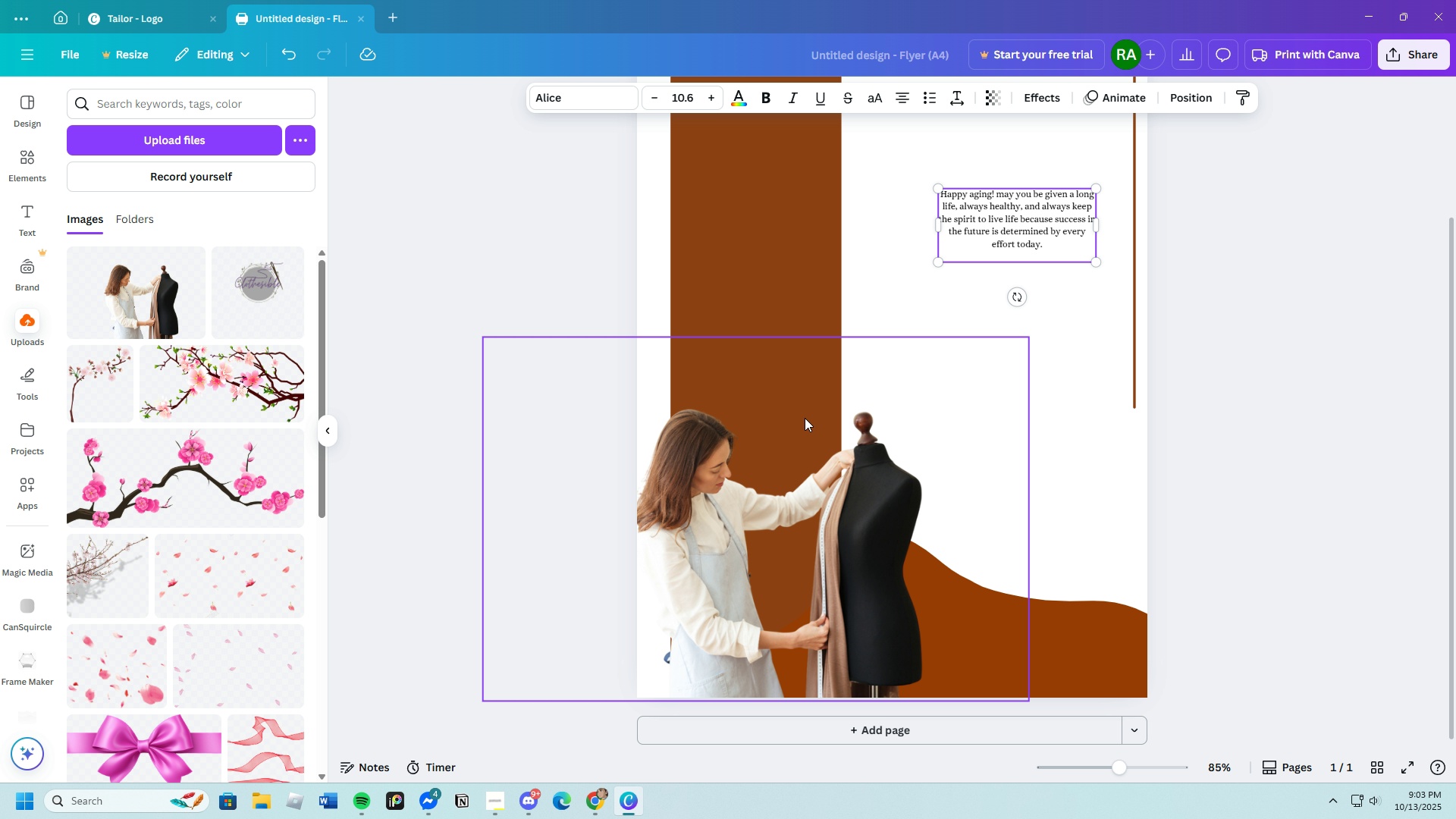 
scroll: coordinate [805, 418], scroll_direction: up, amount: 3.0
 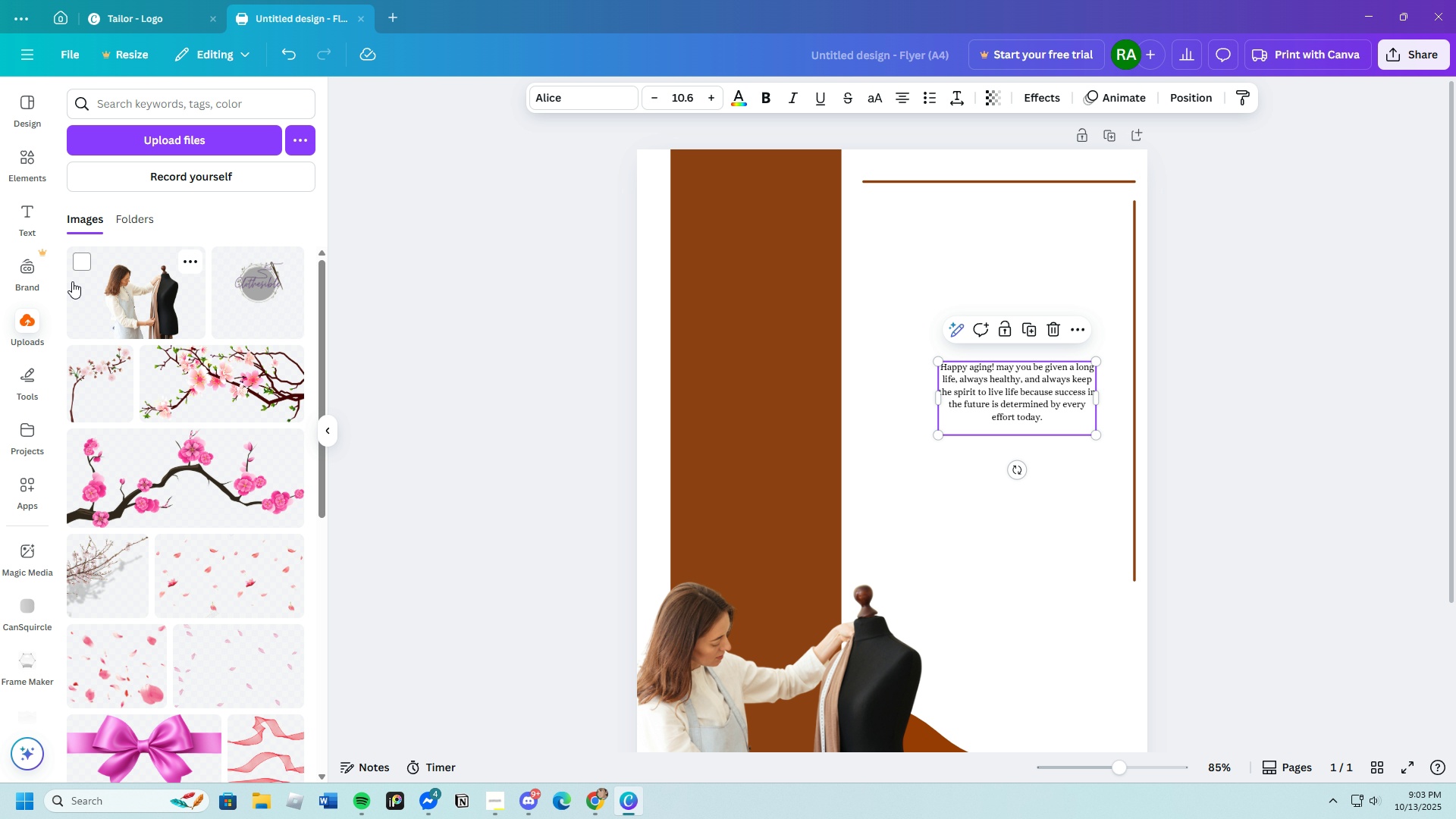 
left_click([21, 217])
 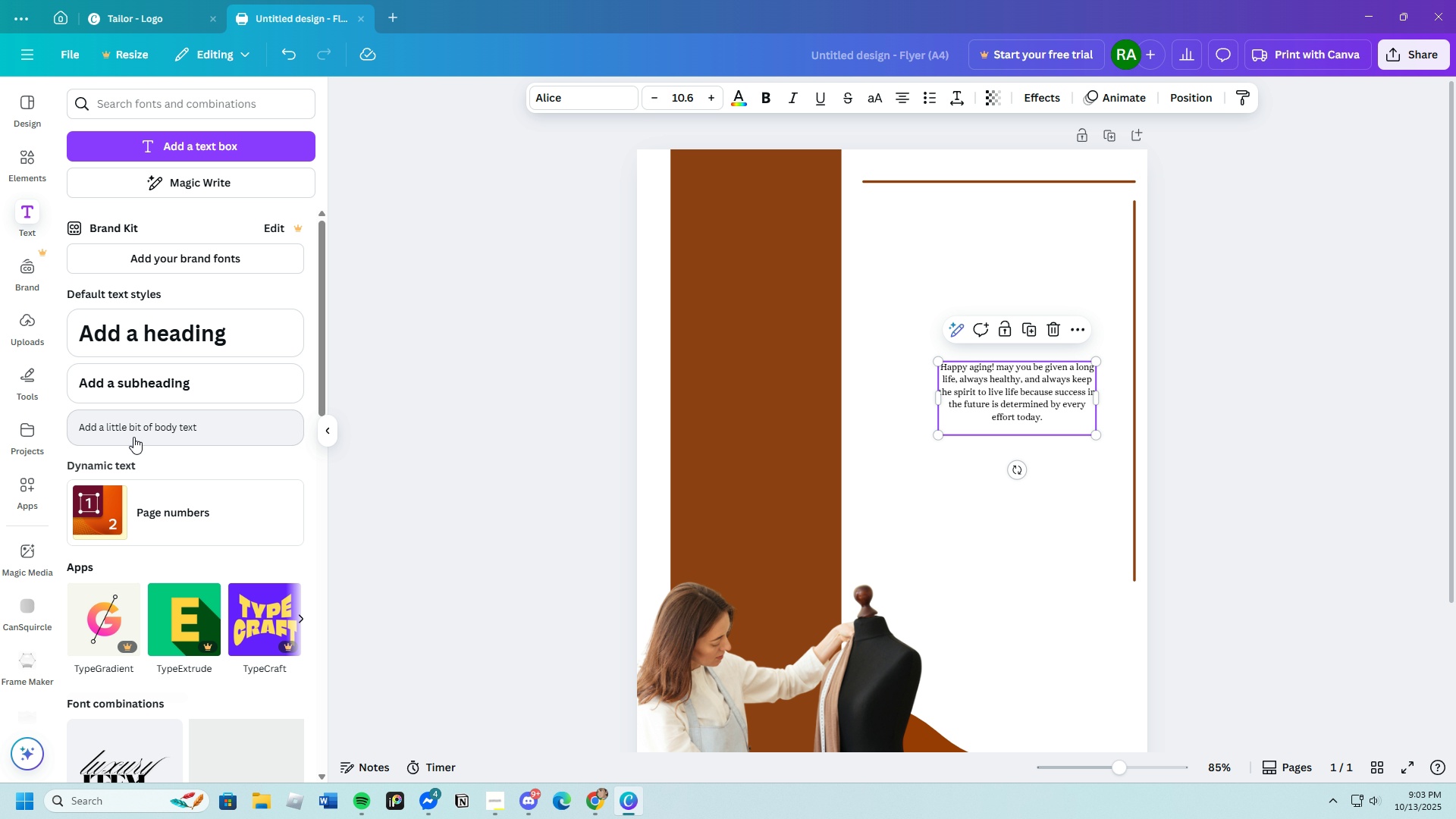 
scroll: coordinate [158, 471], scroll_direction: down, amount: 18.0
 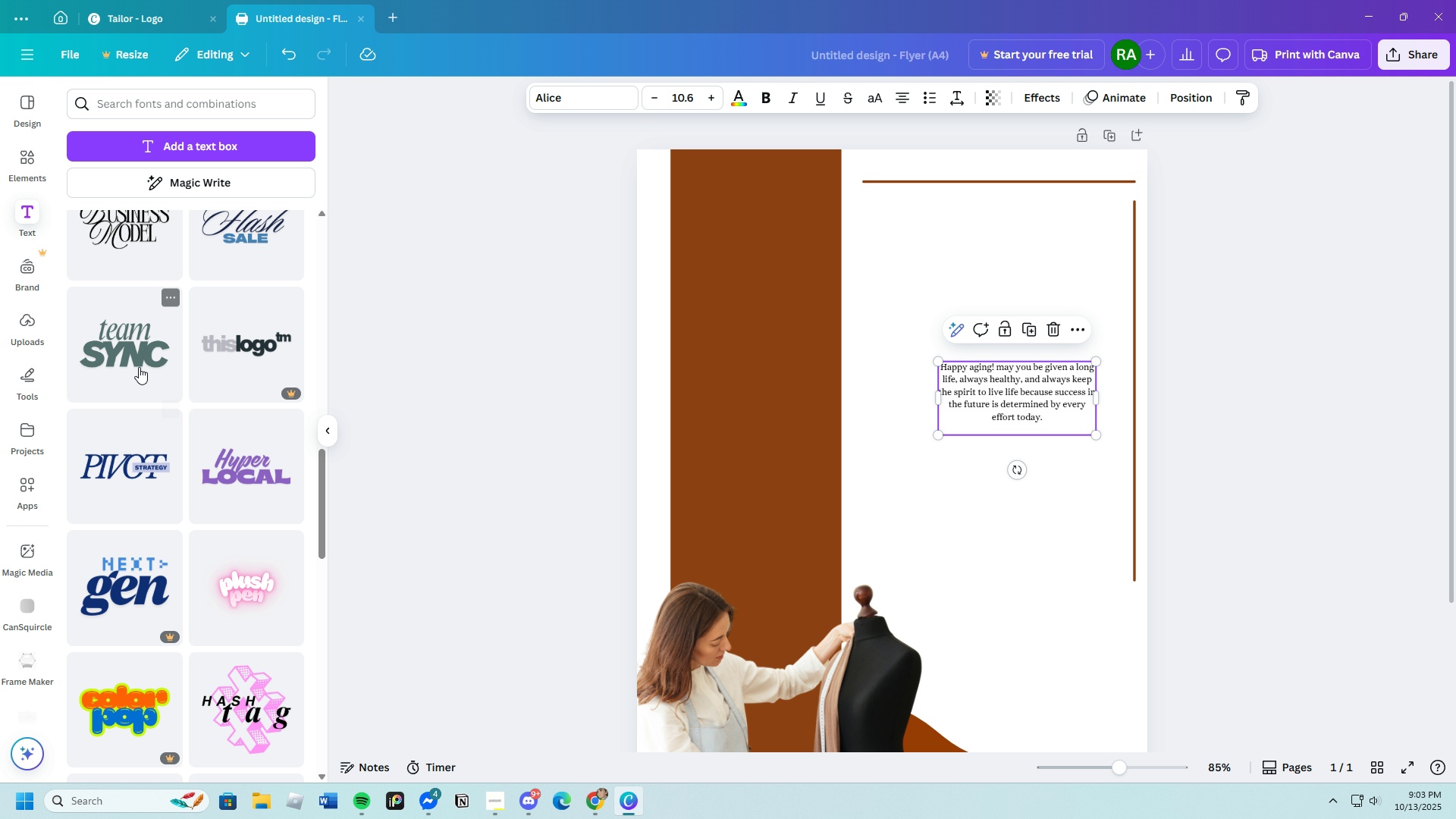 
left_click([135, 360])
 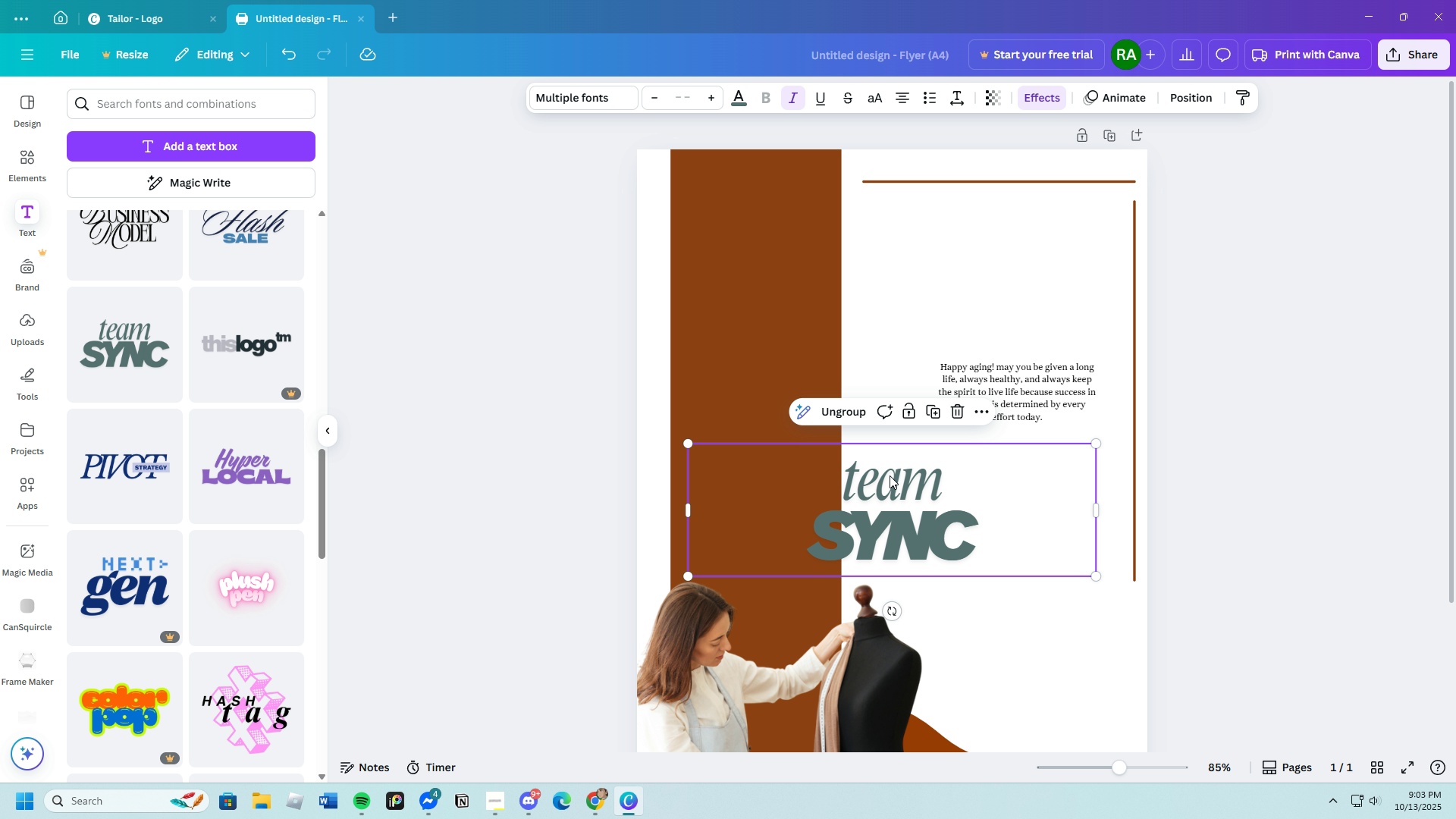 
left_click([896, 478])
 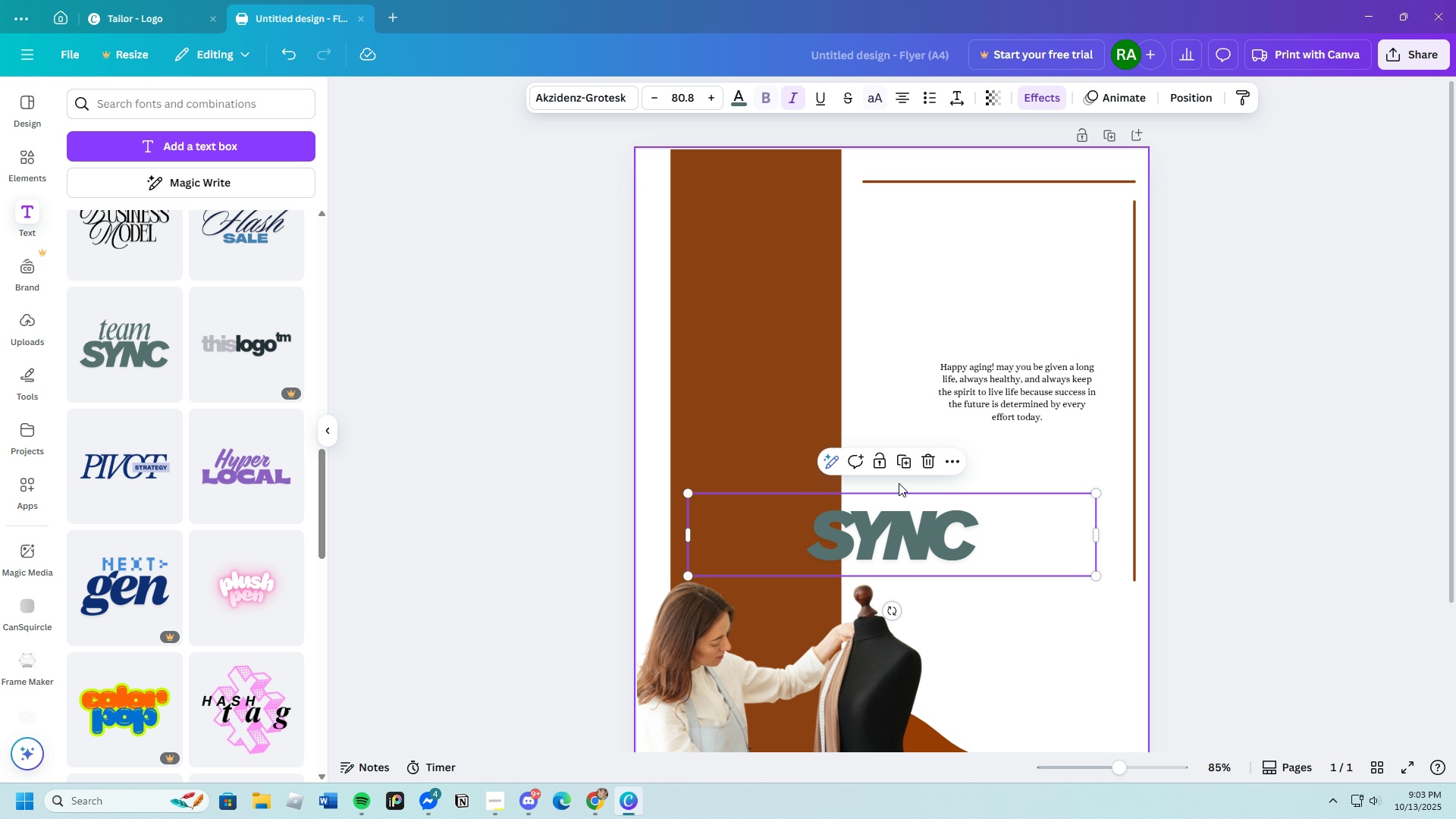 
key(Backspace)
key(Backspace)
type(Unlock your style)
 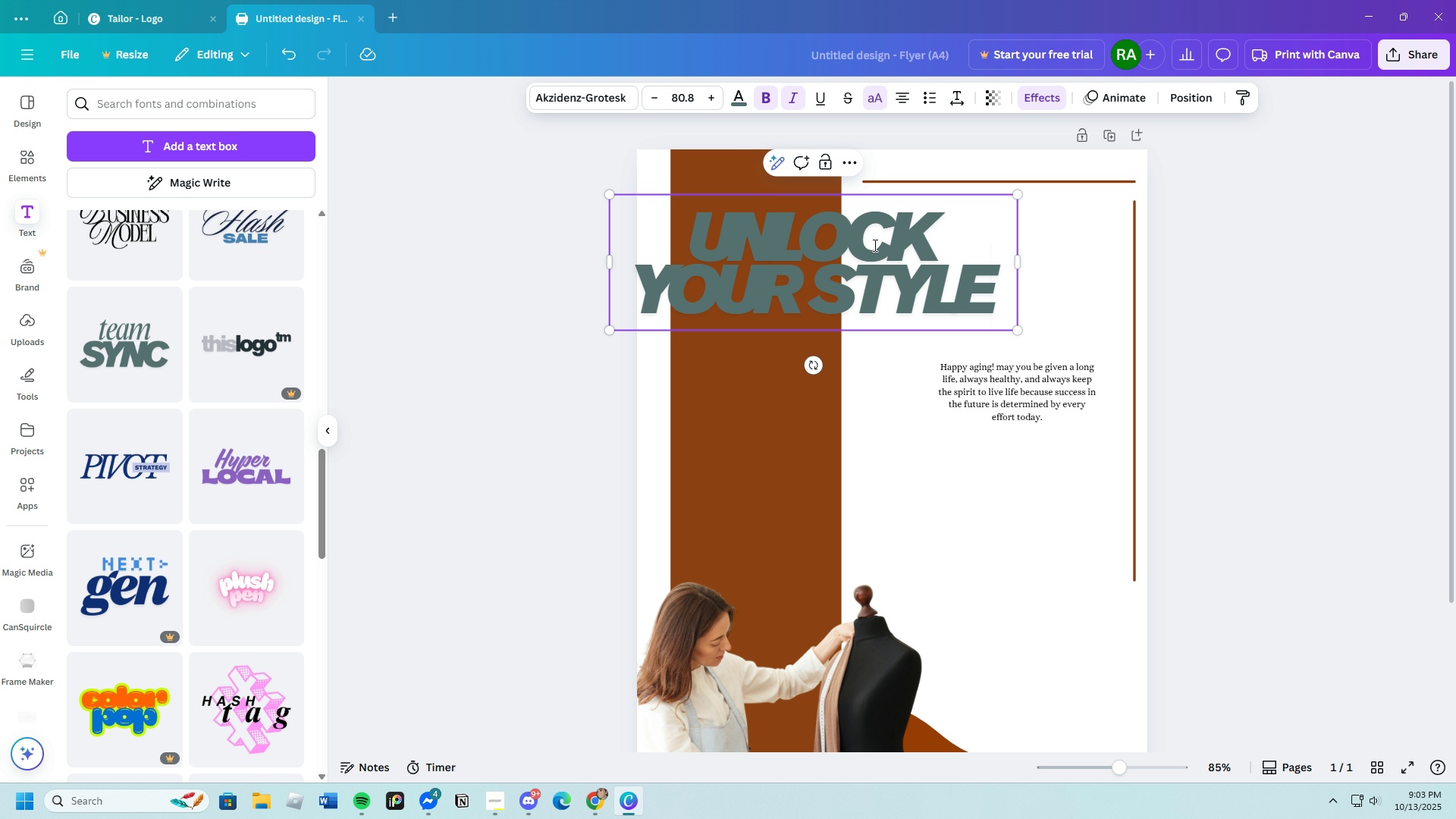 
left_click_drag(start_coordinate=[932, 541], to_coordinate=[853, 242])
 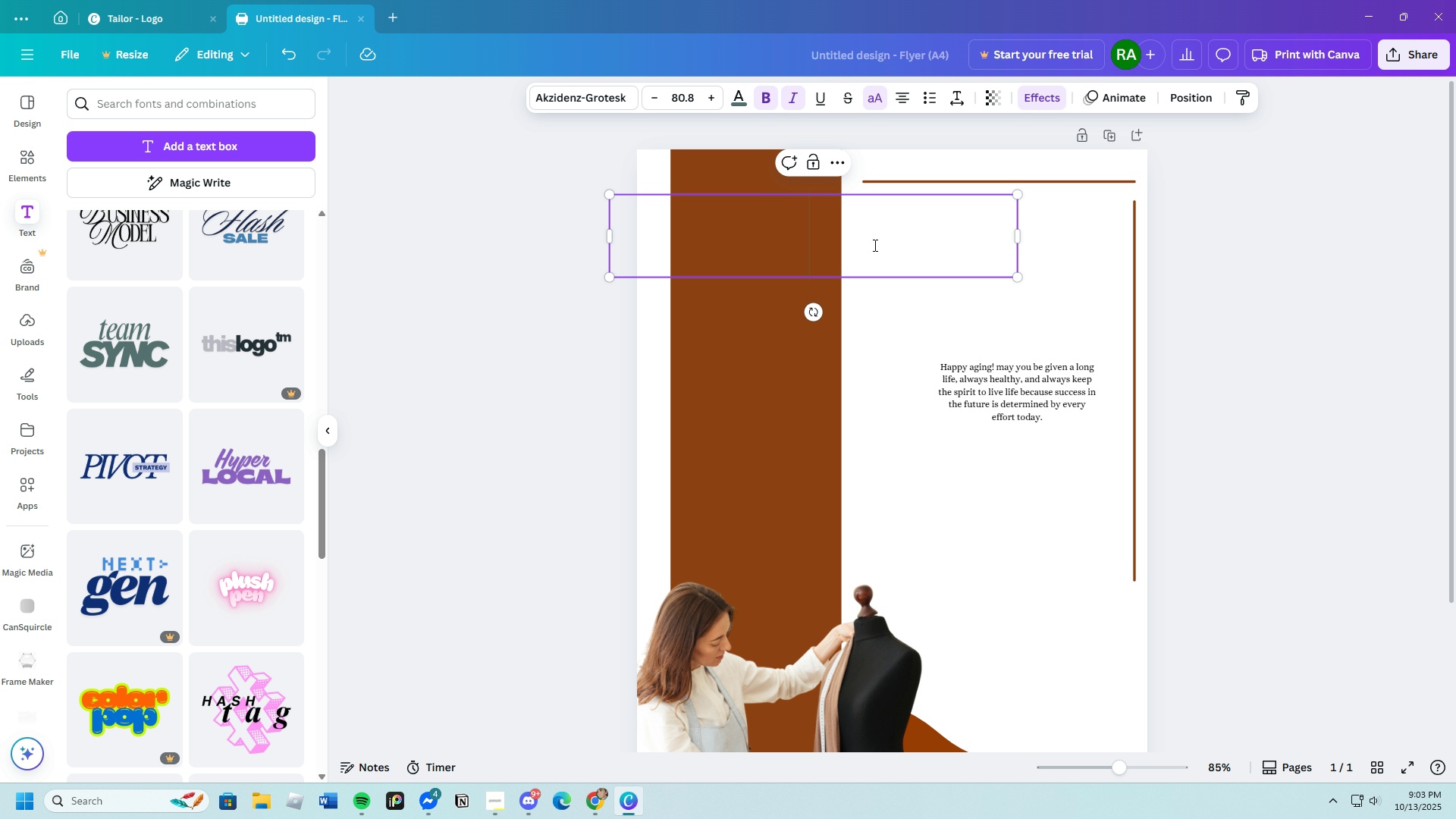 
left_click_drag(start_coordinate=[1018, 258], to_coordinate=[1323, 275])
 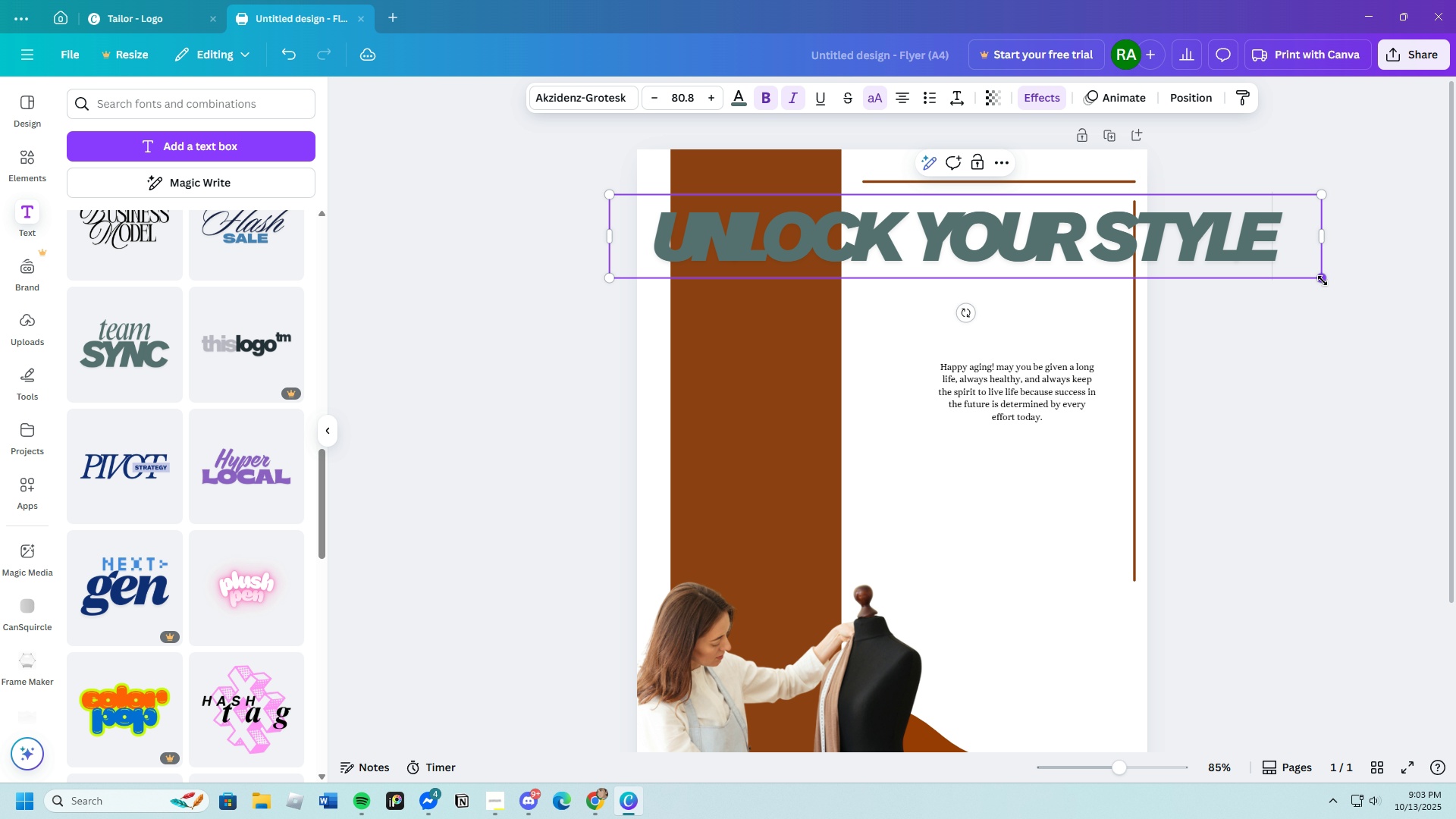 
left_click_drag(start_coordinate=[1323, 281], to_coordinate=[971, 261])
 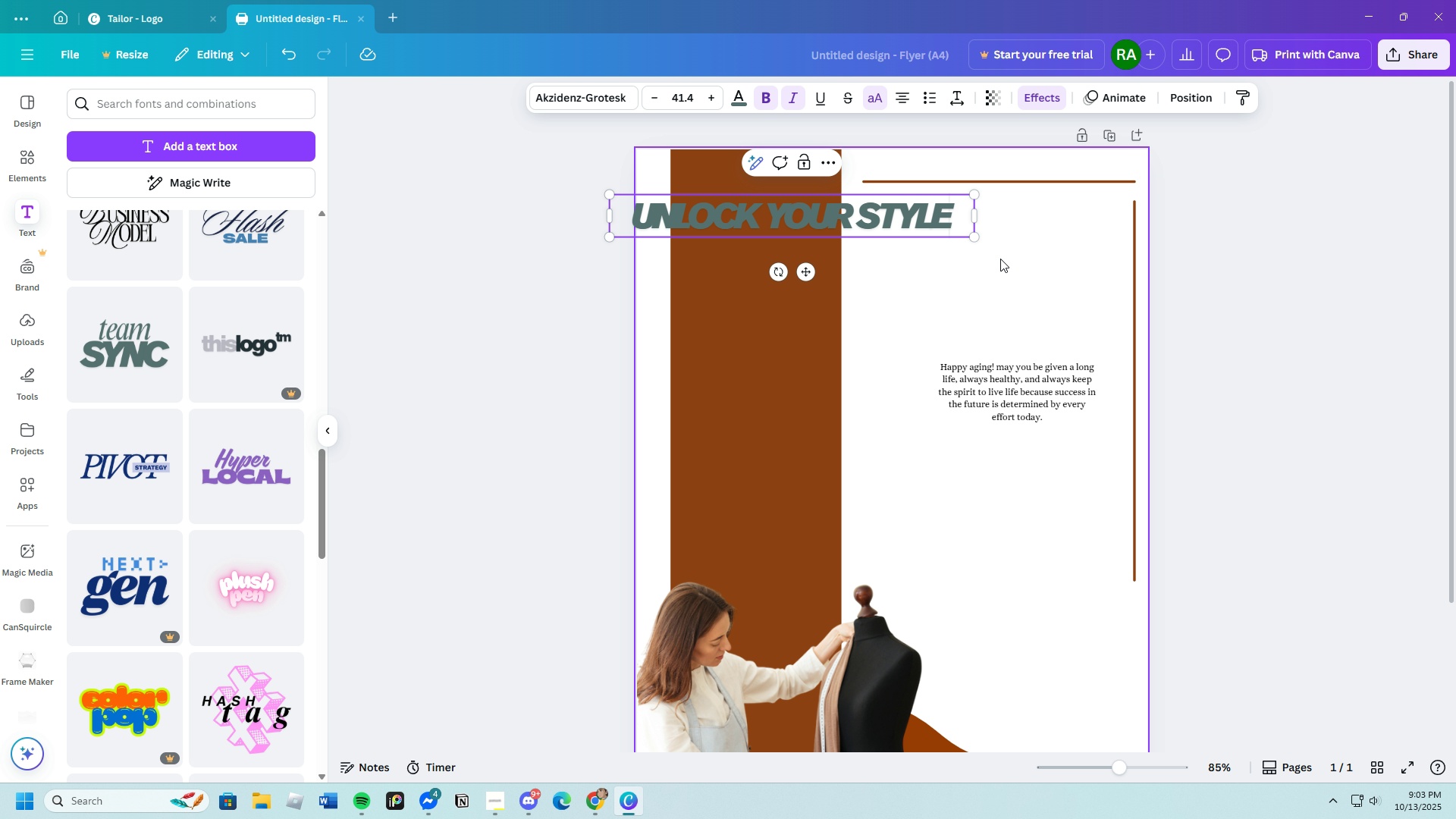 
left_click([1003, 262])
 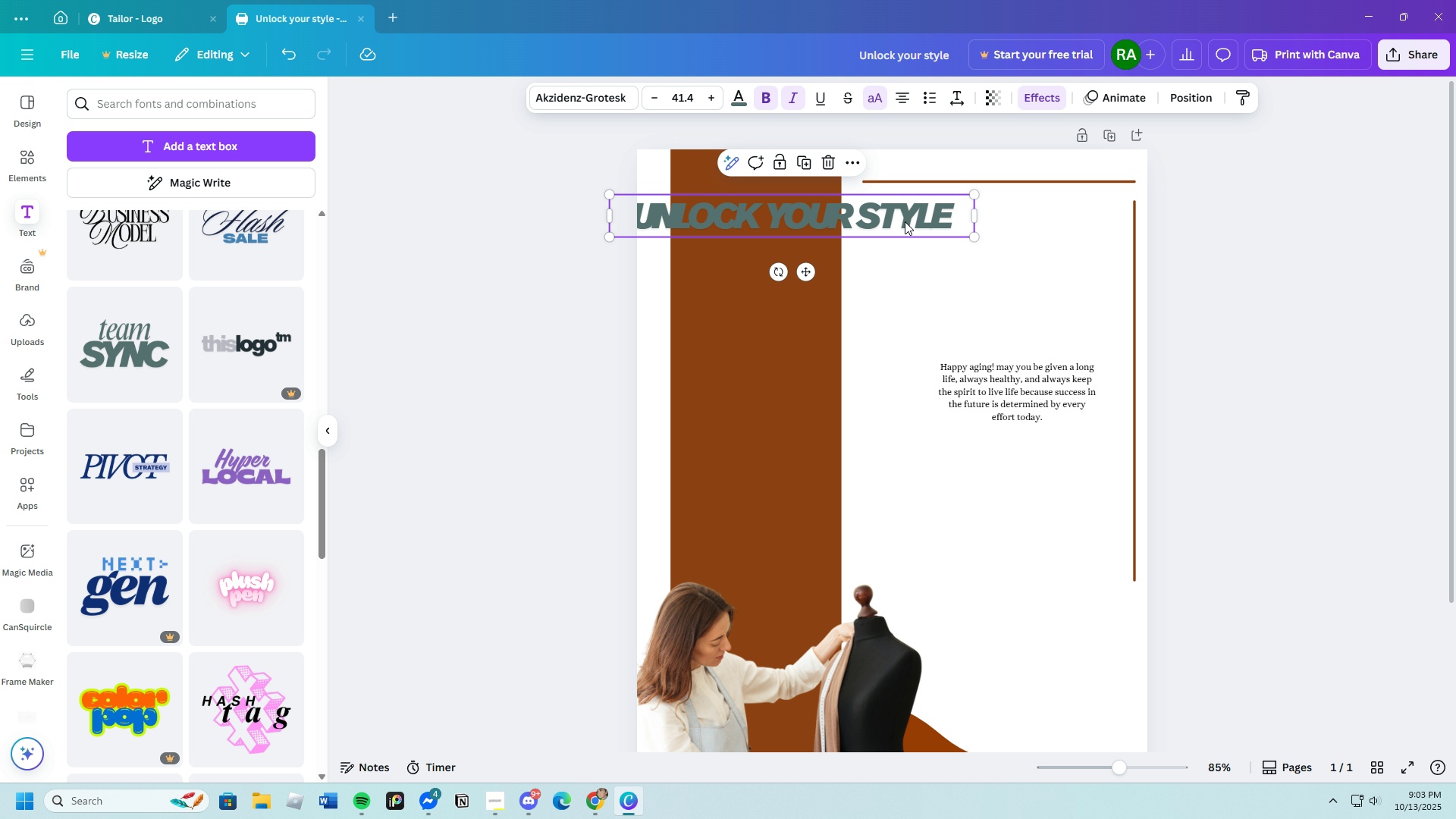 
left_click_drag(start_coordinate=[905, 221], to_coordinate=[1002, 213])
 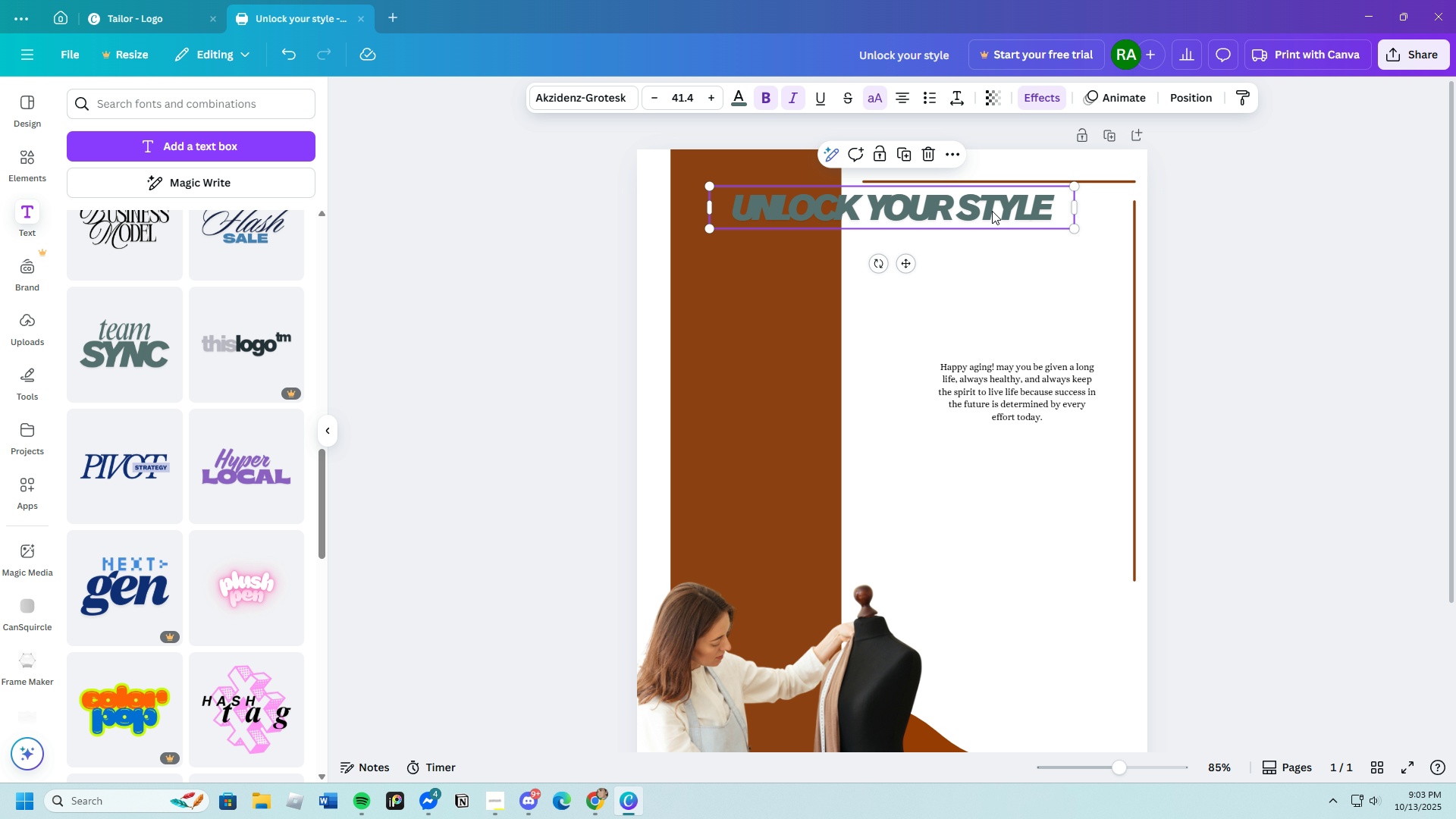 
left_click_drag(start_coordinate=[994, 212], to_coordinate=[970, 187])
 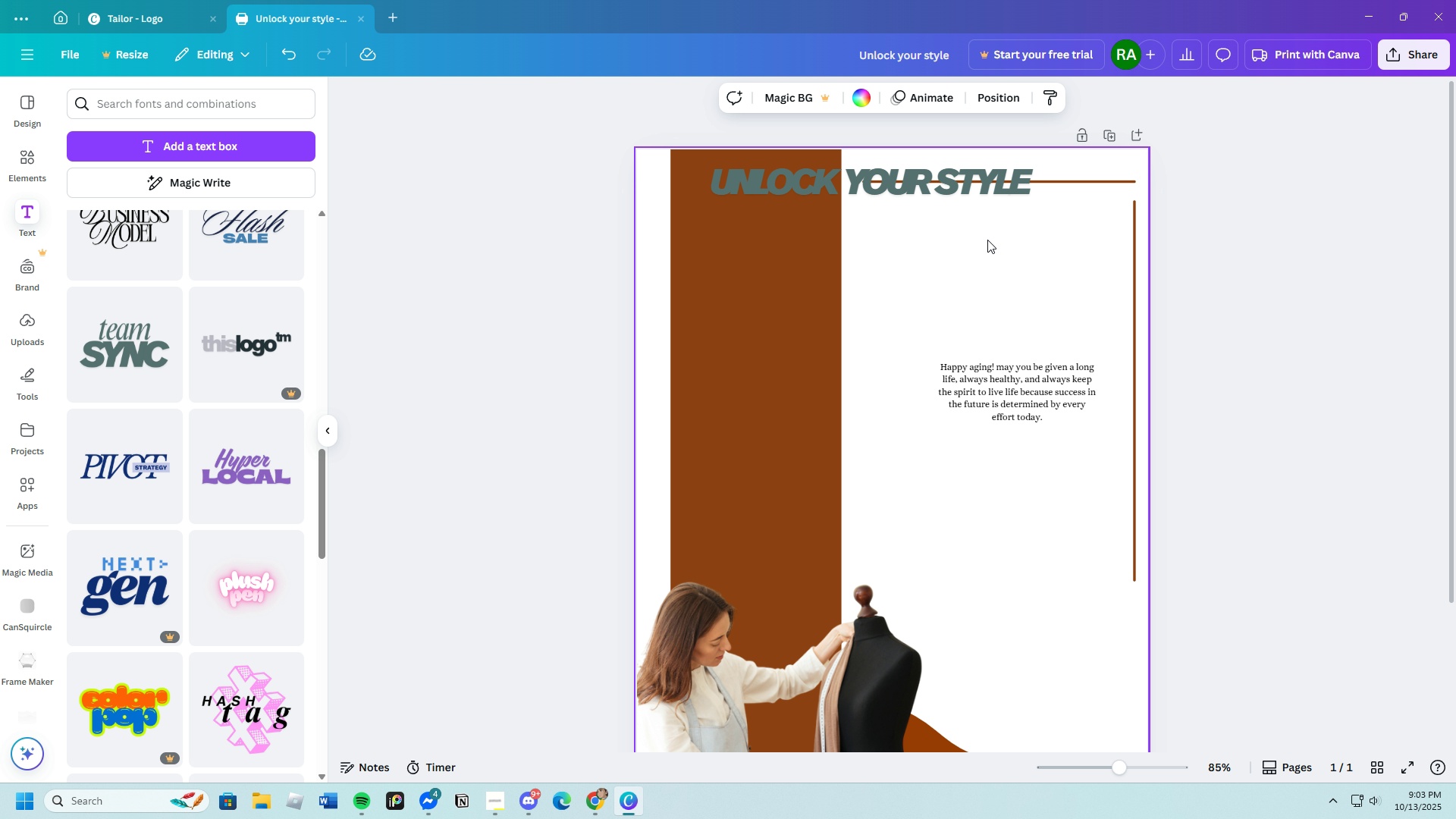 
left_click([987, 240])
 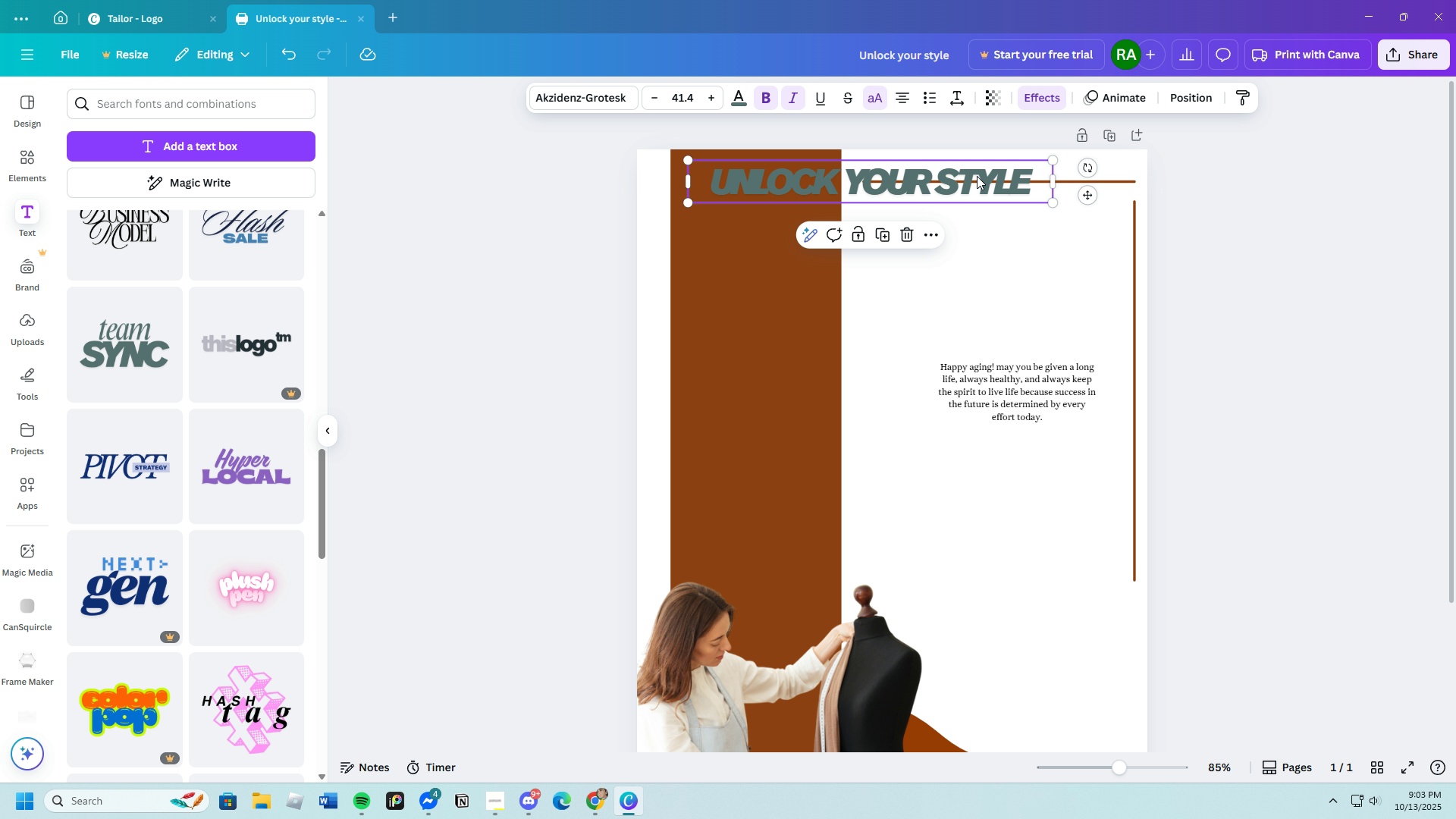 
left_click([977, 176])
 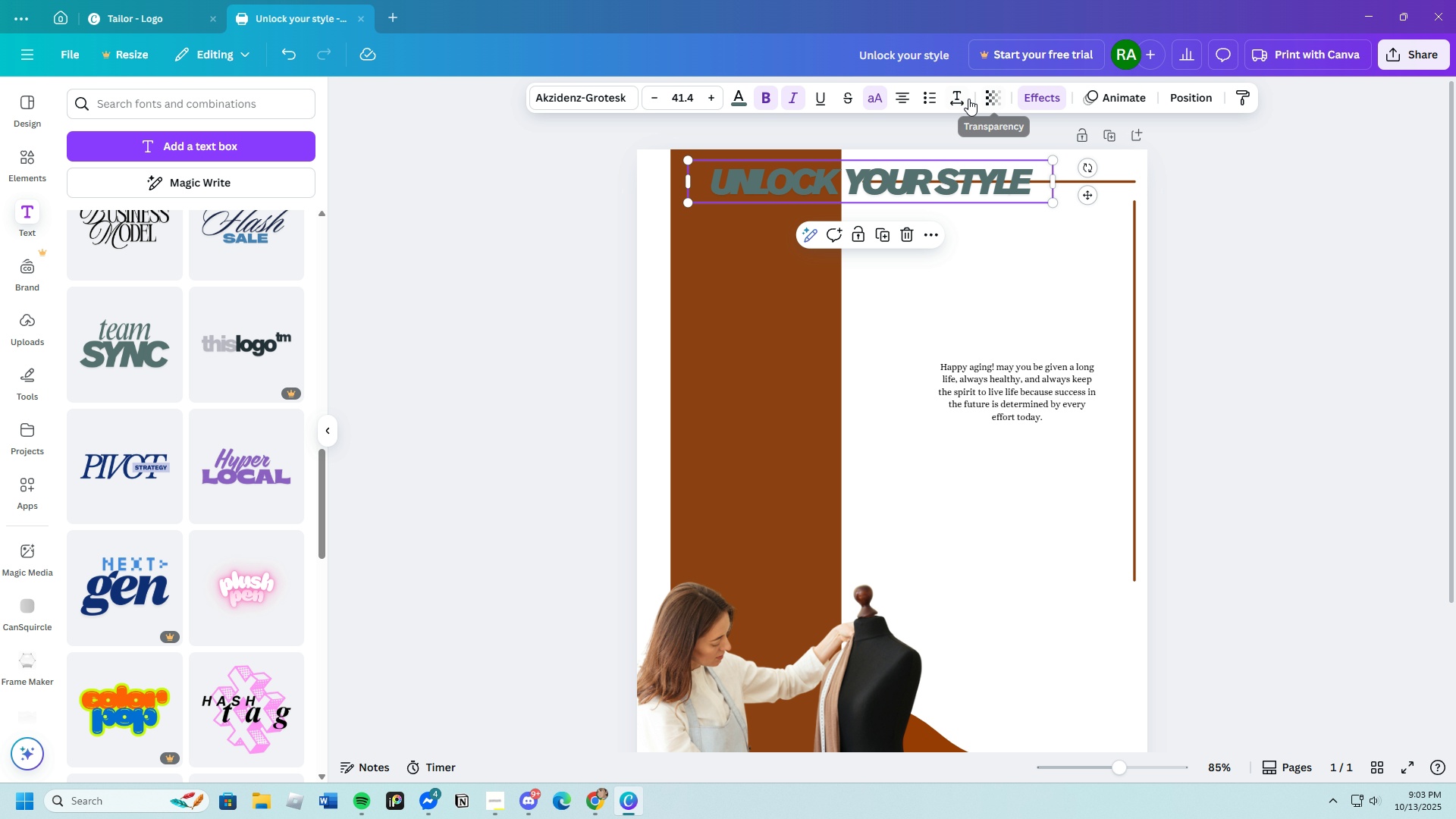 
left_click([962, 99])
 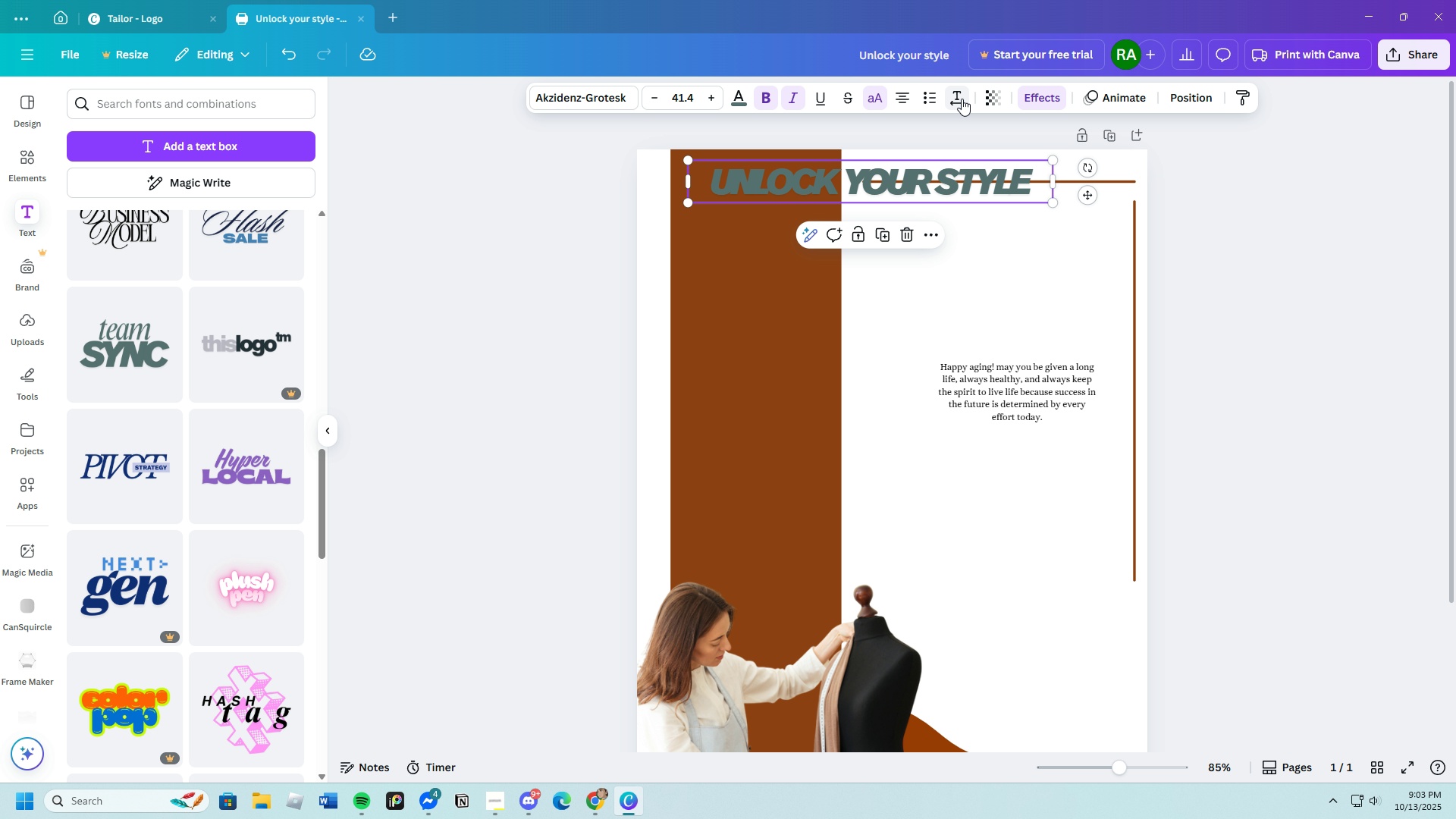 
double_click([962, 99])
 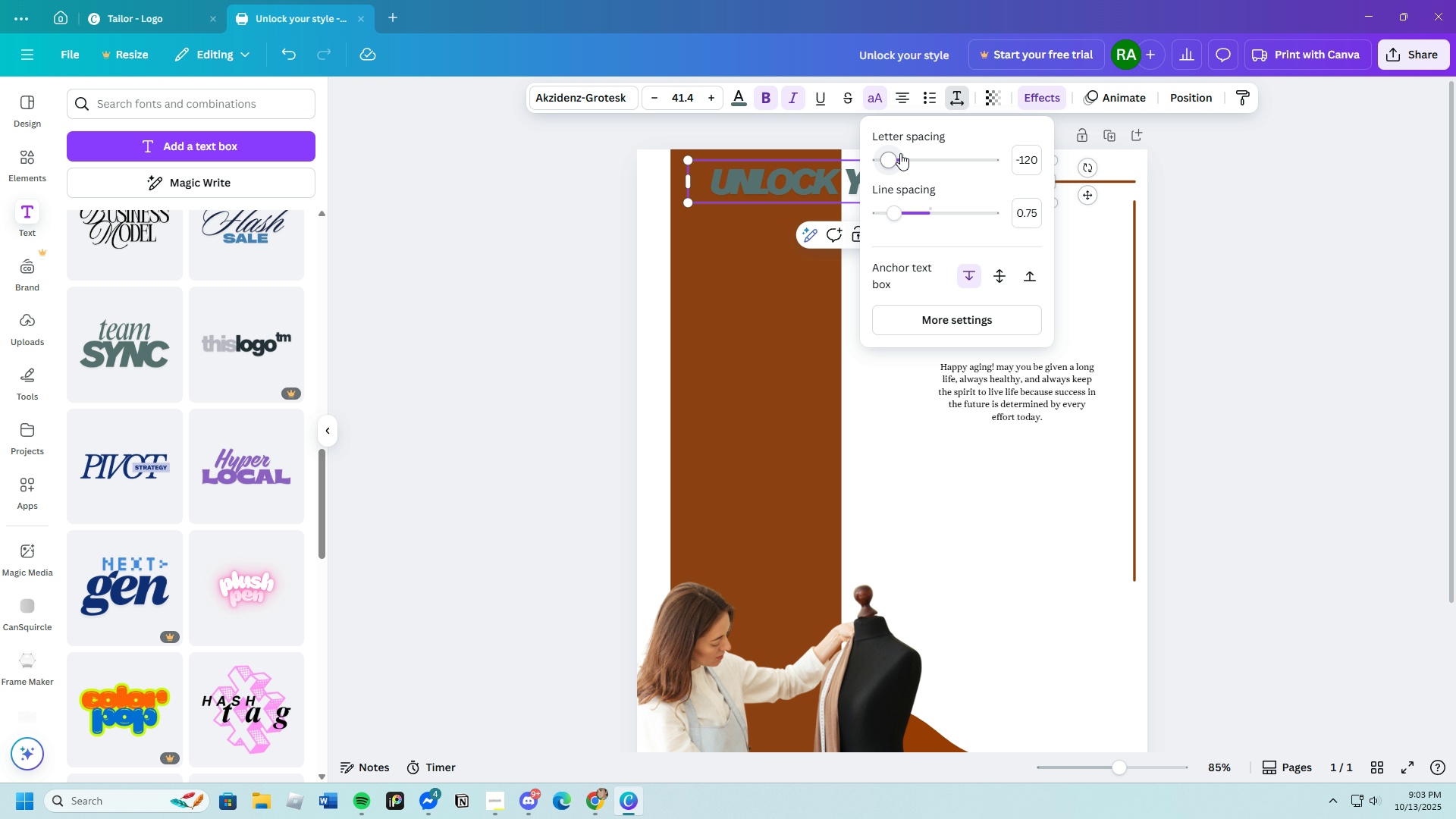 
left_click_drag(start_coordinate=[900, 153], to_coordinate=[896, 155])
 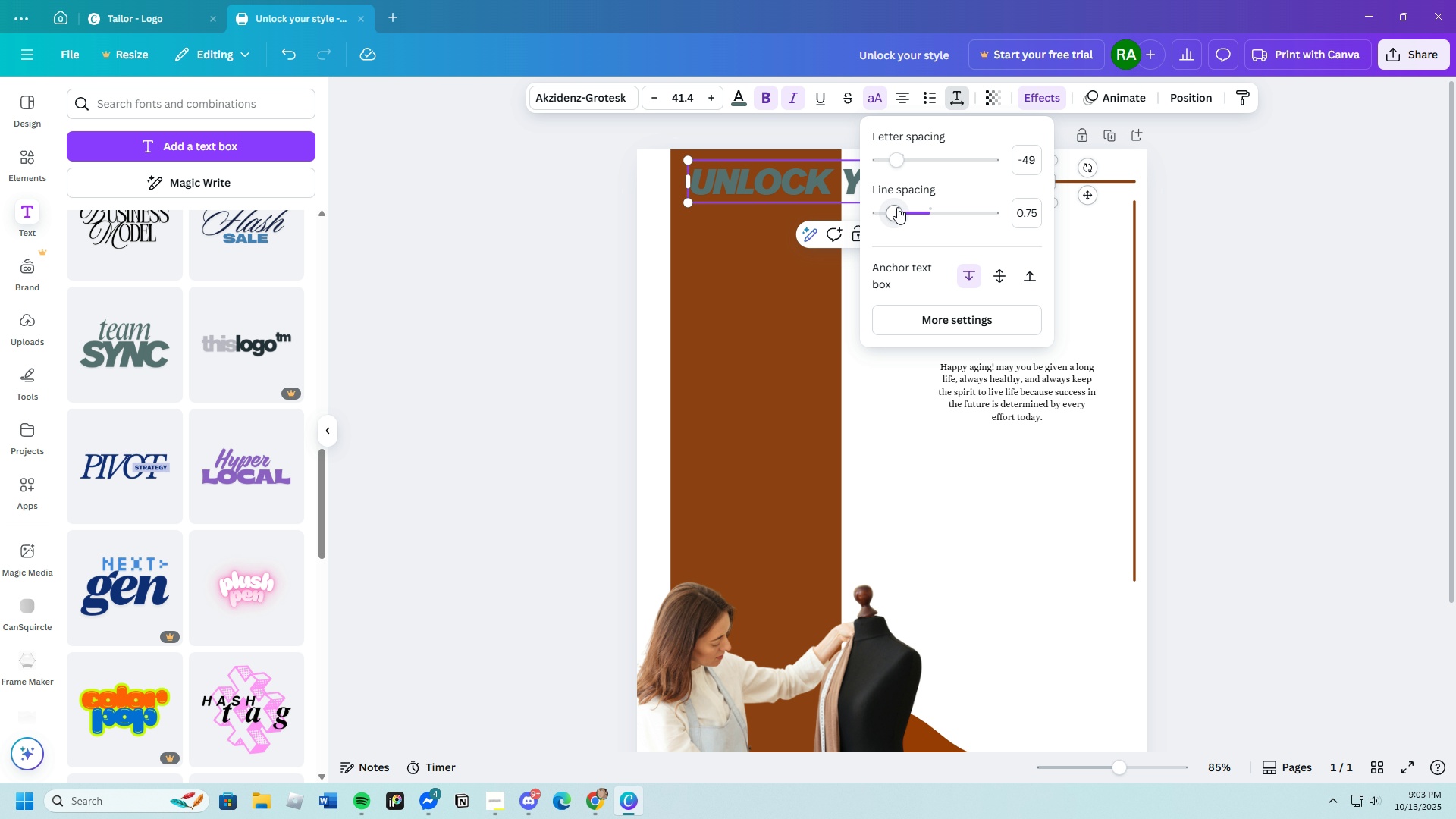 
left_click_drag(start_coordinate=[897, 208], to_coordinate=[927, 210])
 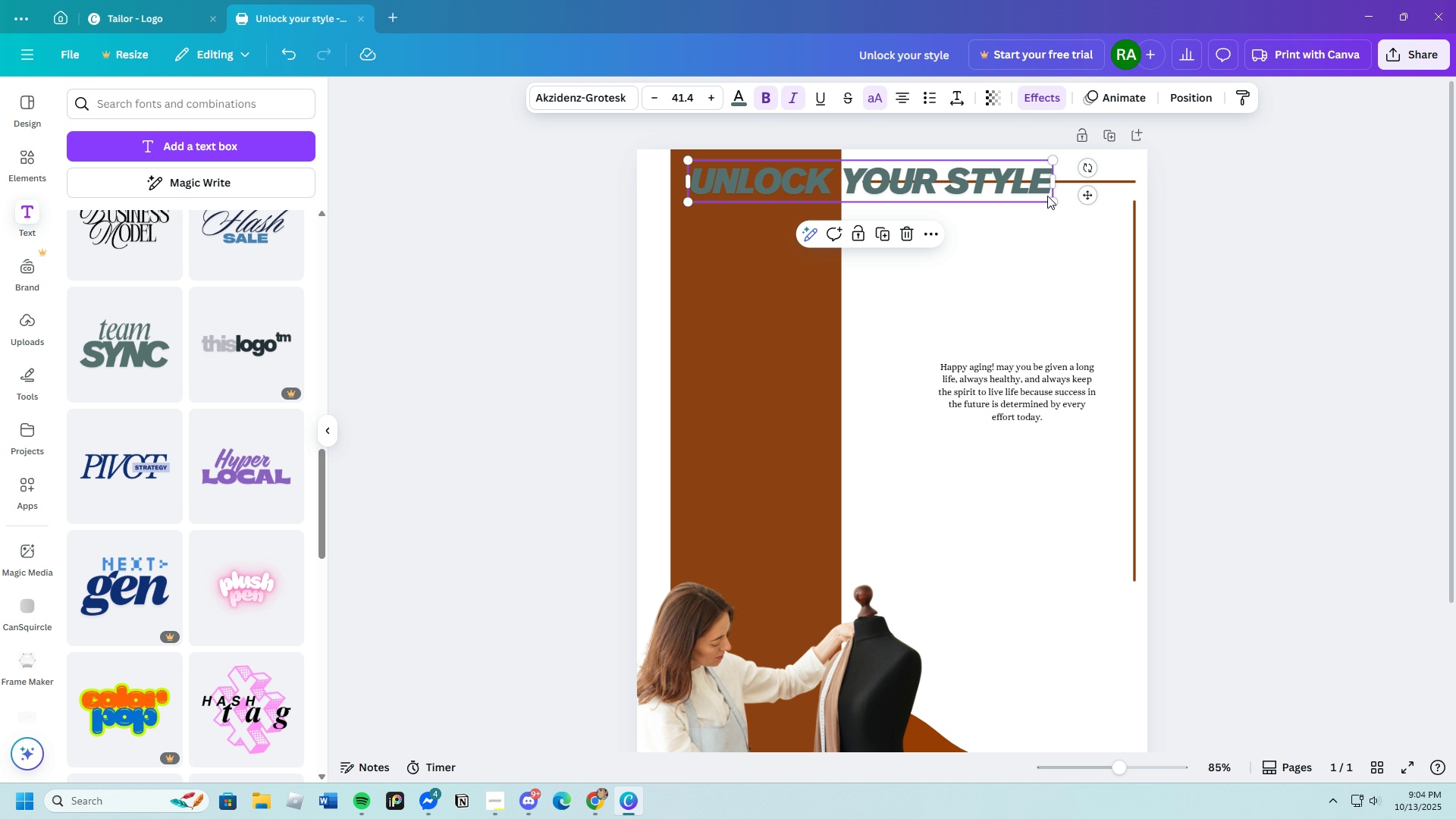 
left_click_drag(start_coordinate=[1050, 199], to_coordinate=[1094, 213])
 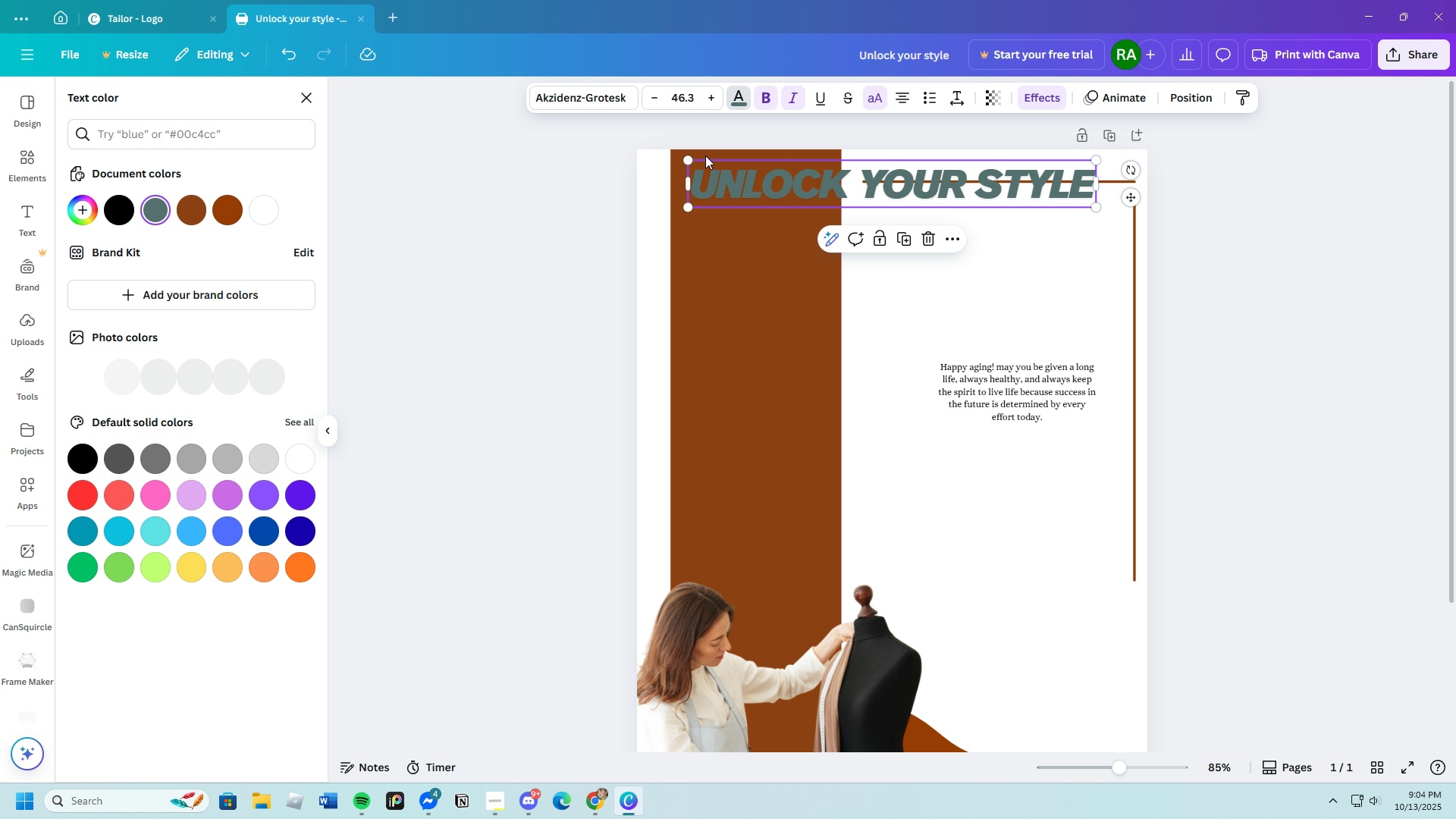 
left_click([693, 183])
 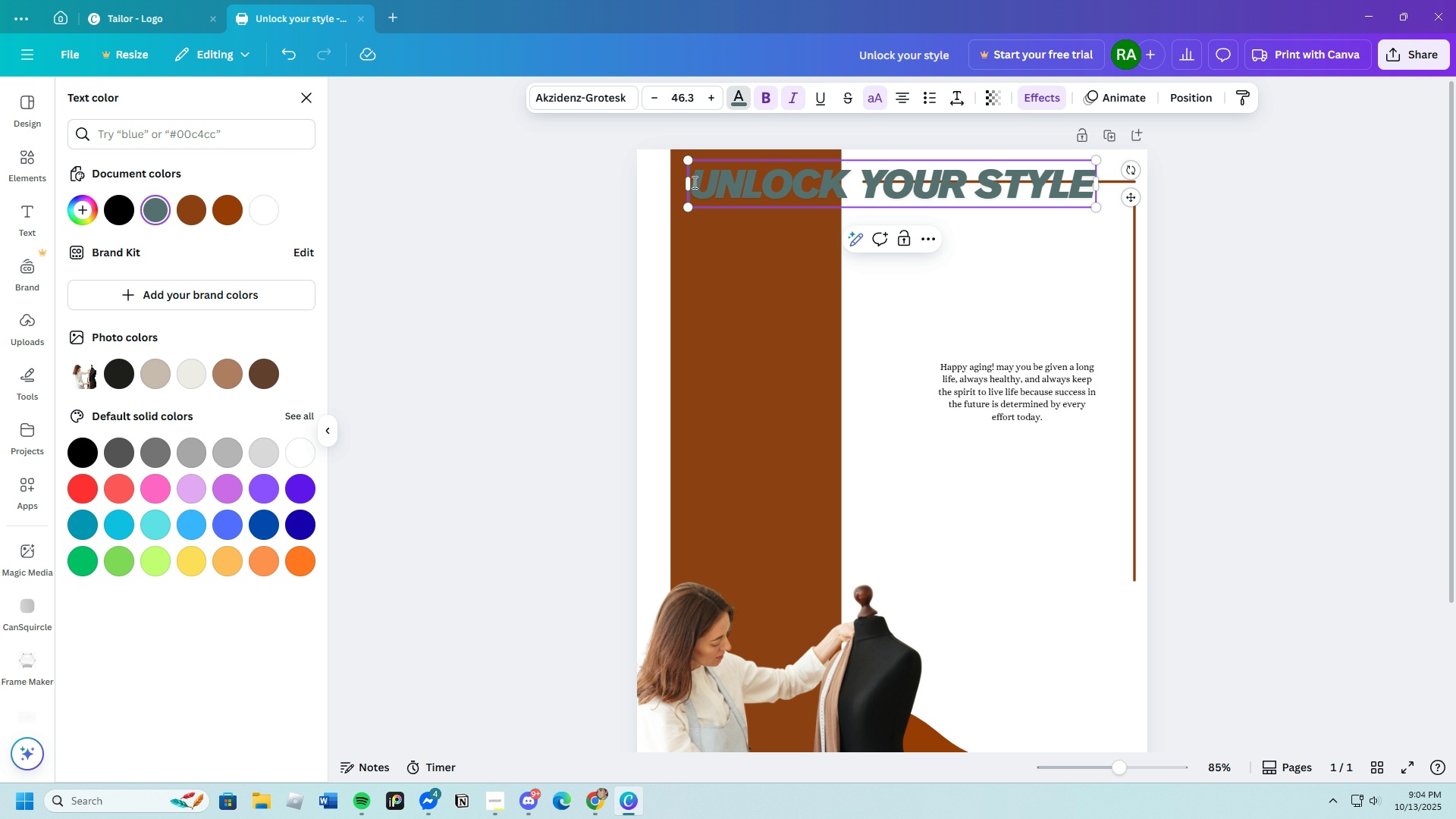 
left_click_drag(start_coordinate=[693, 182], to_coordinate=[1097, 181])
 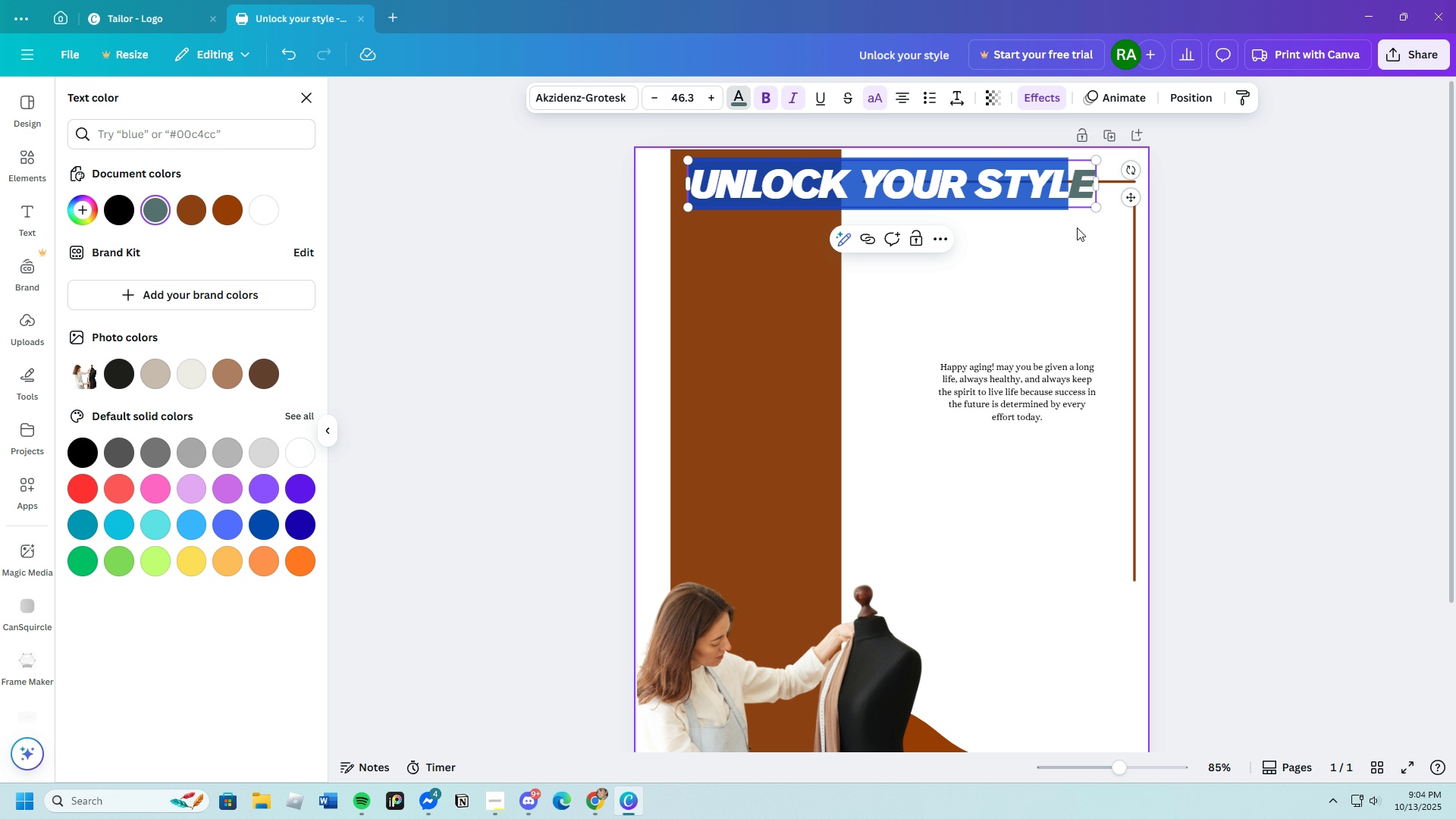 
left_click_drag(start_coordinate=[1079, 235], to_coordinate=[1075, 235])
 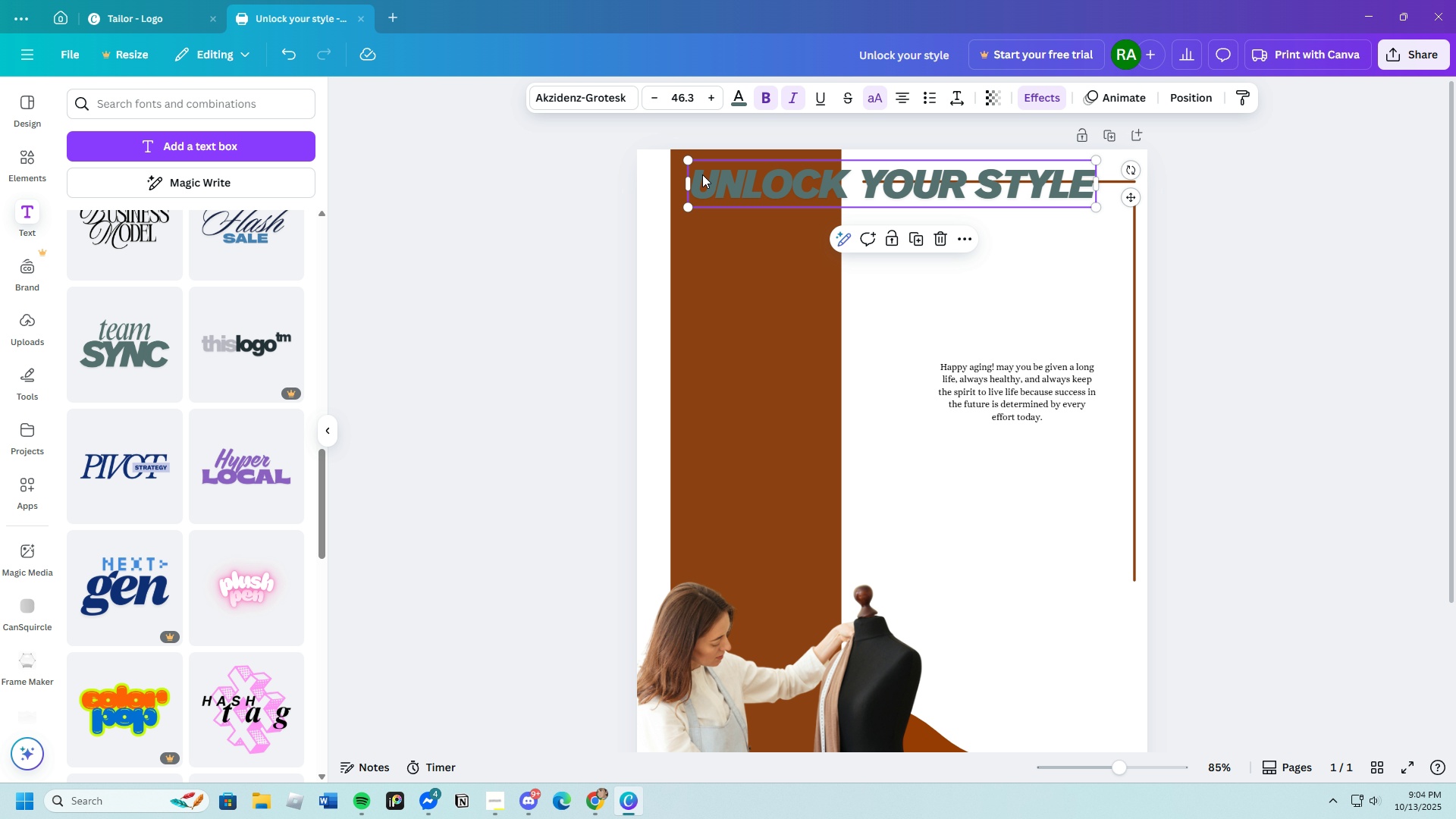 
left_click([702, 174])
 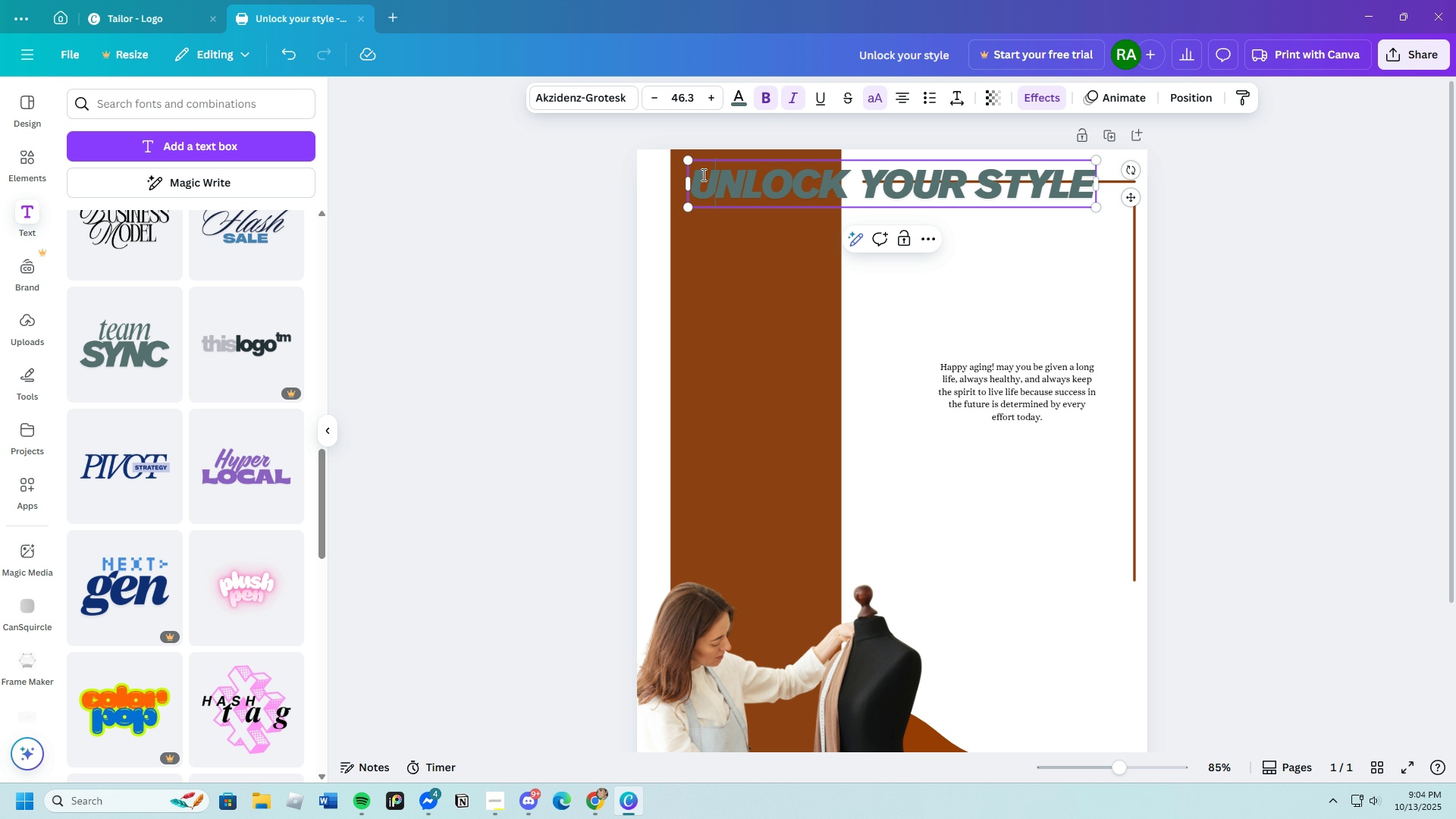 
double_click([702, 174])
 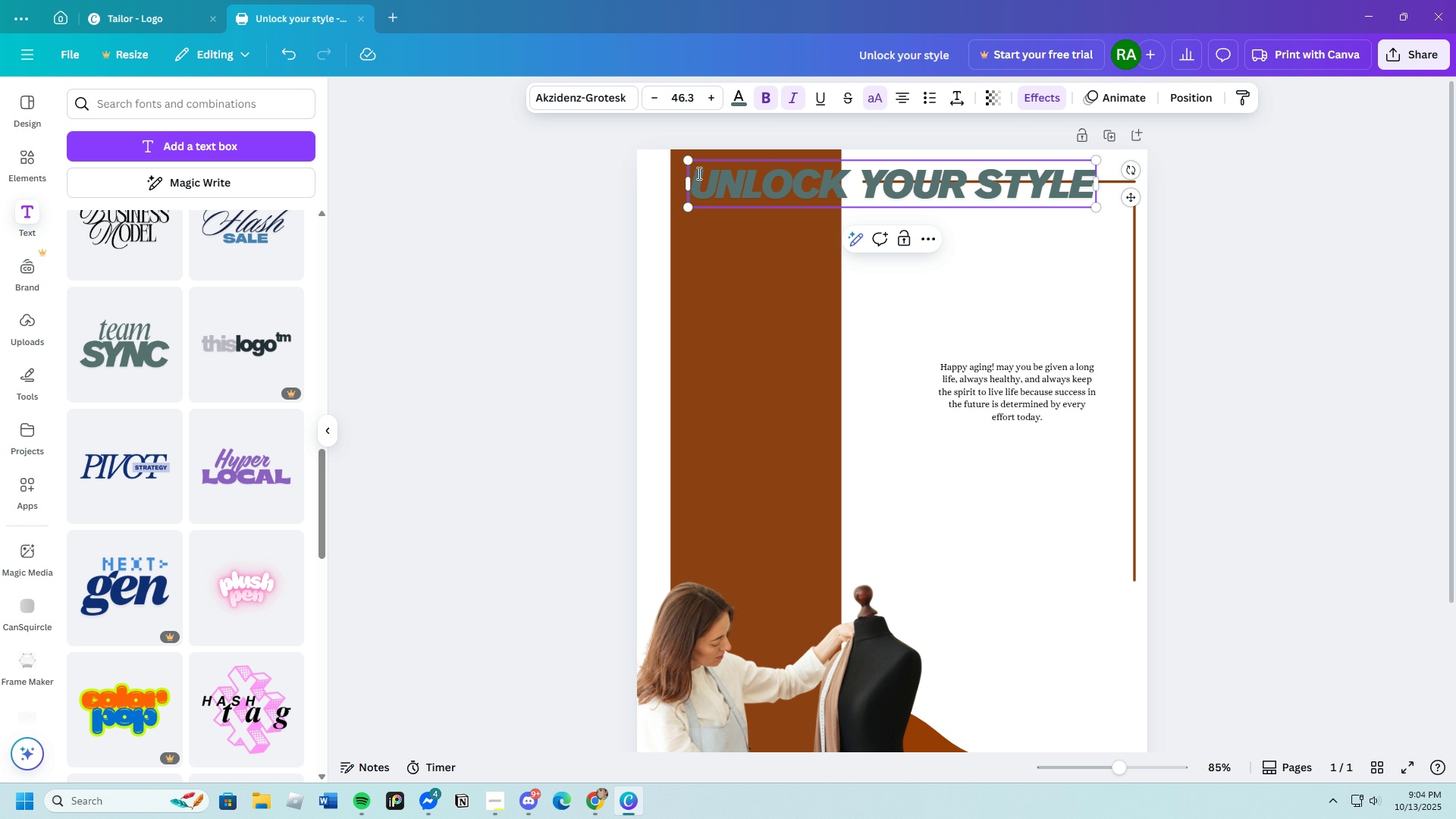 
left_click([698, 173])
 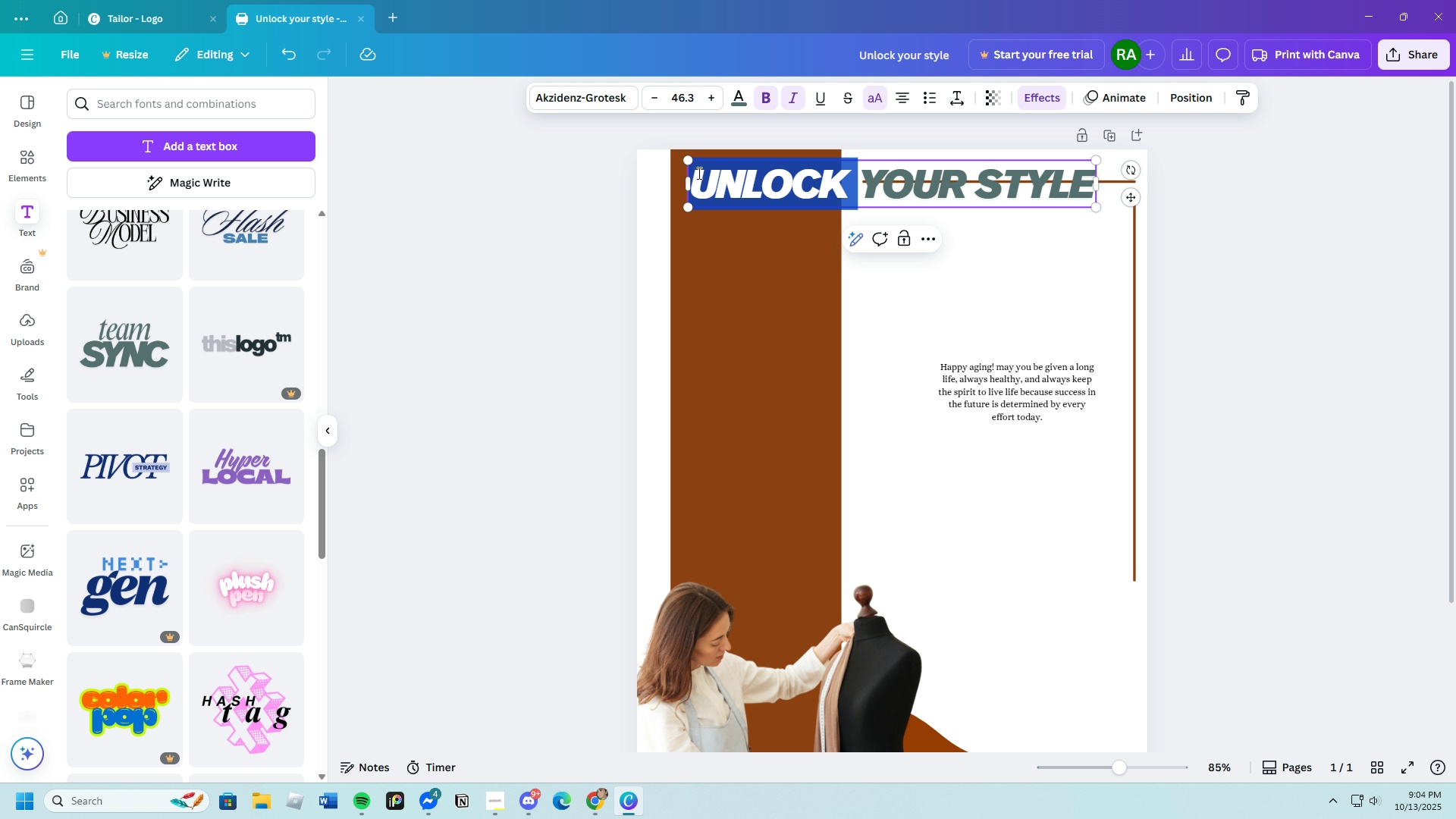 
left_click_drag(start_coordinate=[698, 173], to_coordinate=[1084, 171])
 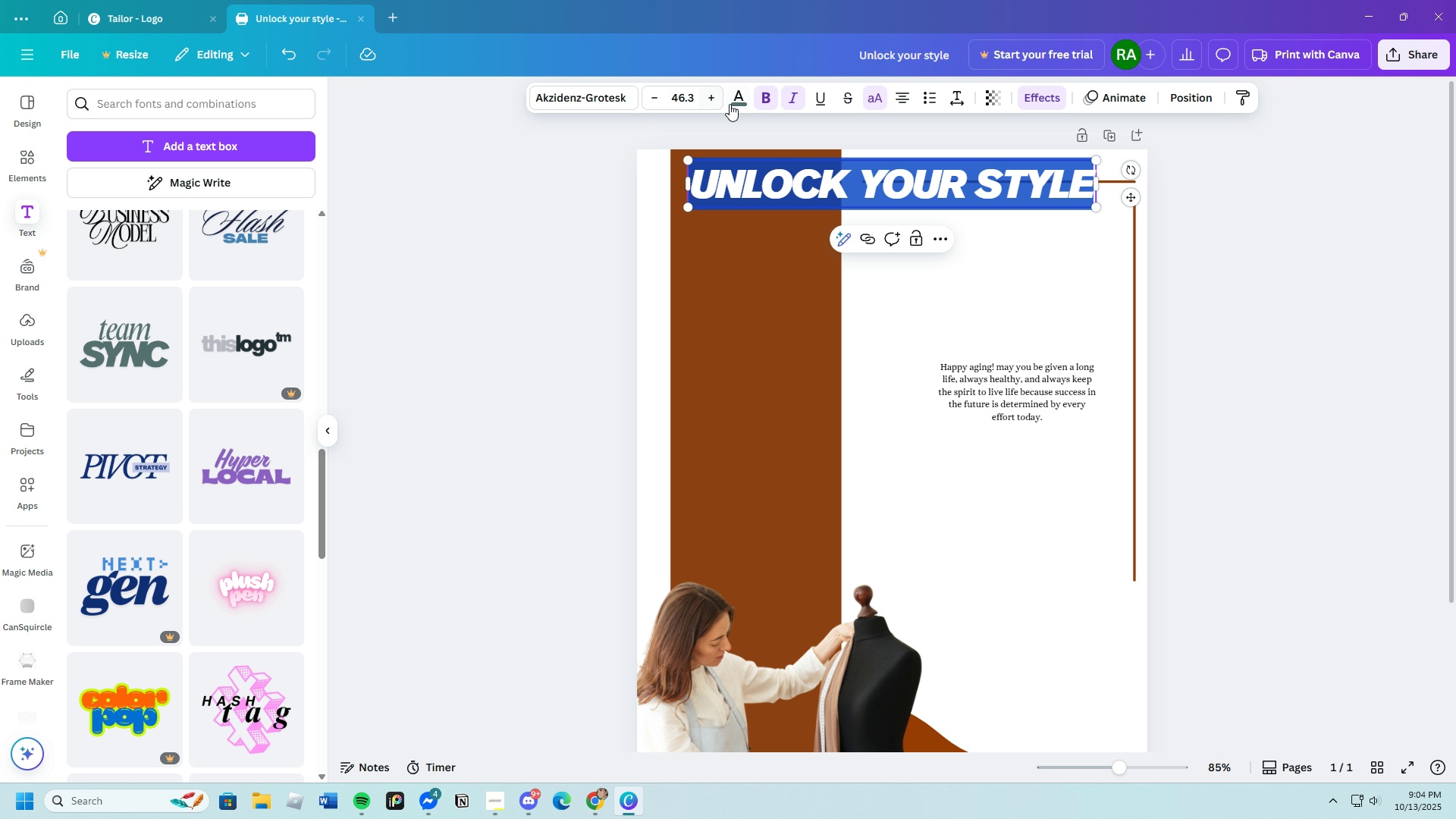 
left_click([737, 103])
 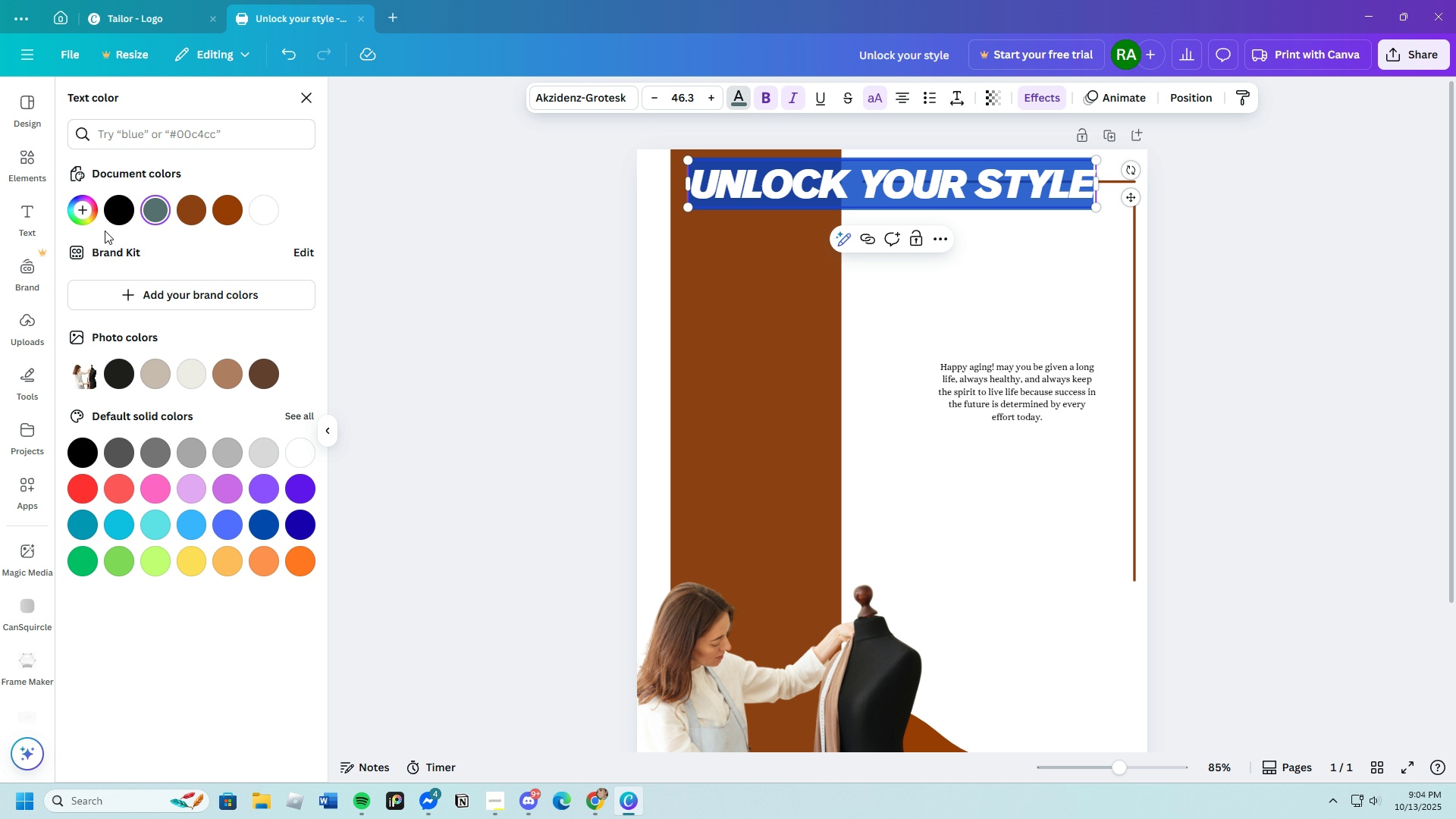 
left_click([84, 215])
 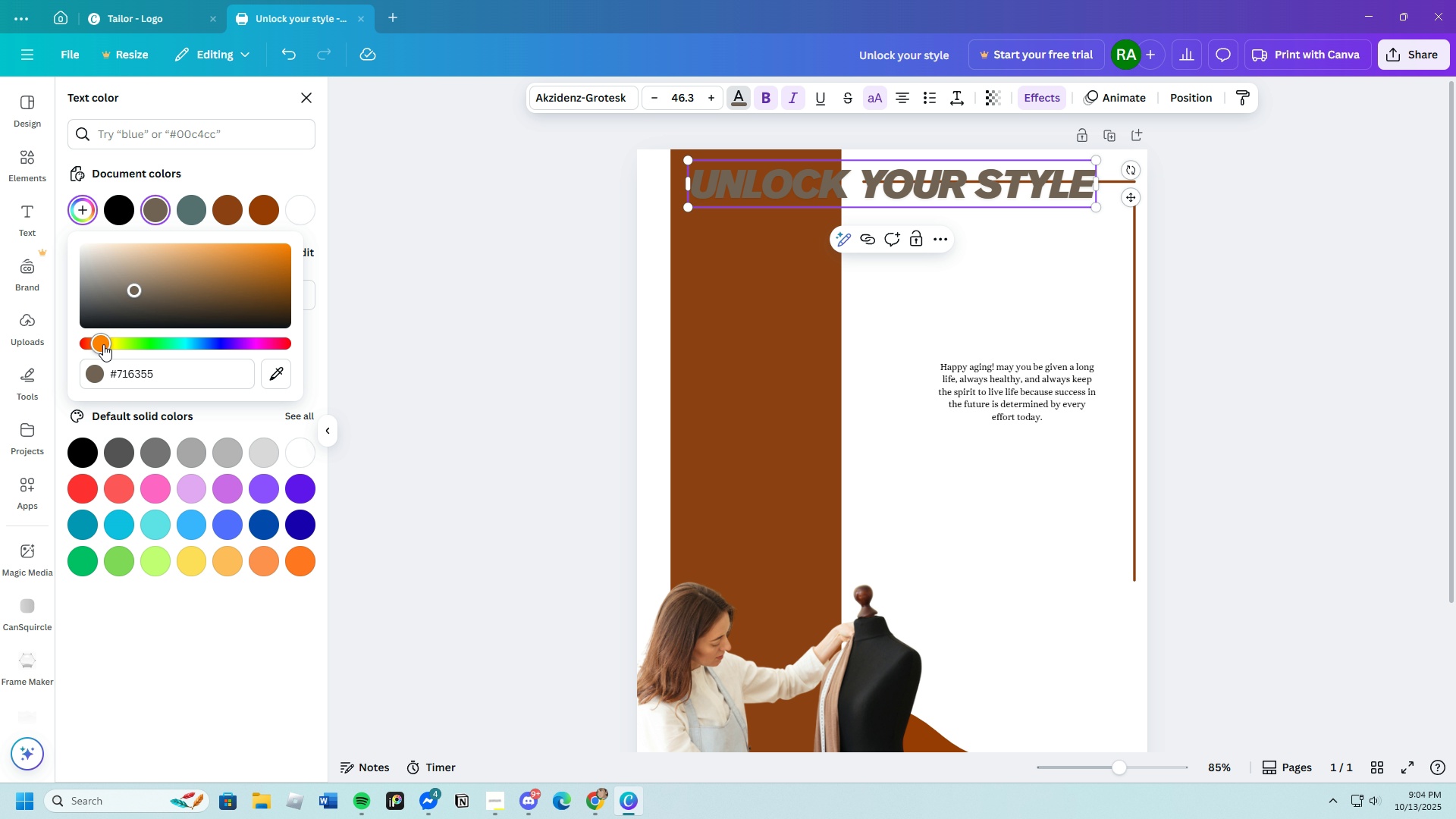 
left_click_drag(start_coordinate=[233, 314], to_coordinate=[256, 322])
 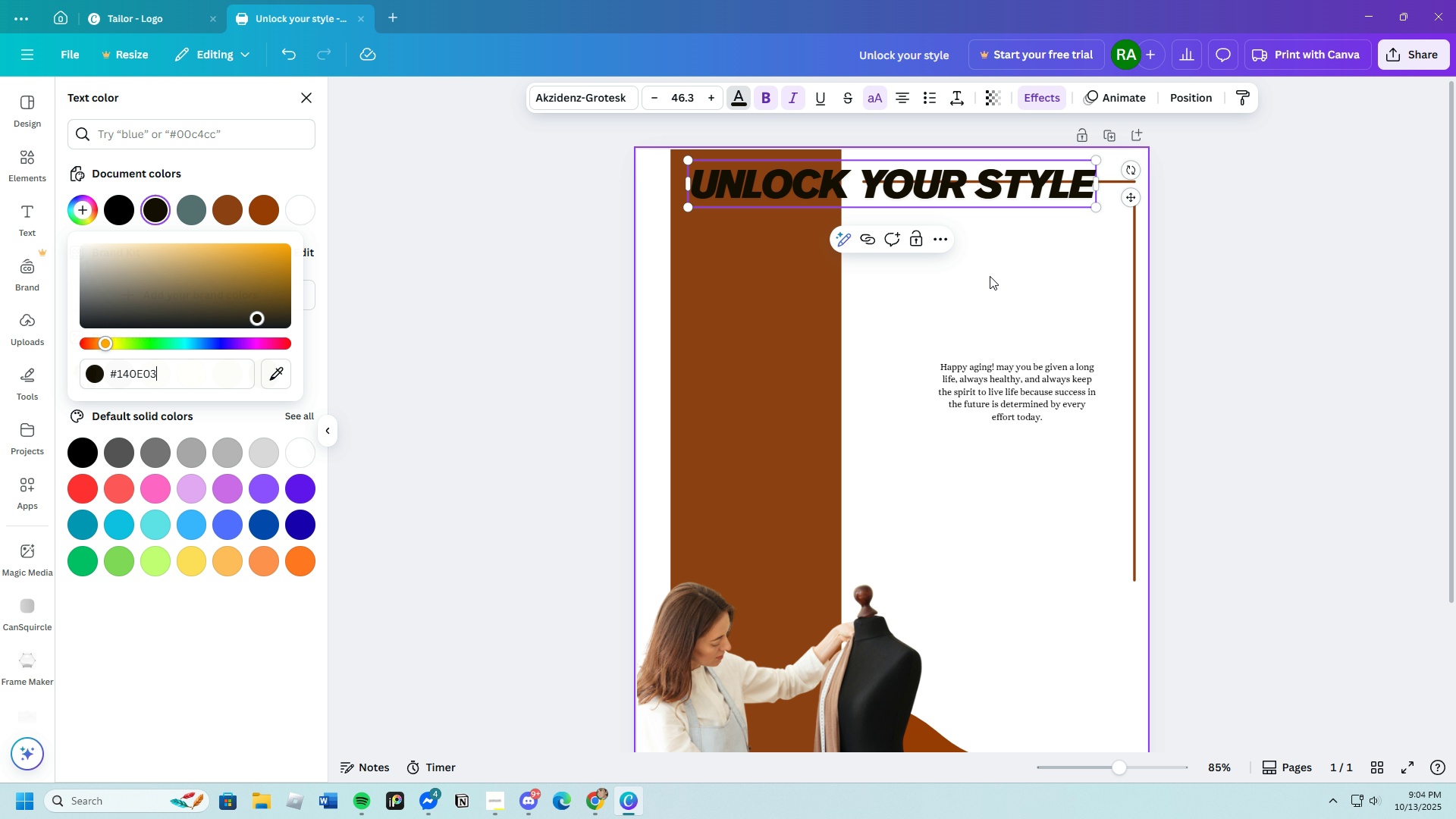 
left_click([990, 276])
 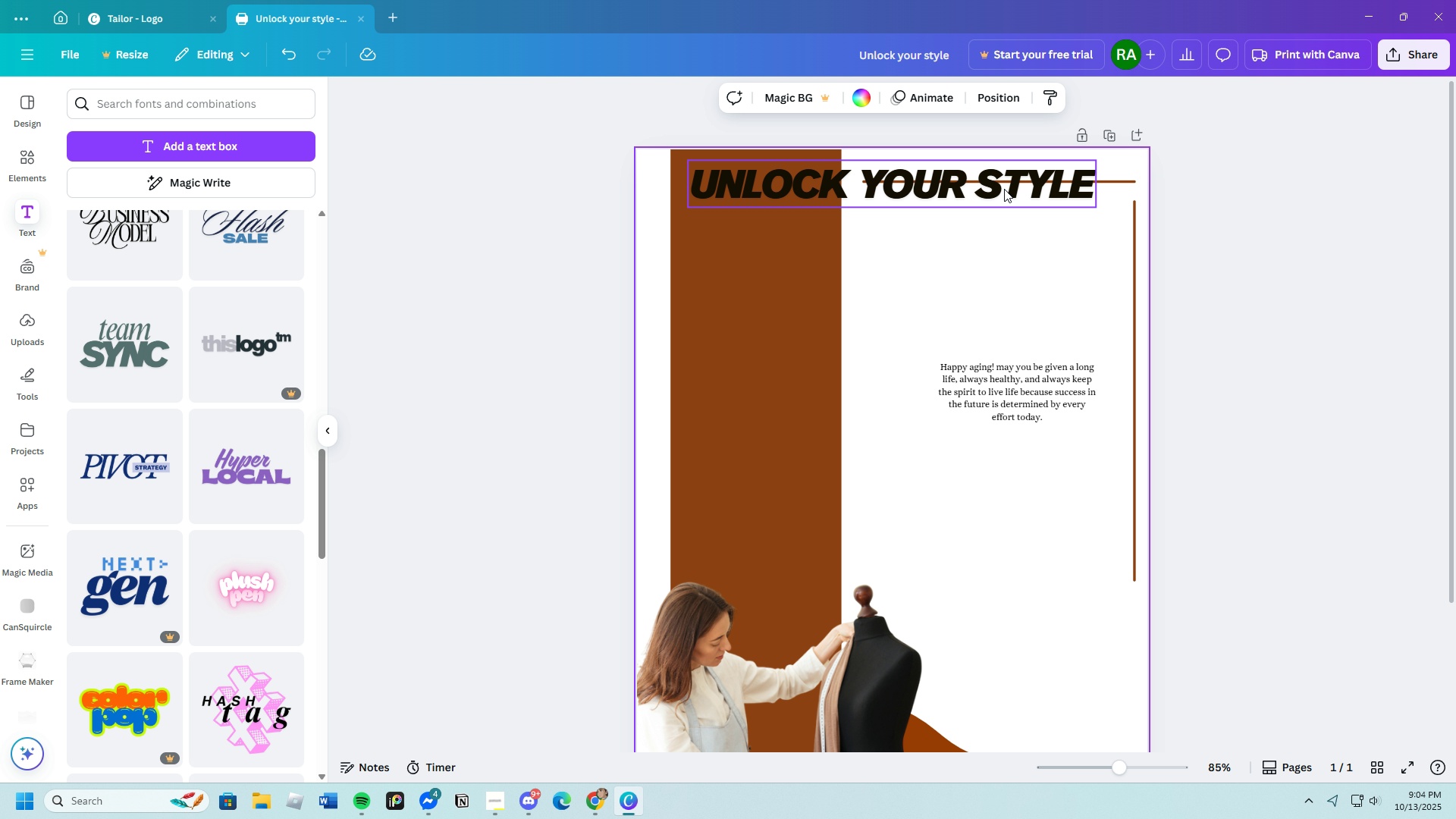 
left_click_drag(start_coordinate=[1004, 189], to_coordinate=[1003, 185])
 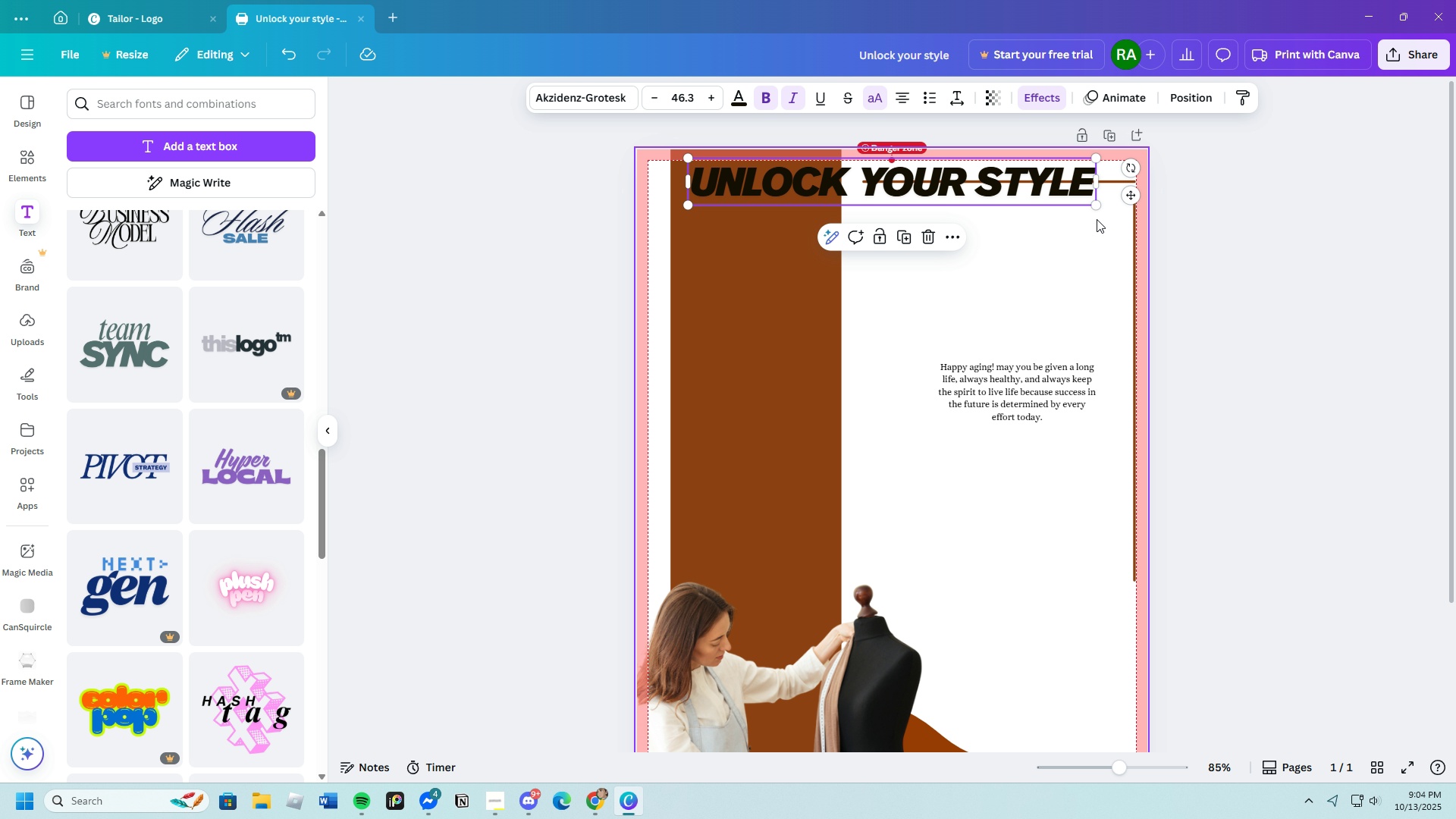 
left_click([1097, 220])
 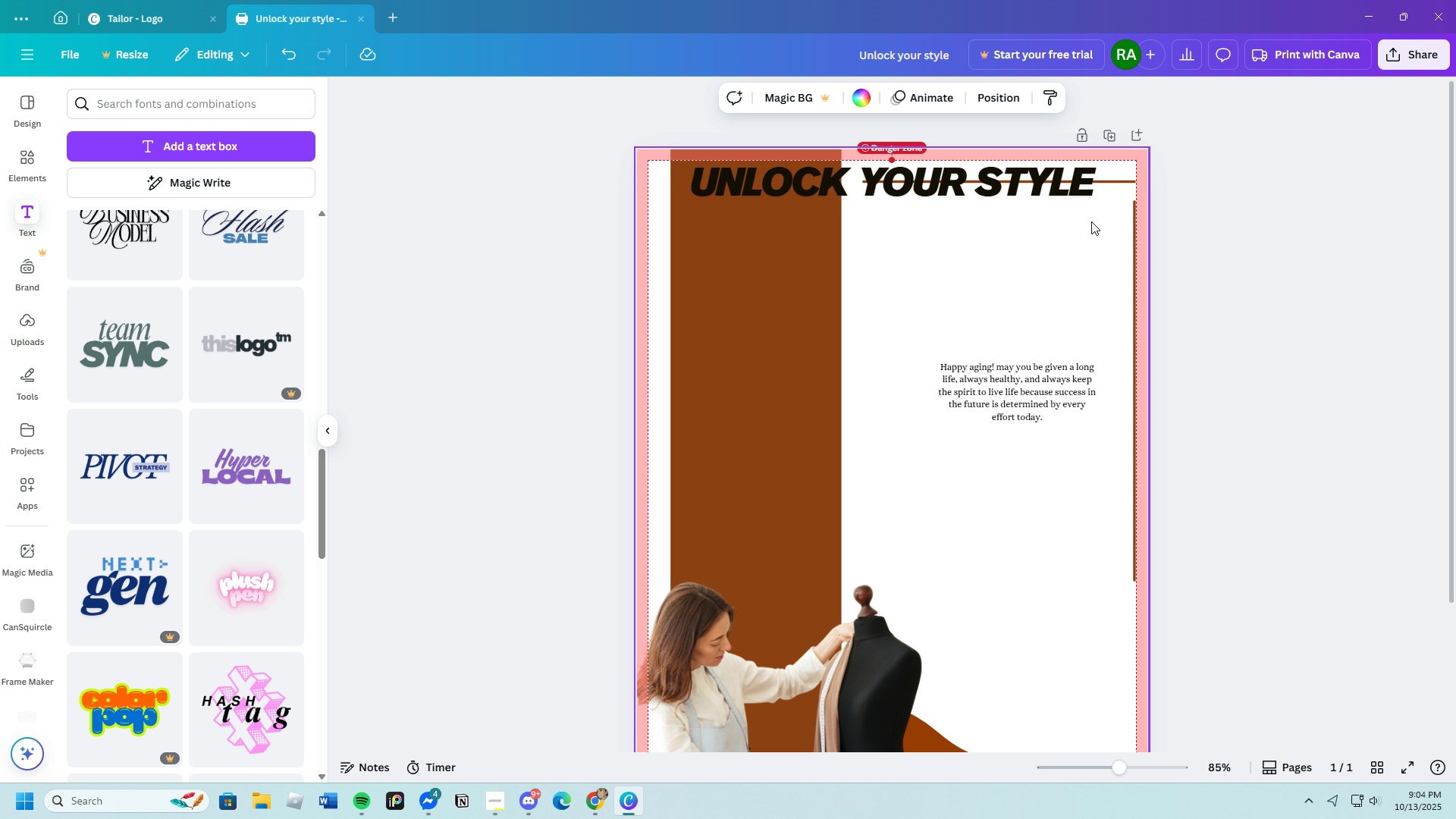 
left_click([1097, 220])
 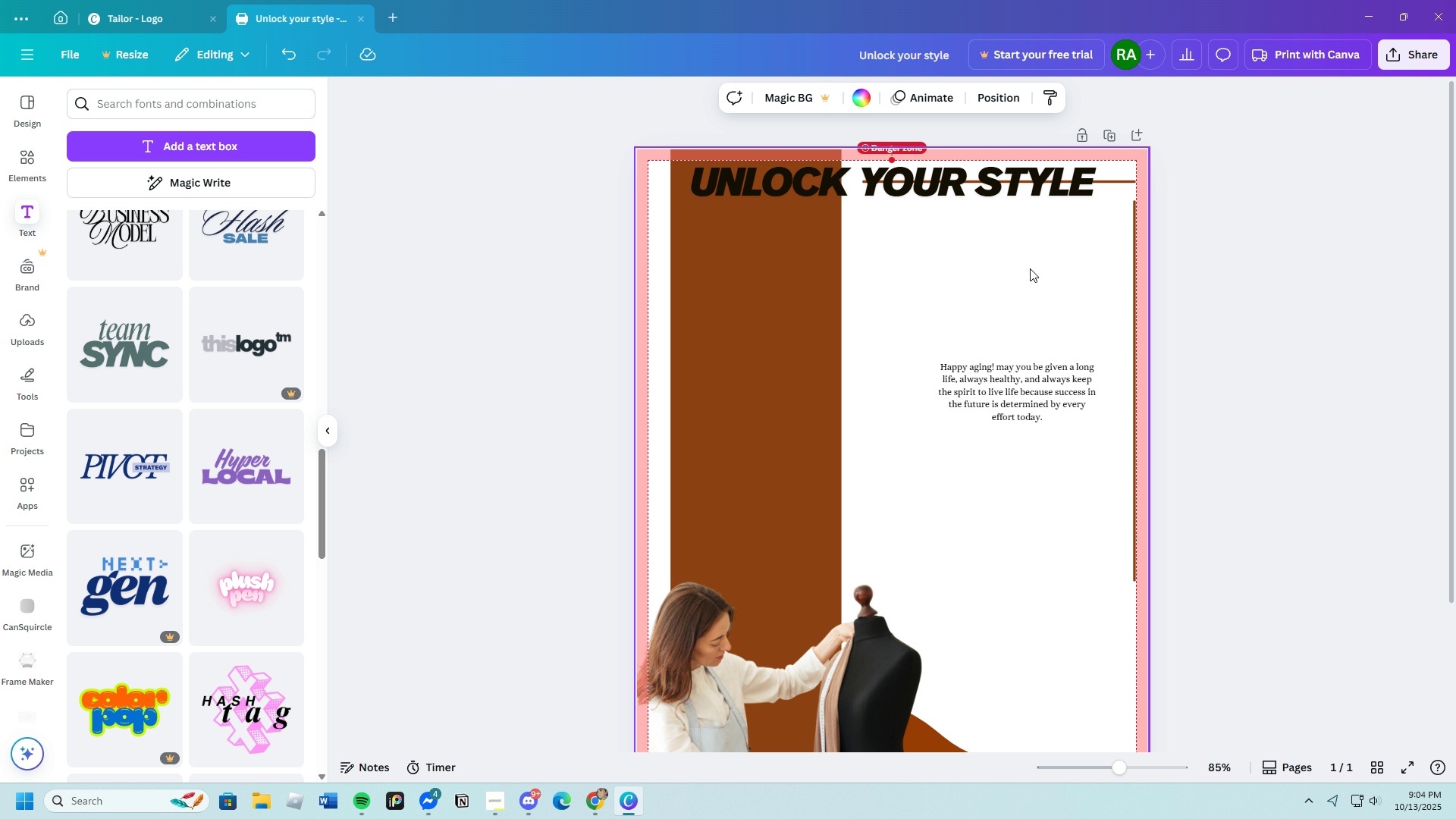 
left_click([993, 262])
 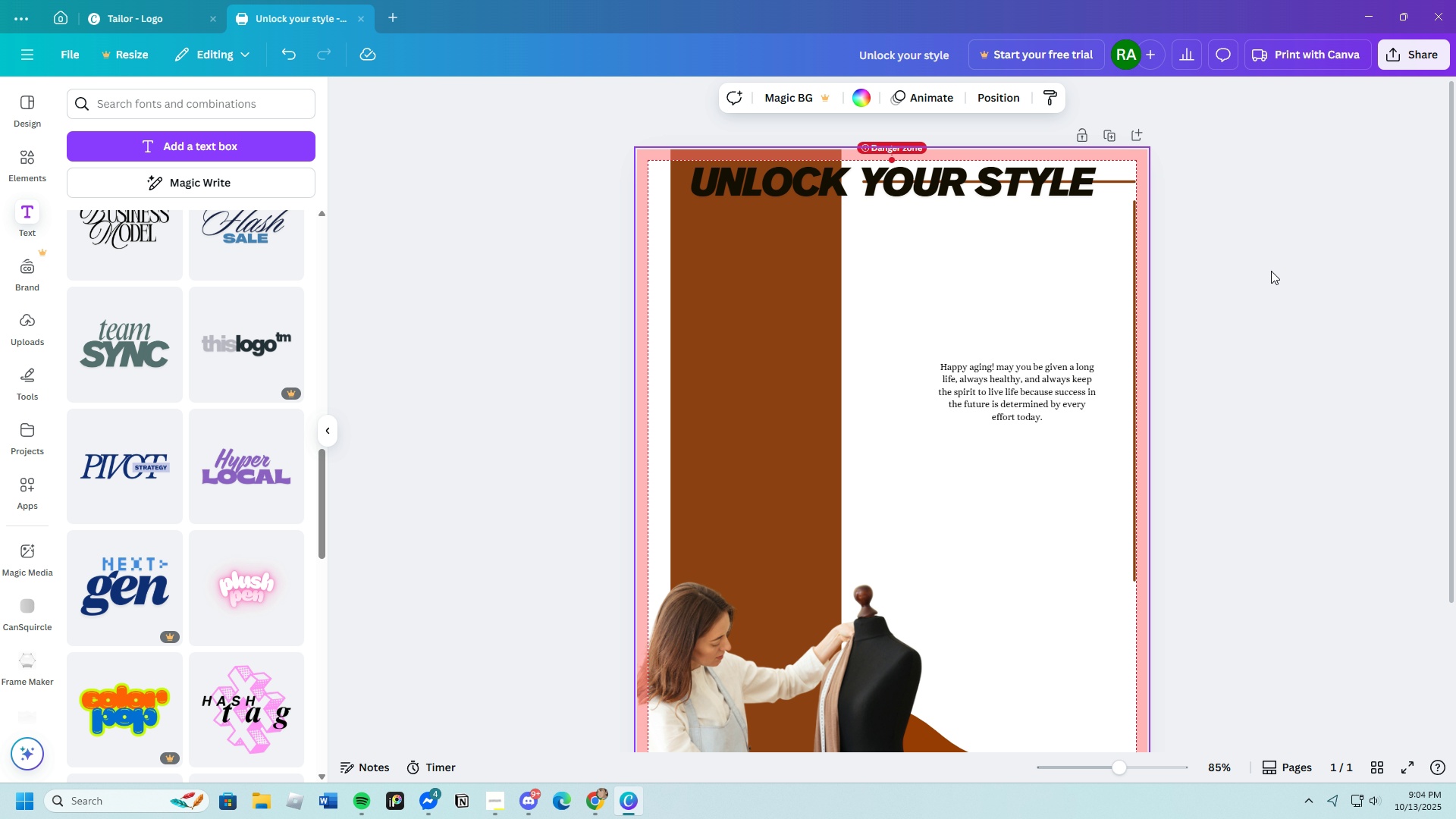 
left_click([1271, 271])
 